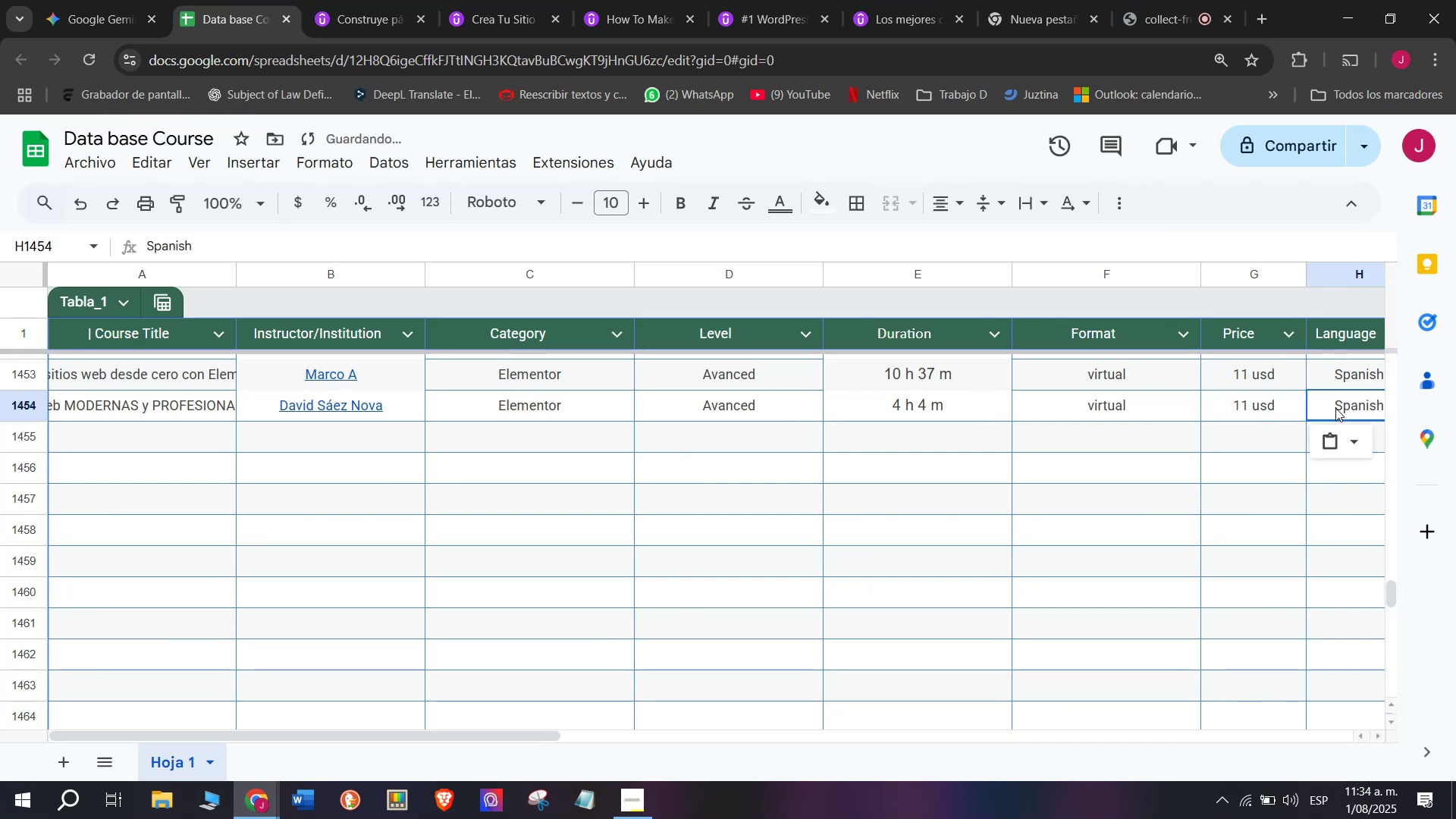 
scroll: coordinate [466, 398], scroll_direction: down, amount: 3.0
 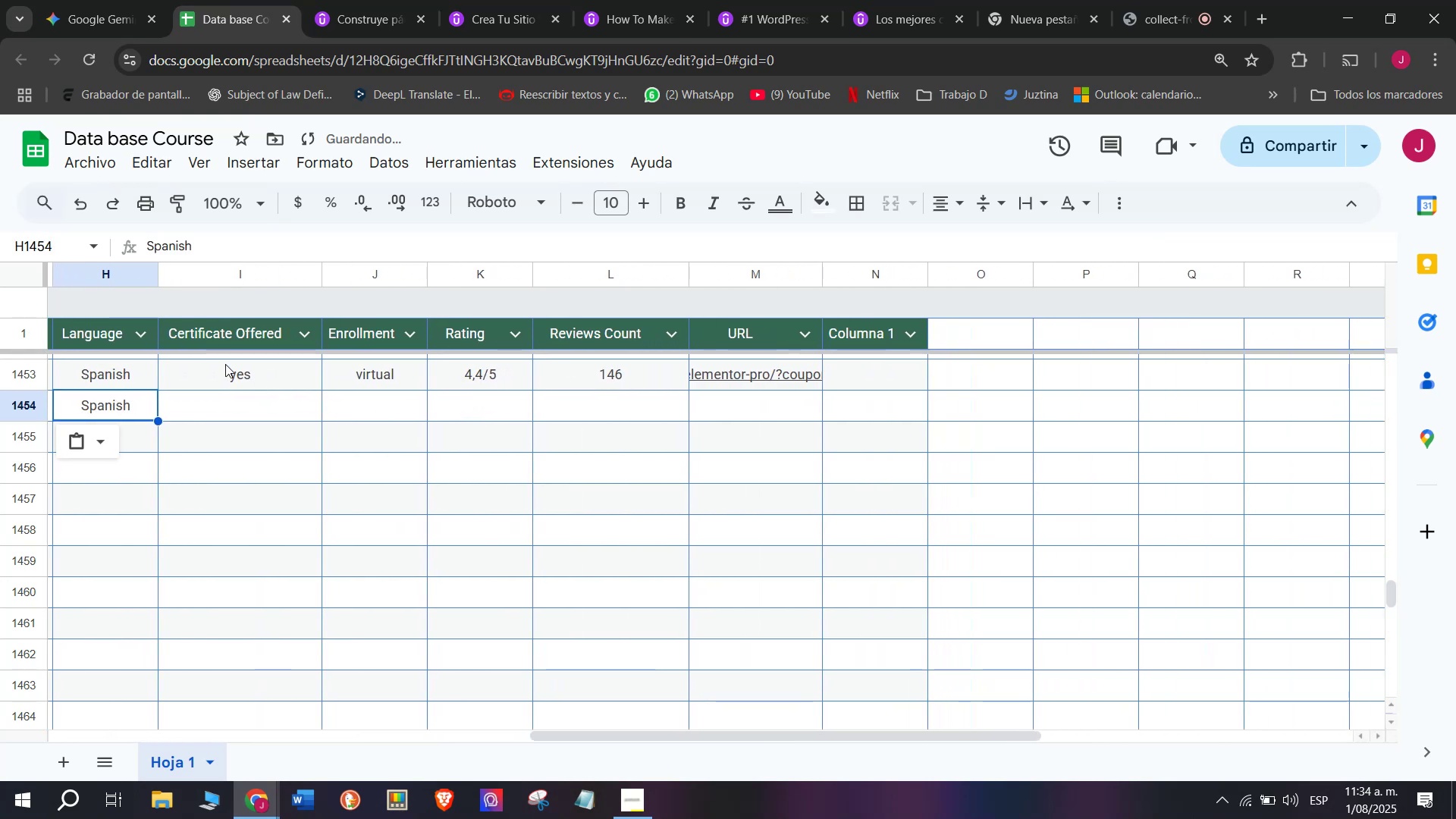 
key(Break)
 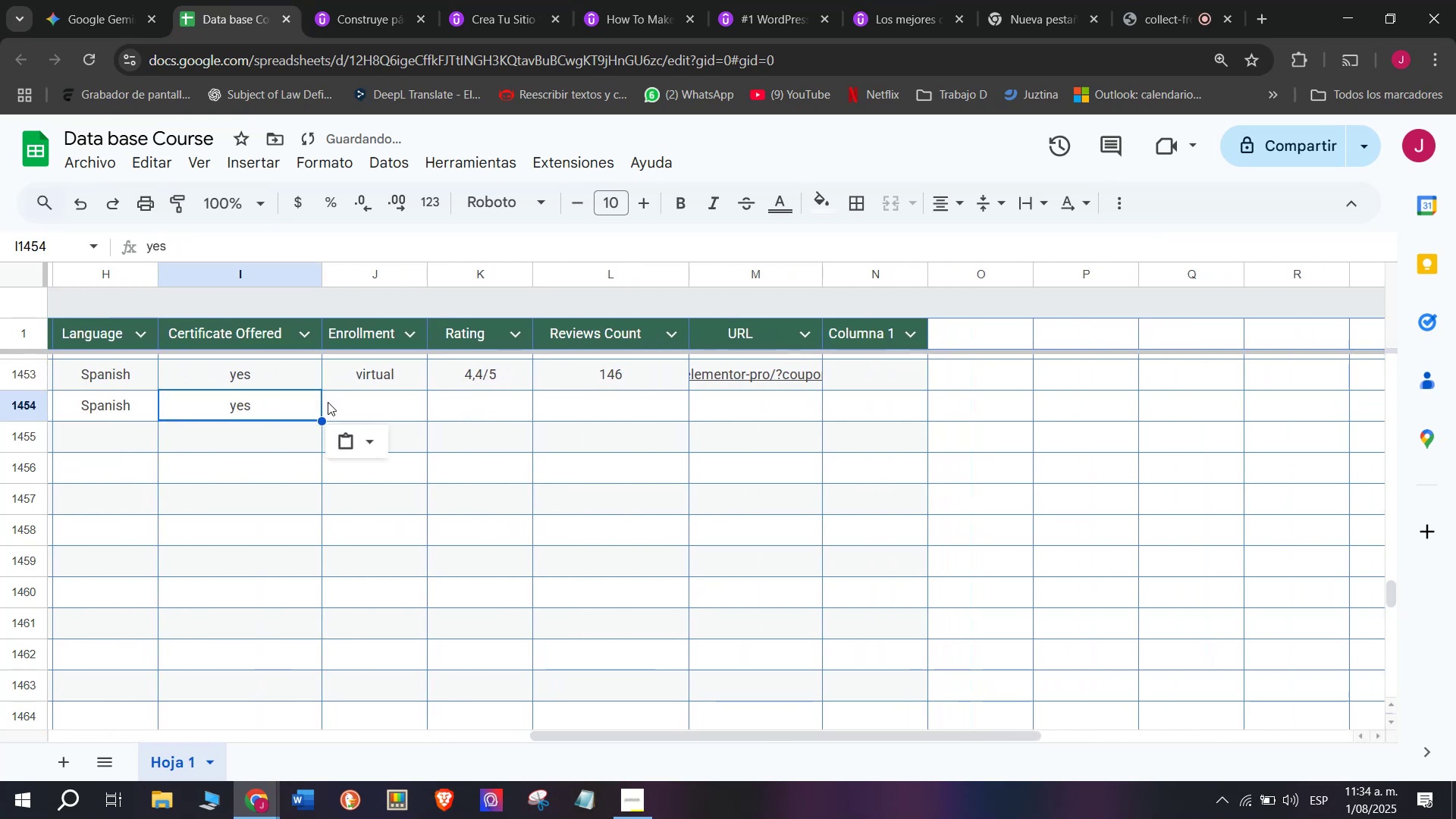 
key(Control+ControlLeft)
 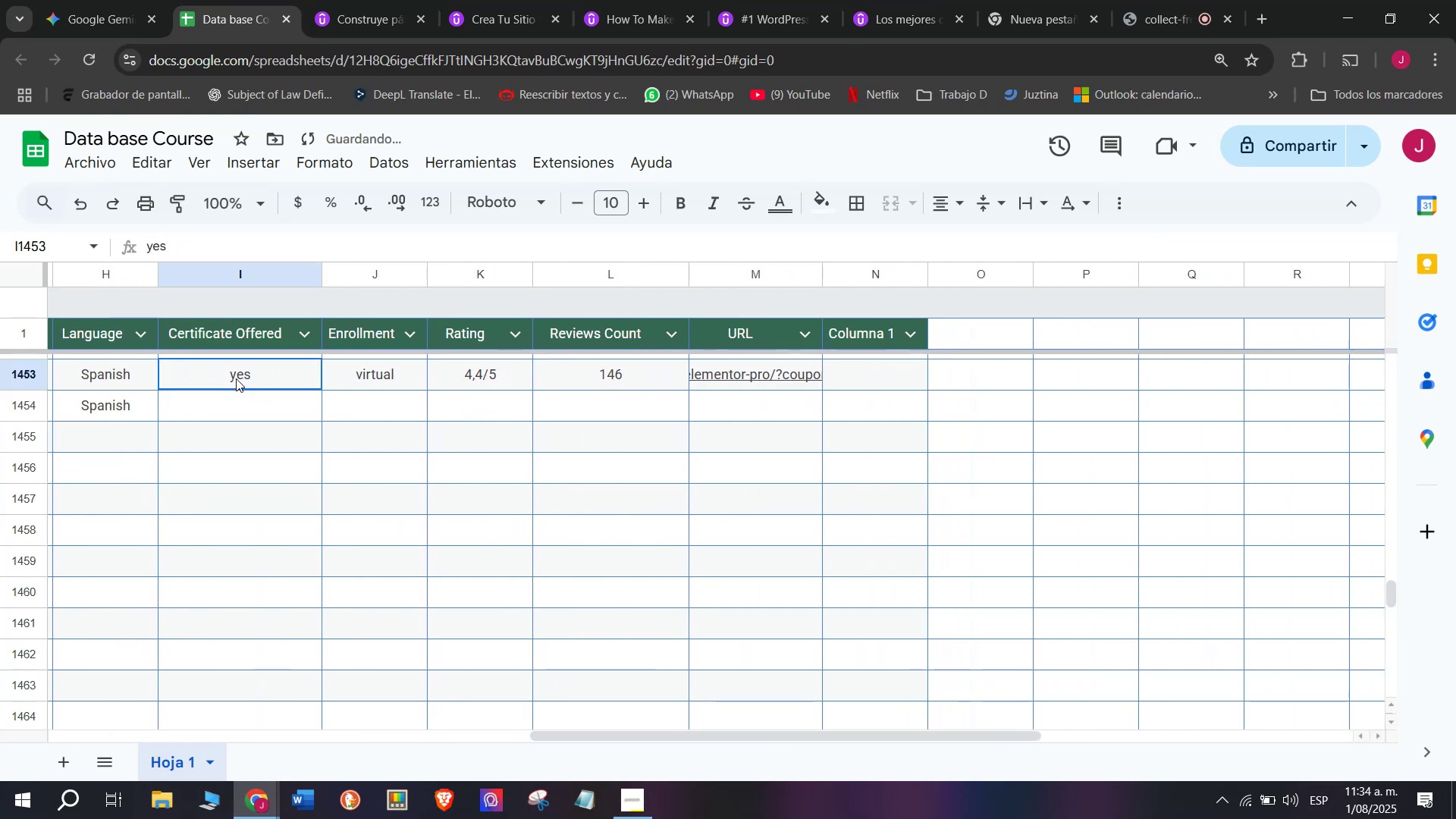 
key(Control+C)
 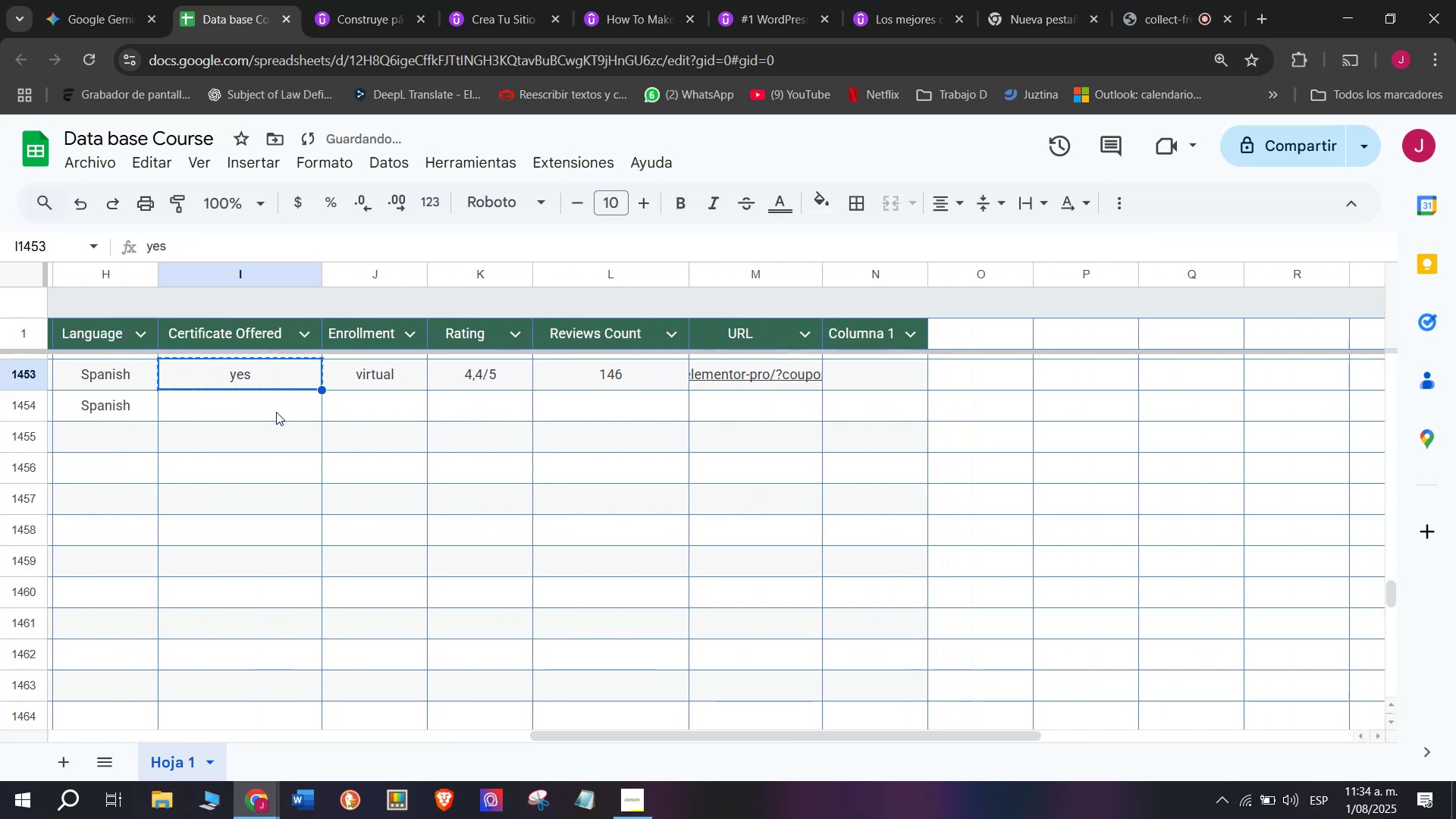 
key(Control+ControlLeft)
 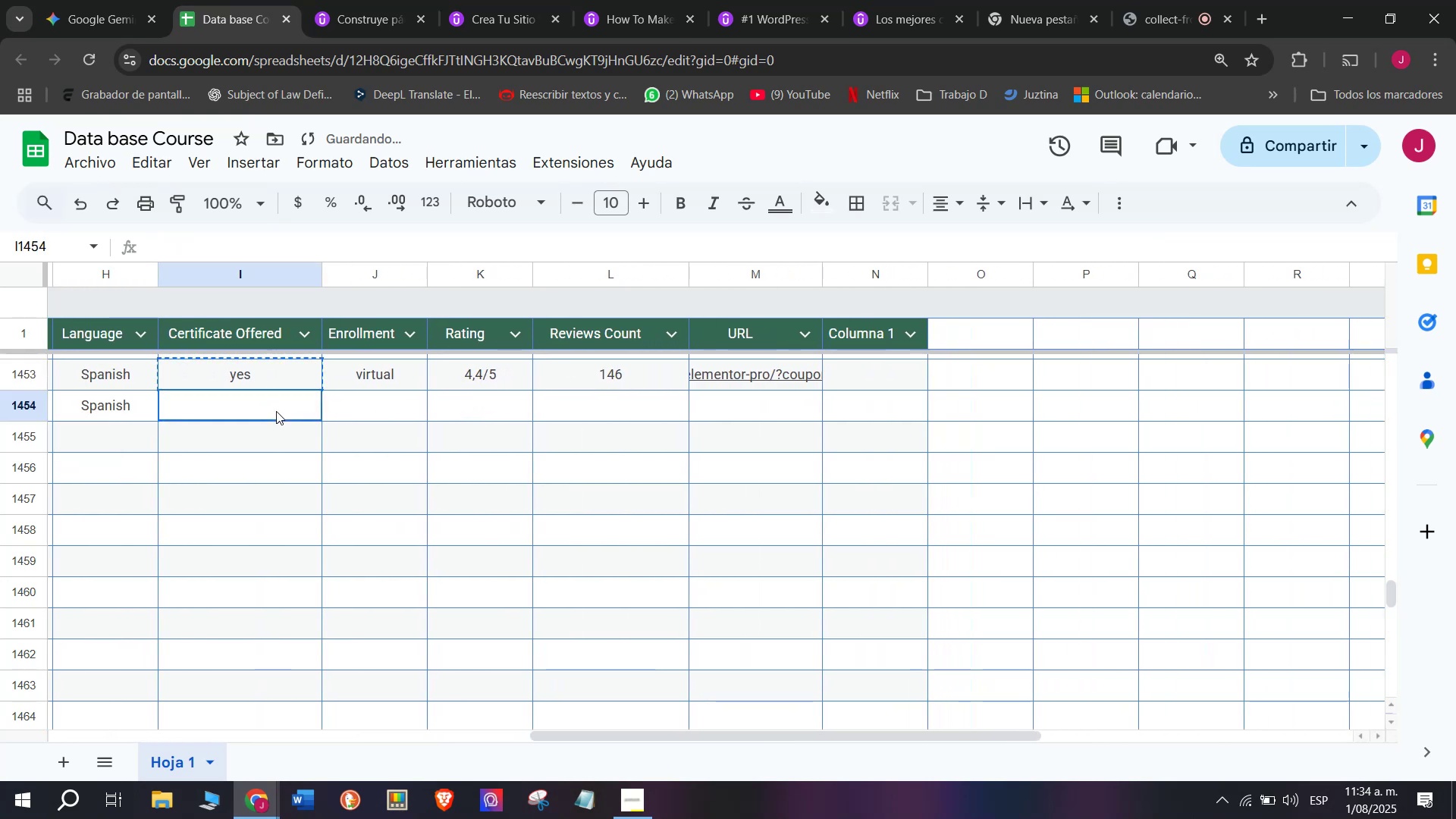 
key(Z)
 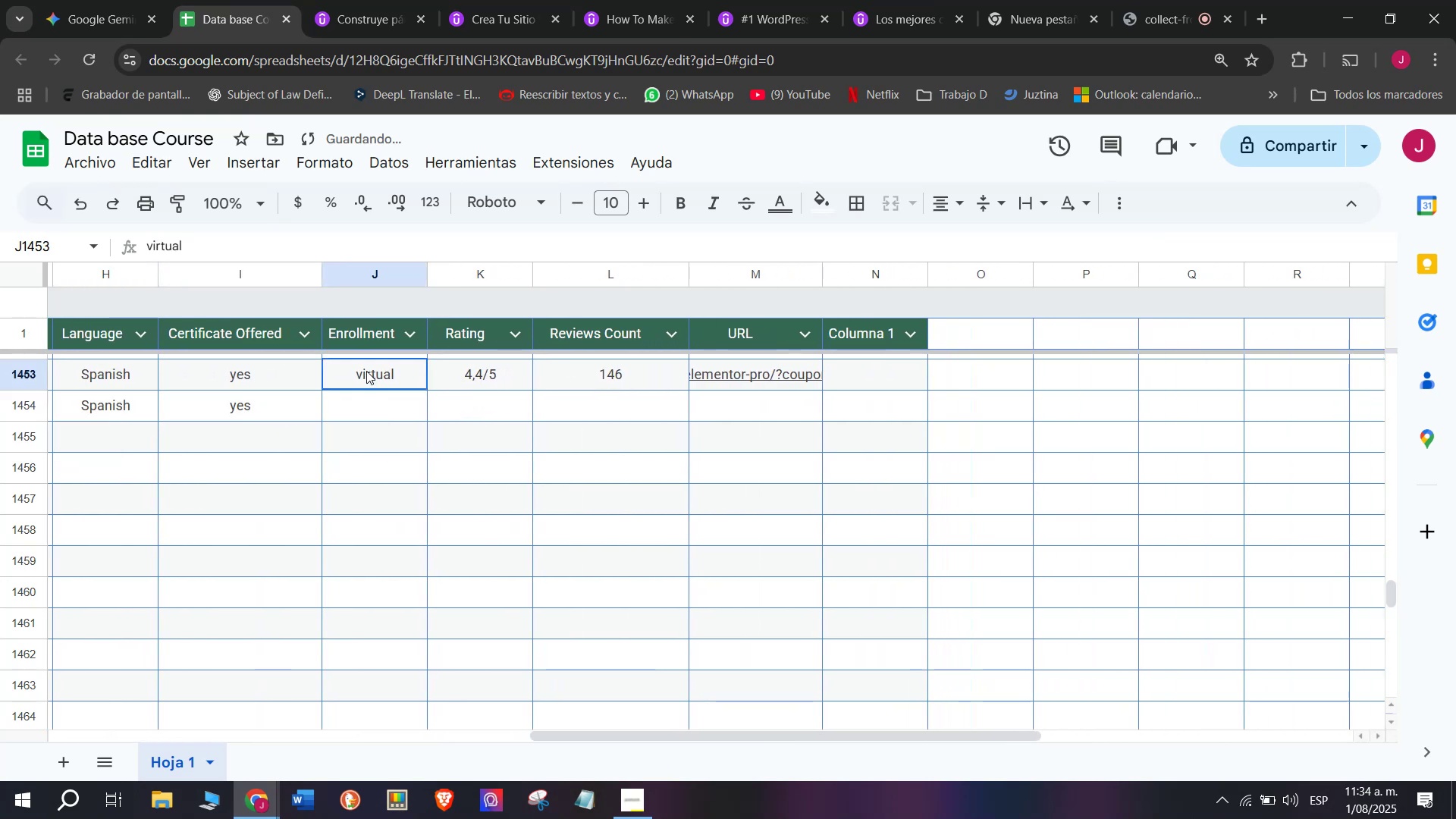 
key(Control+V)
 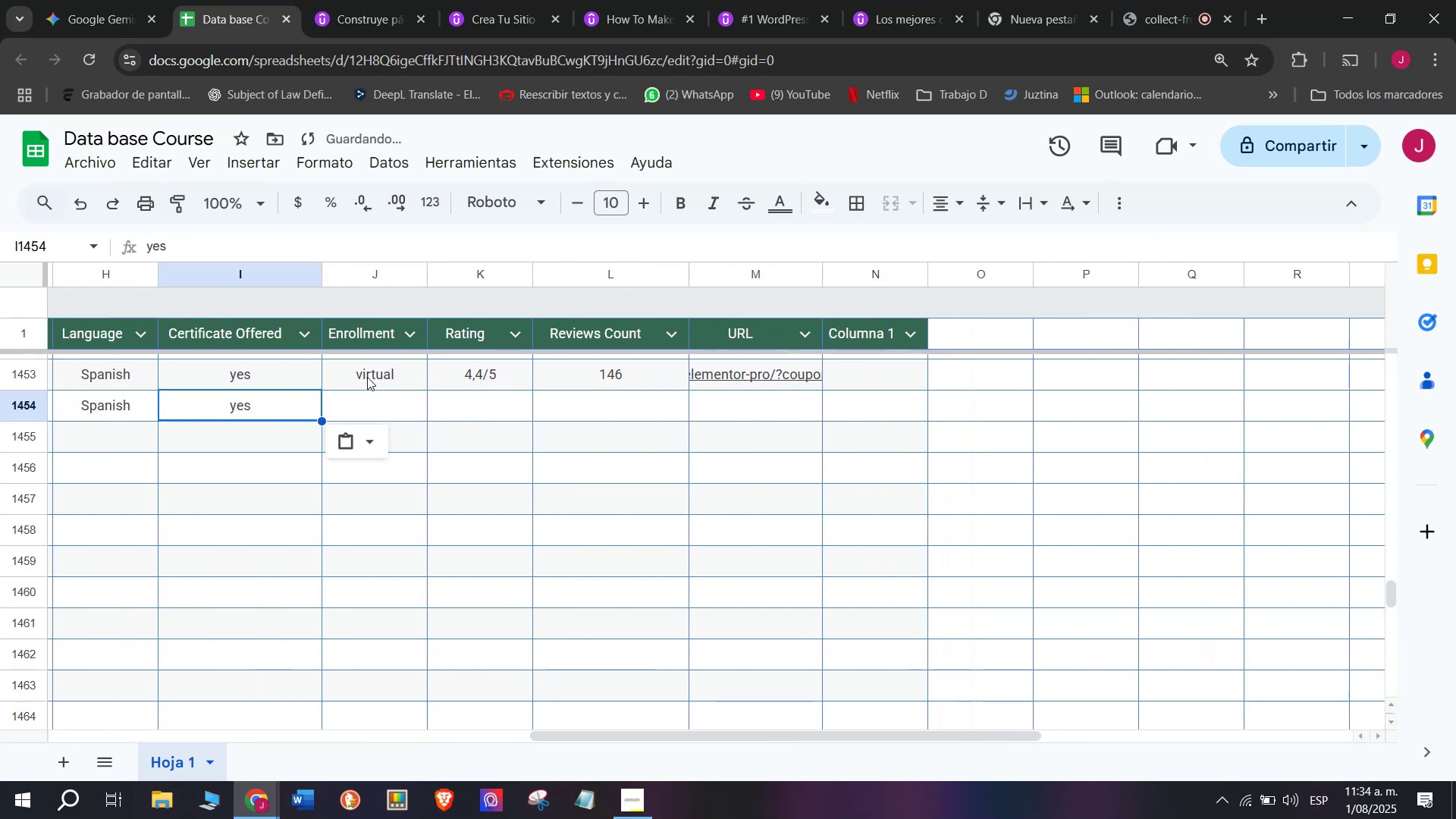 
triple_click([366, 371])
 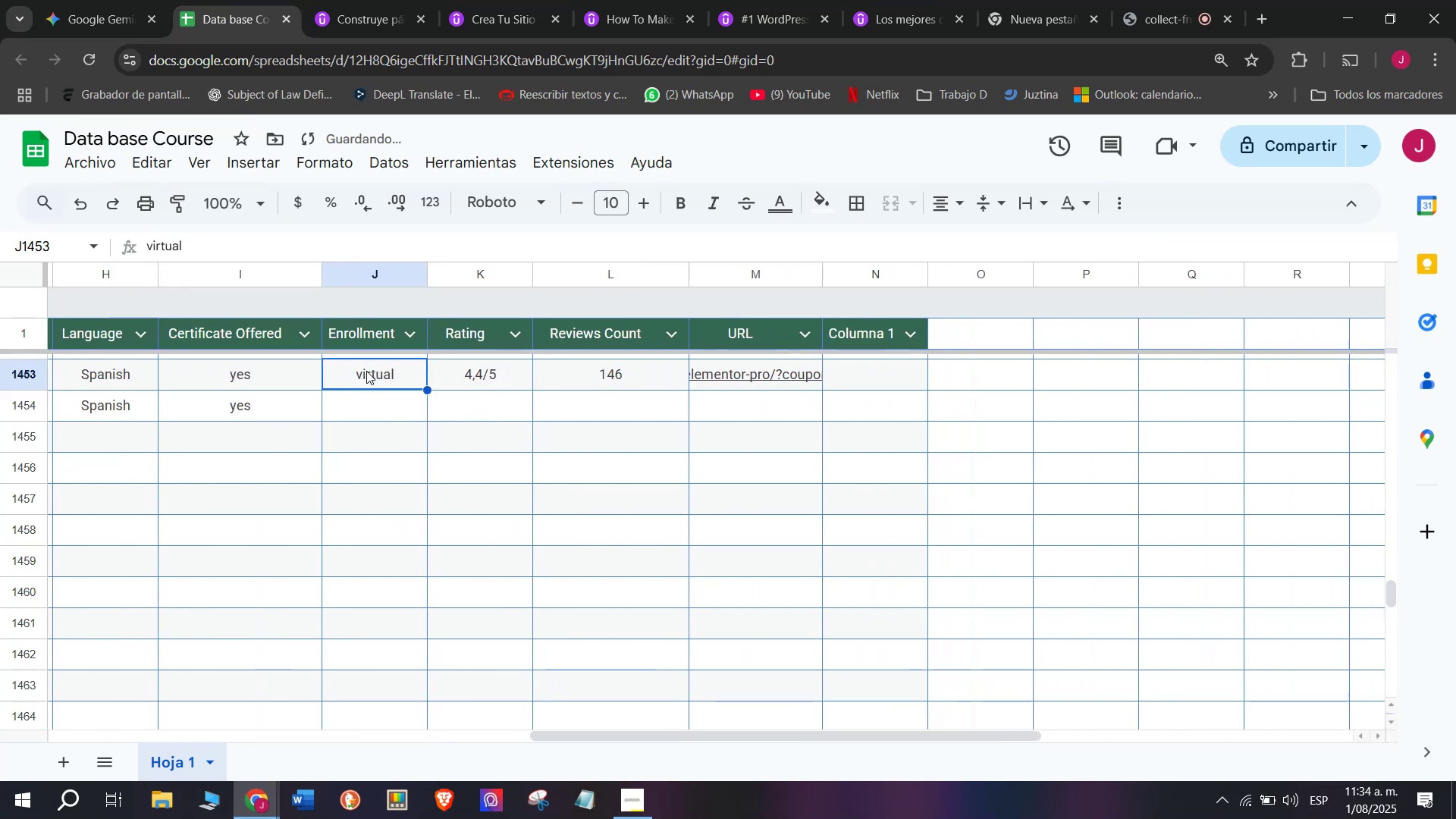 
key(Break)
 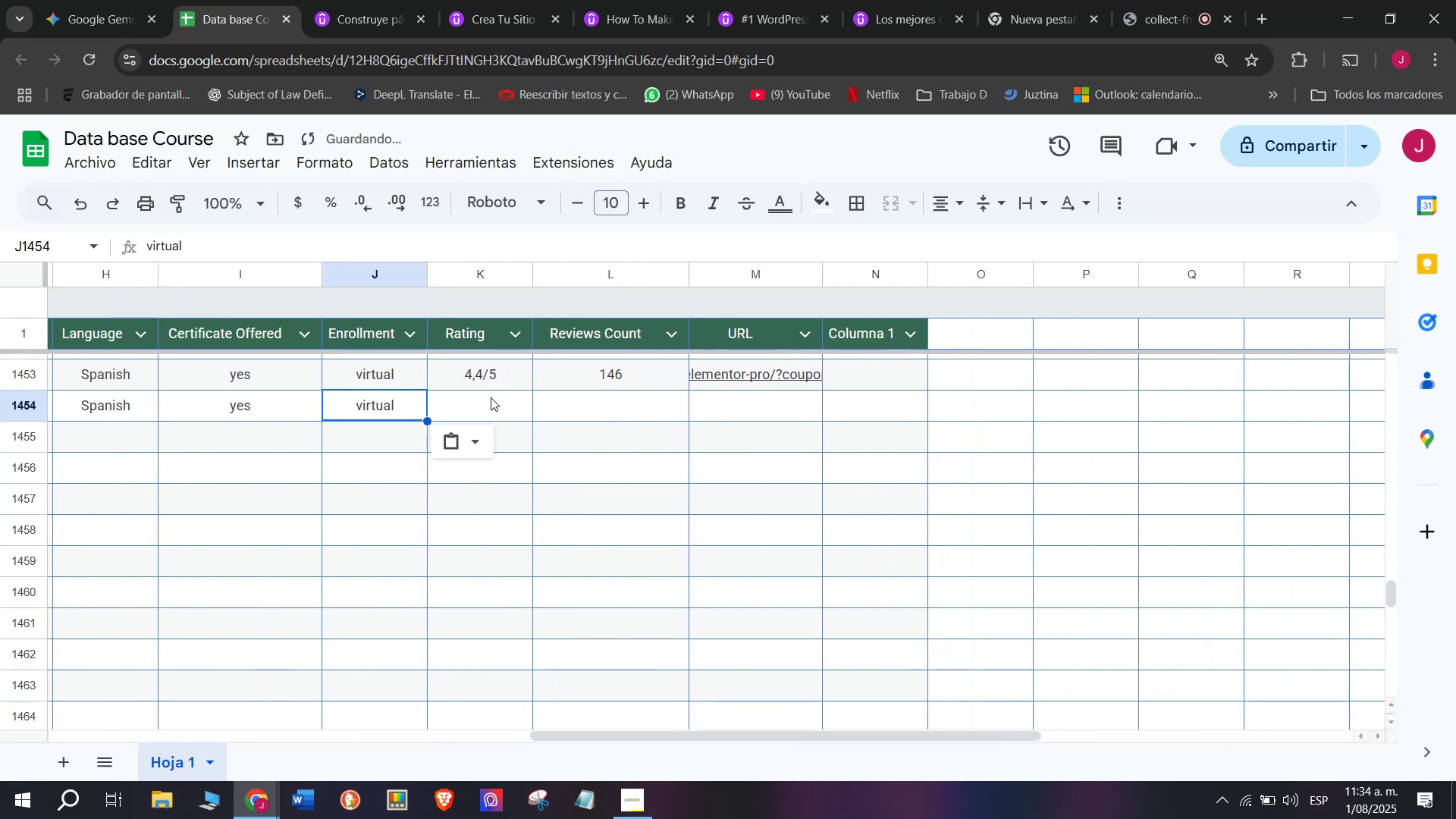 
key(Control+ControlLeft)
 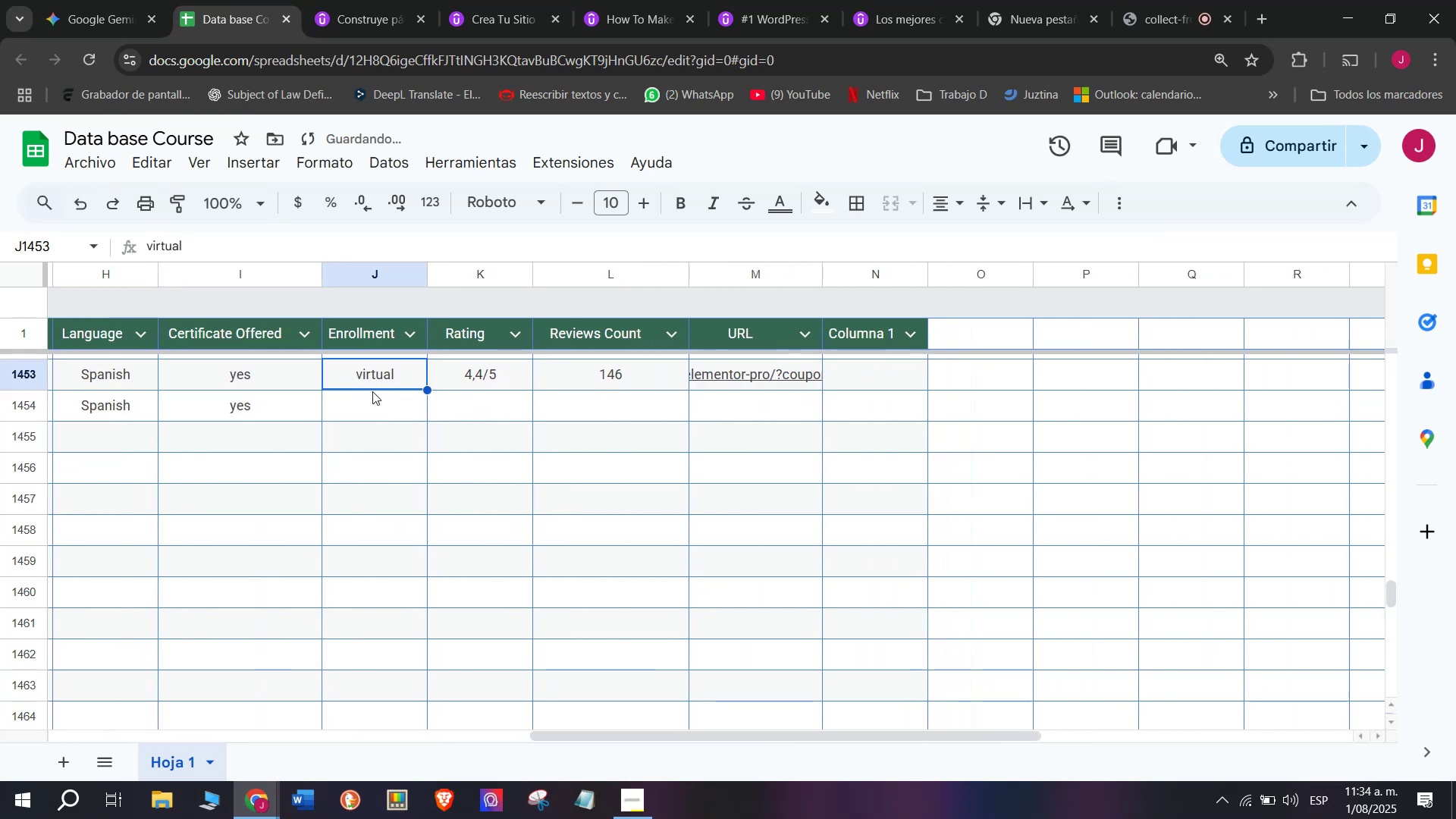 
key(Control+C)
 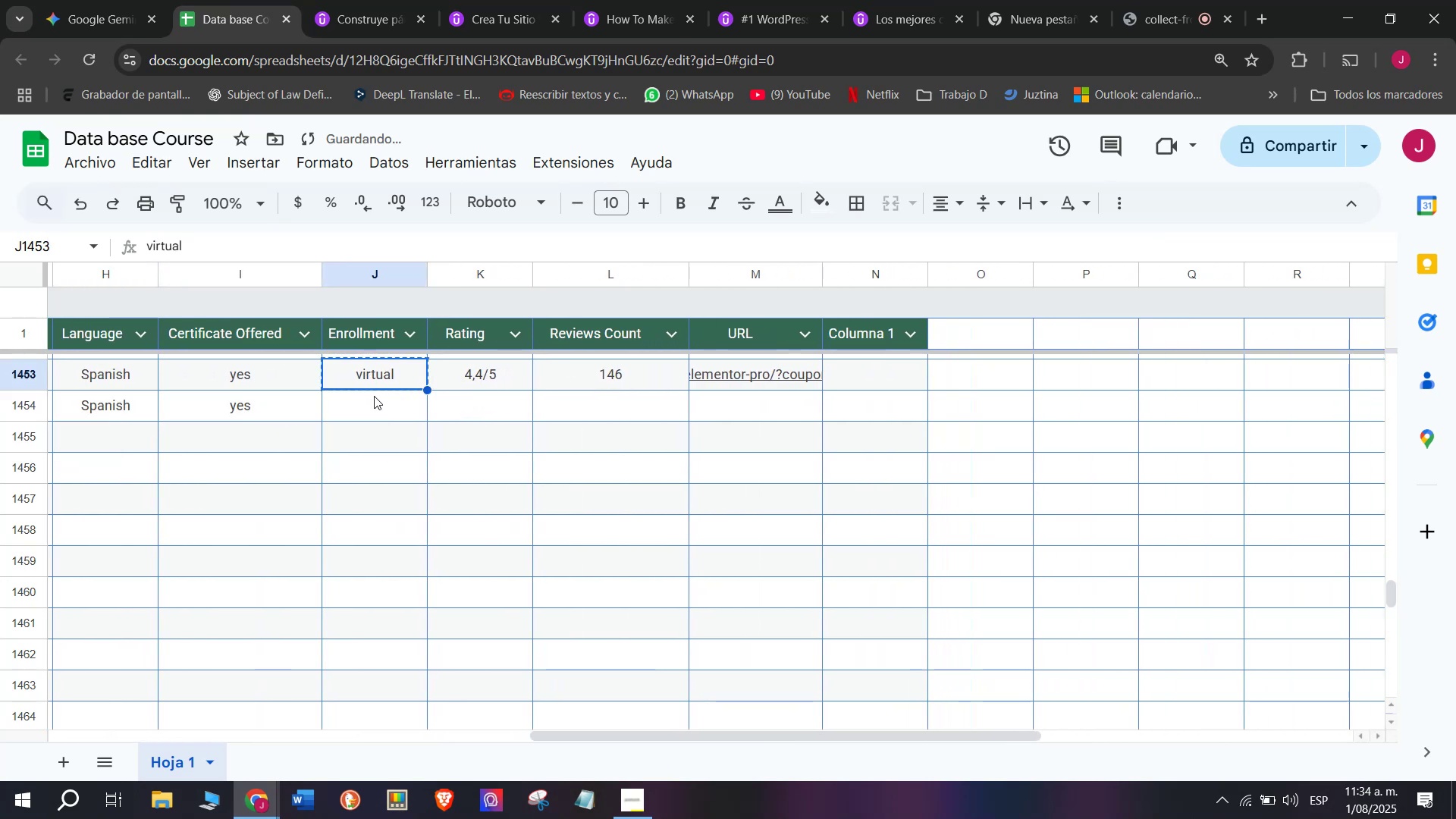 
key(Control+ControlLeft)
 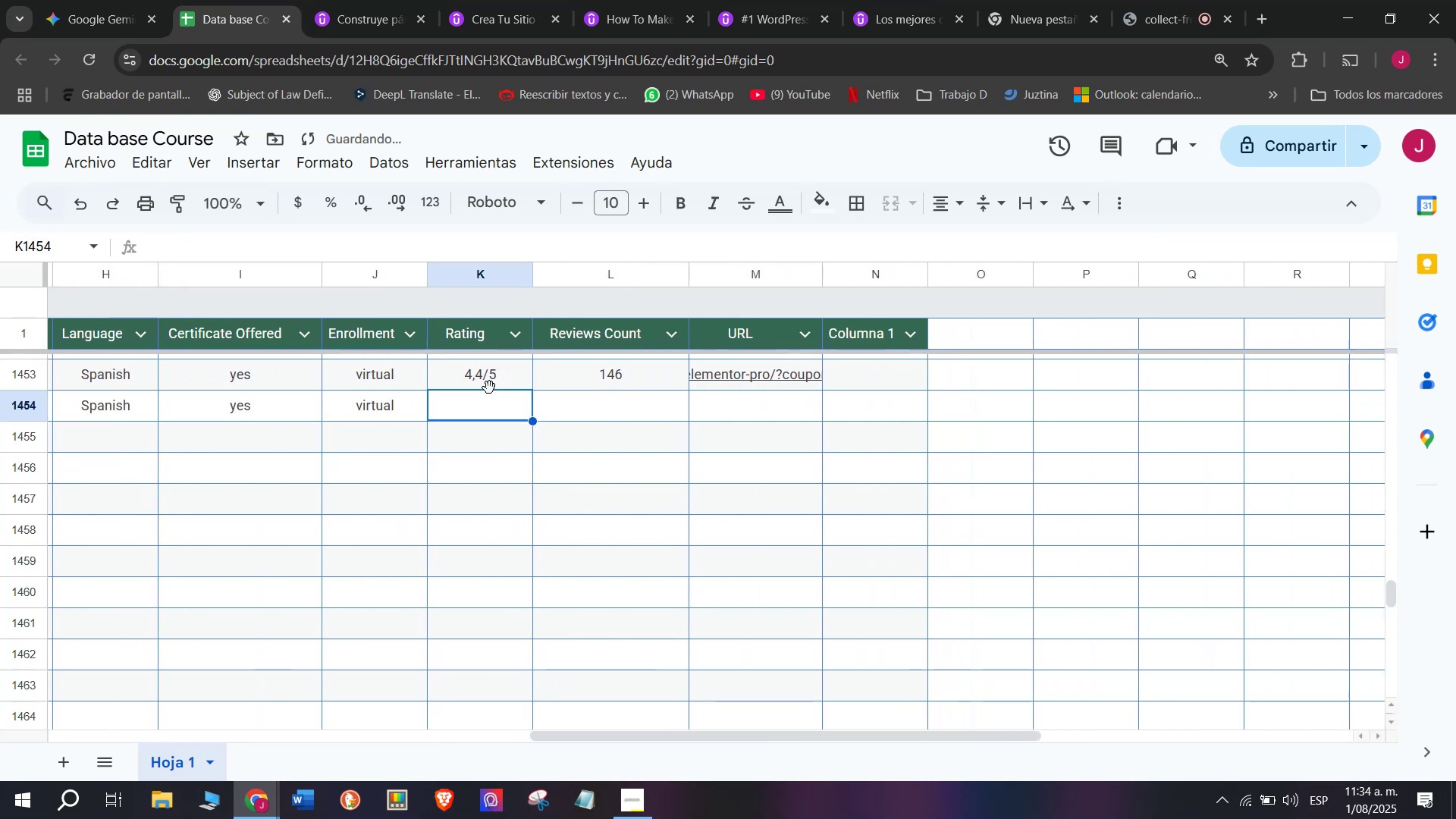 
key(Z)
 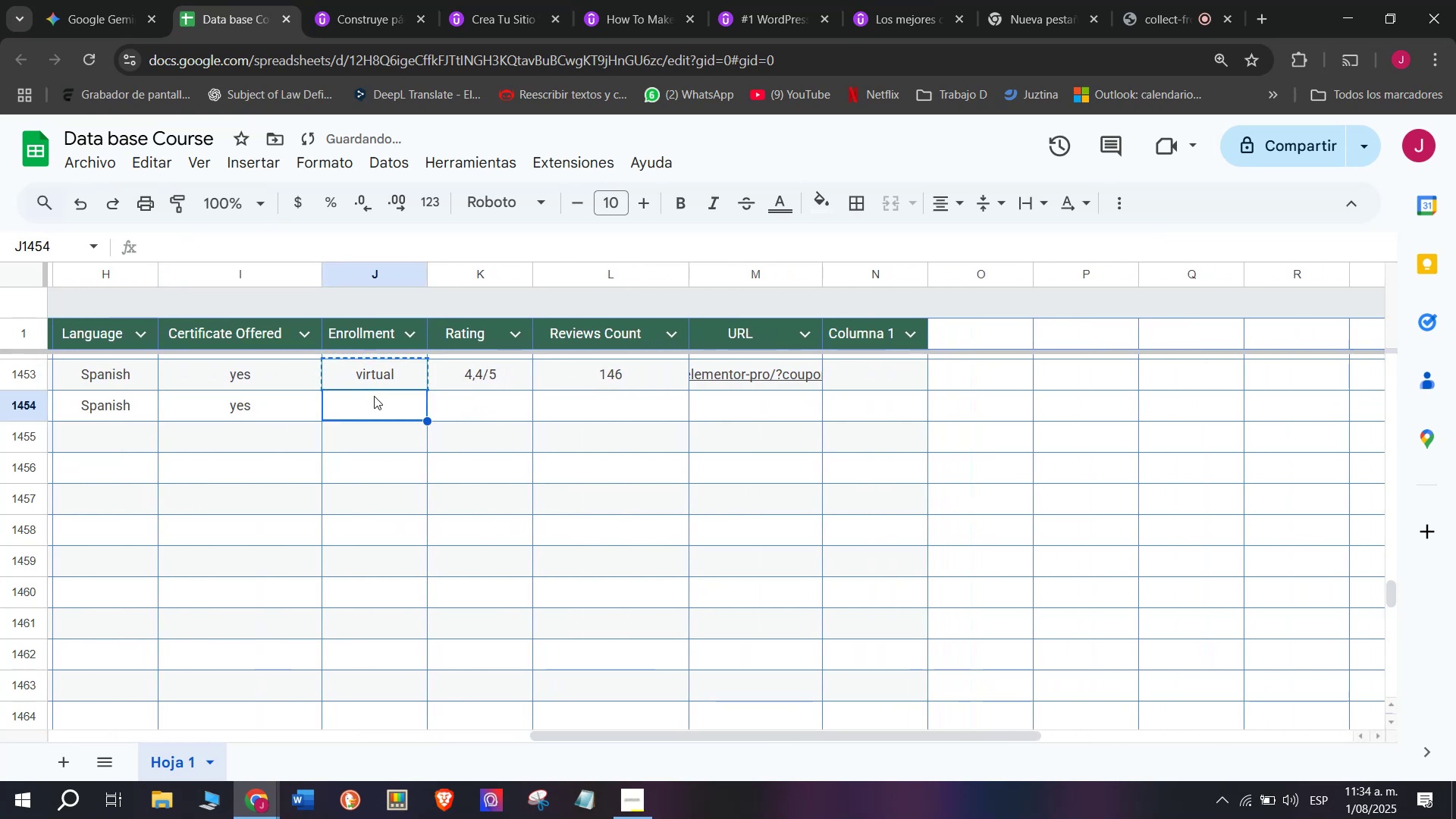 
key(Control+V)
 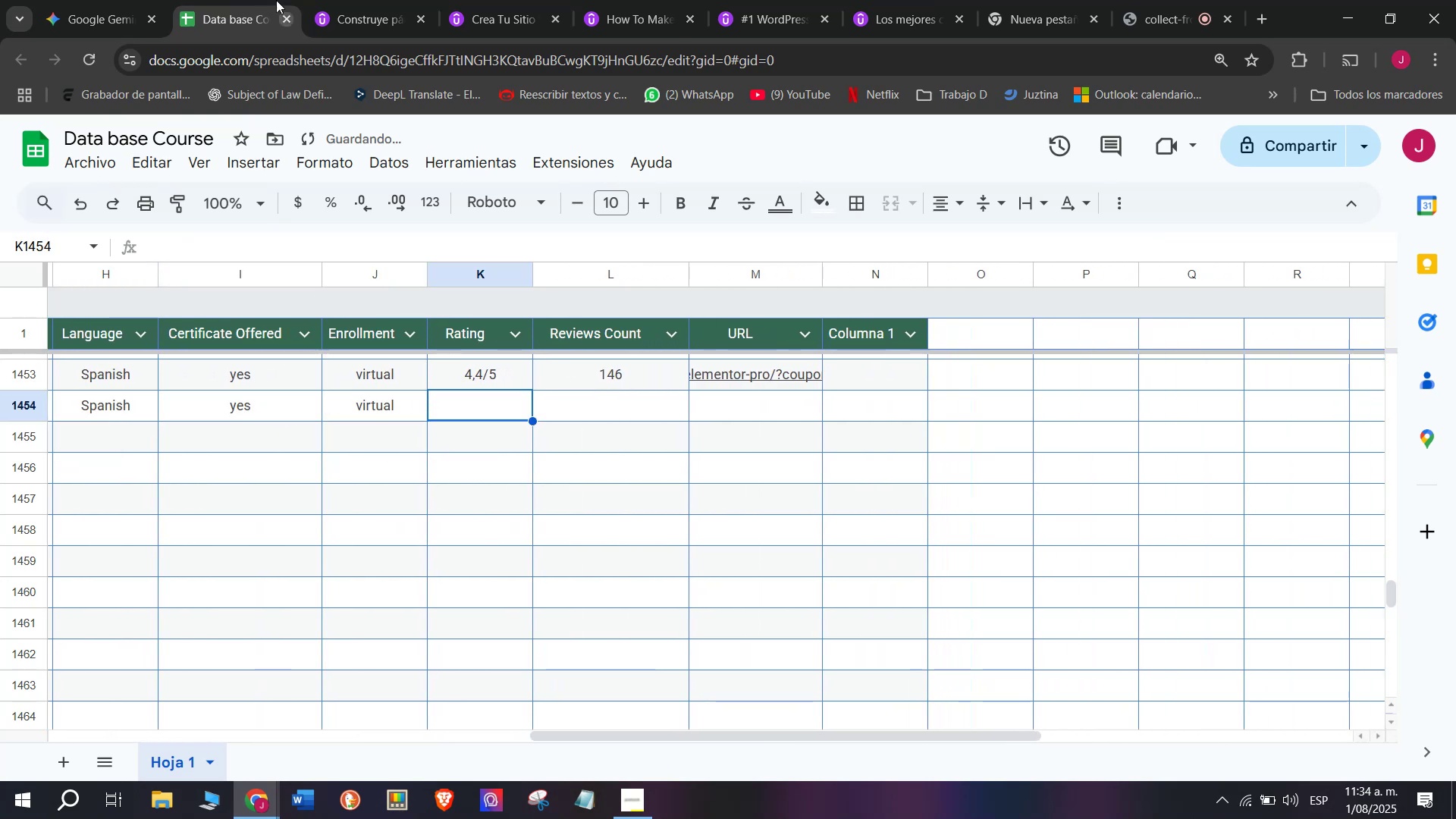 
left_click([381, 0])
 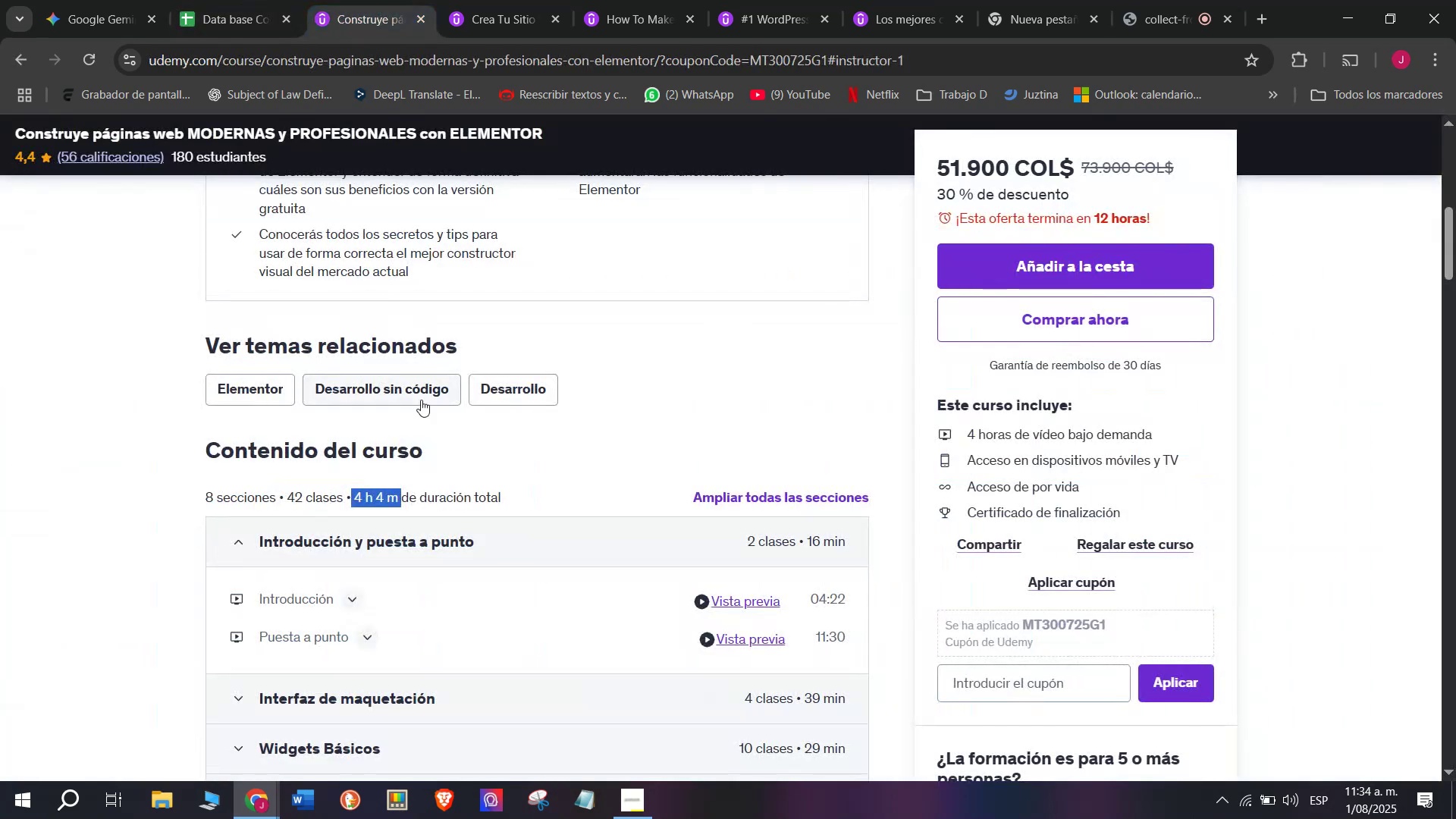 
scroll: coordinate [421, 404], scroll_direction: up, amount: 3.0
 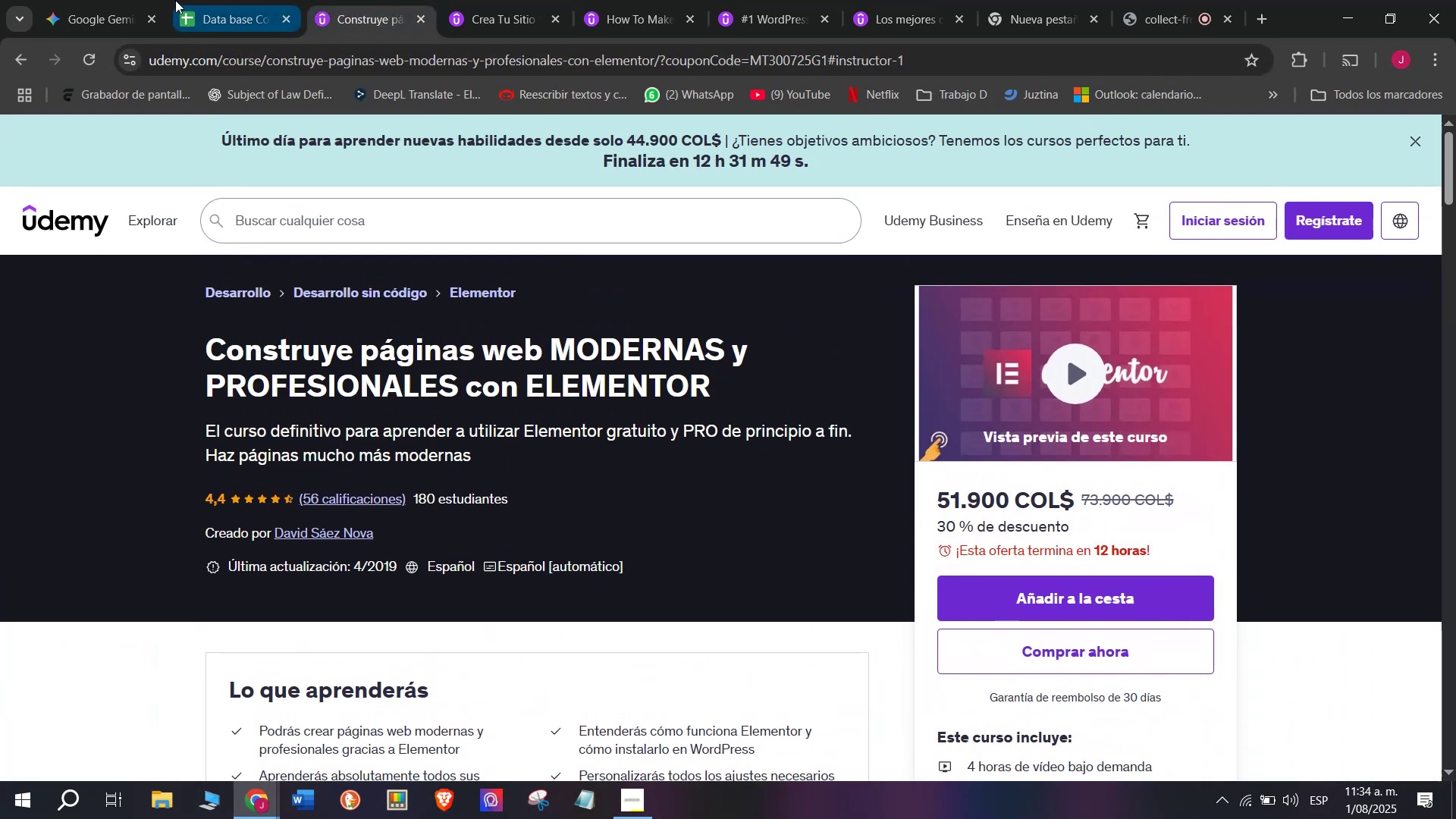 
left_click([209, 0])
 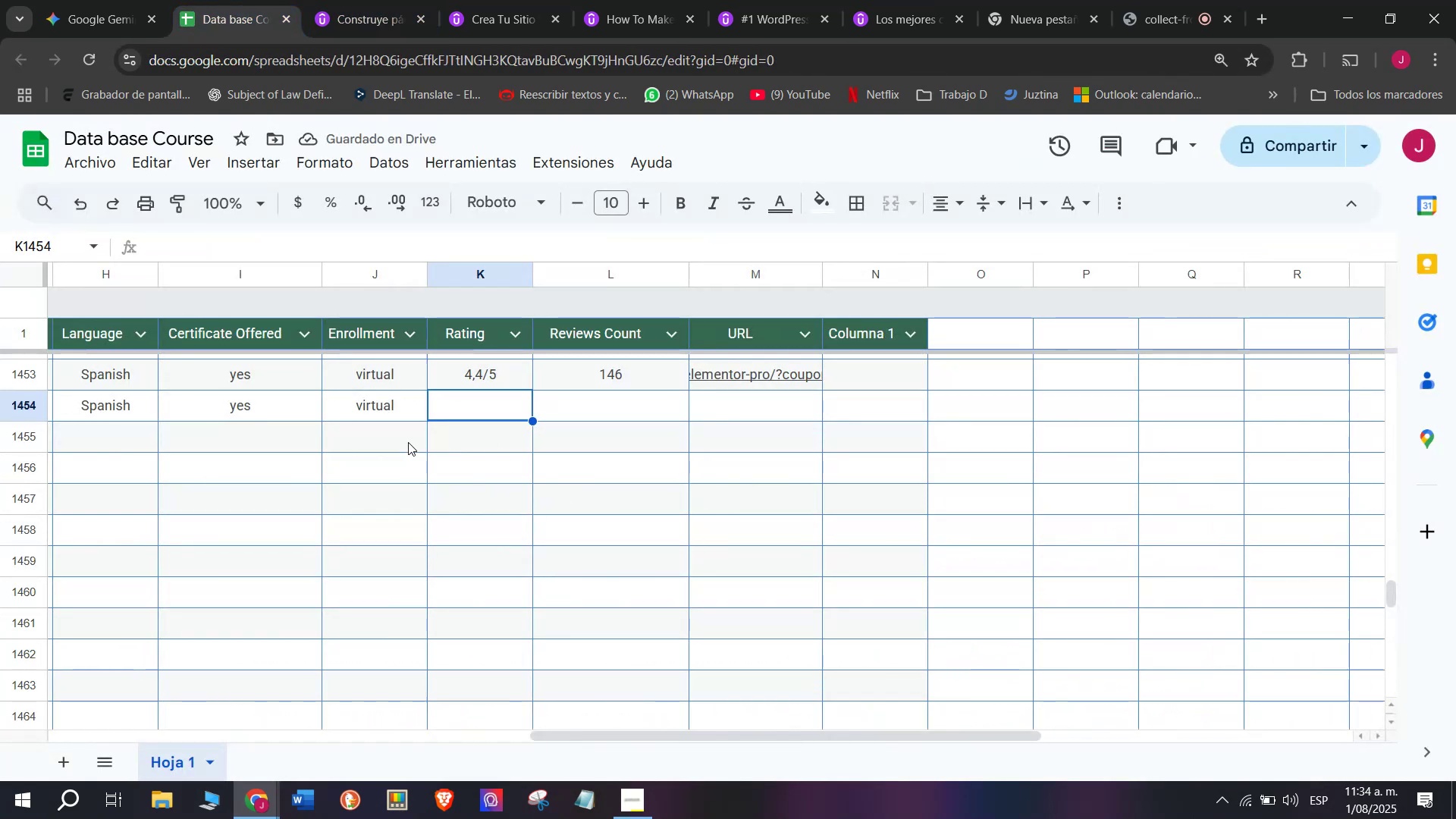 
left_click([356, 0])
 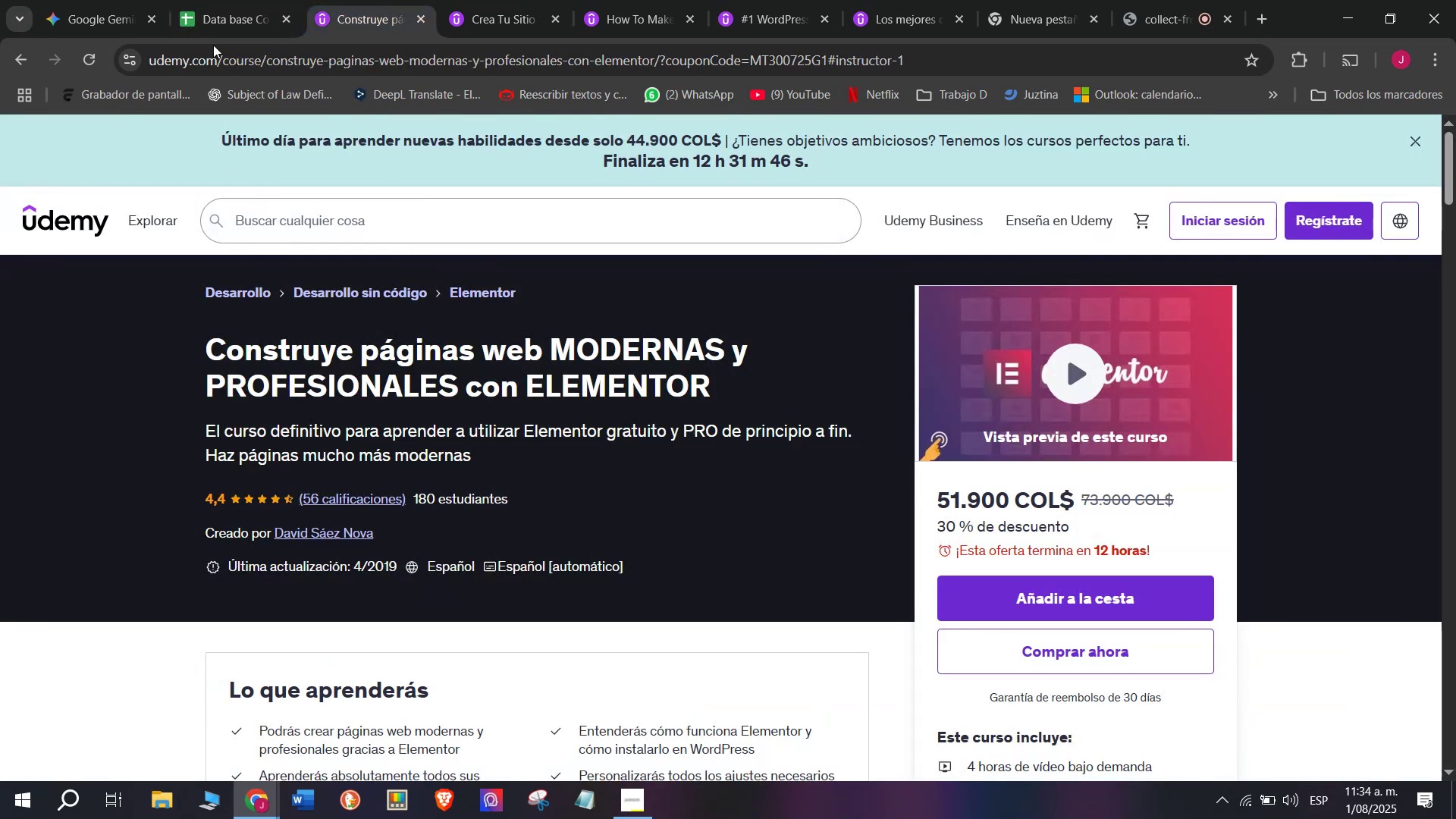 
left_click([198, 0])
 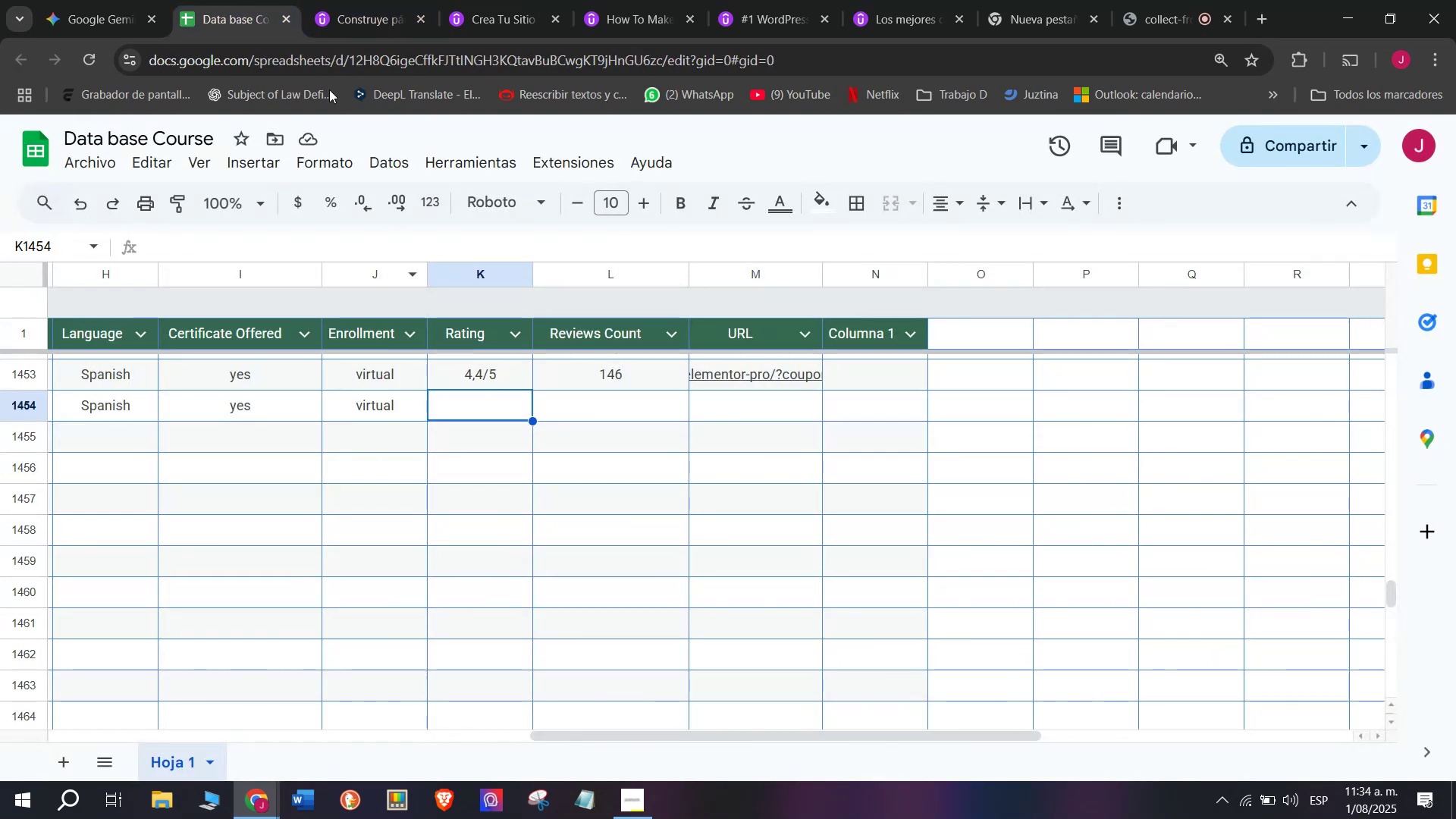 
left_click([383, 0])
 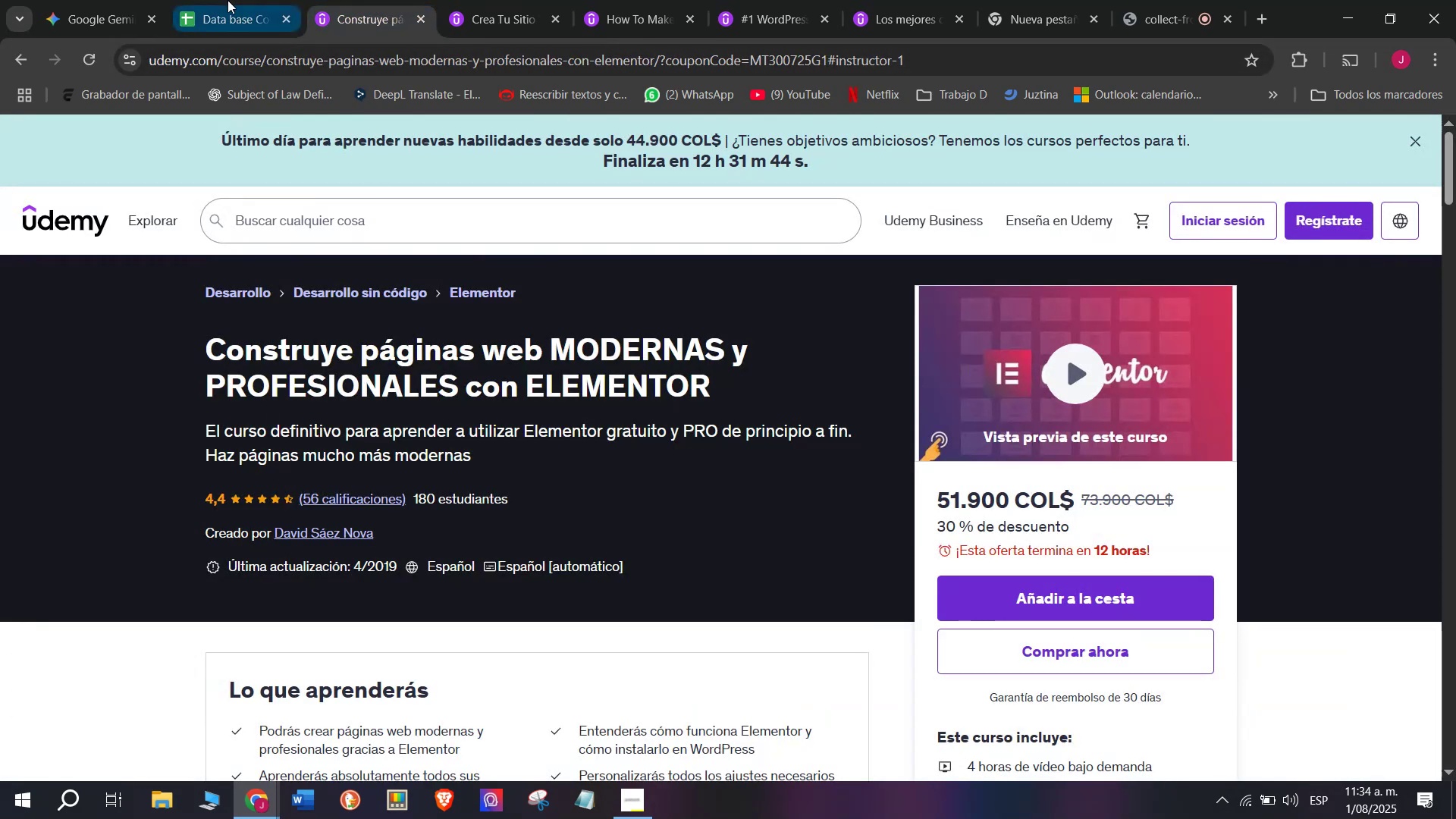 
left_click([227, 0])
 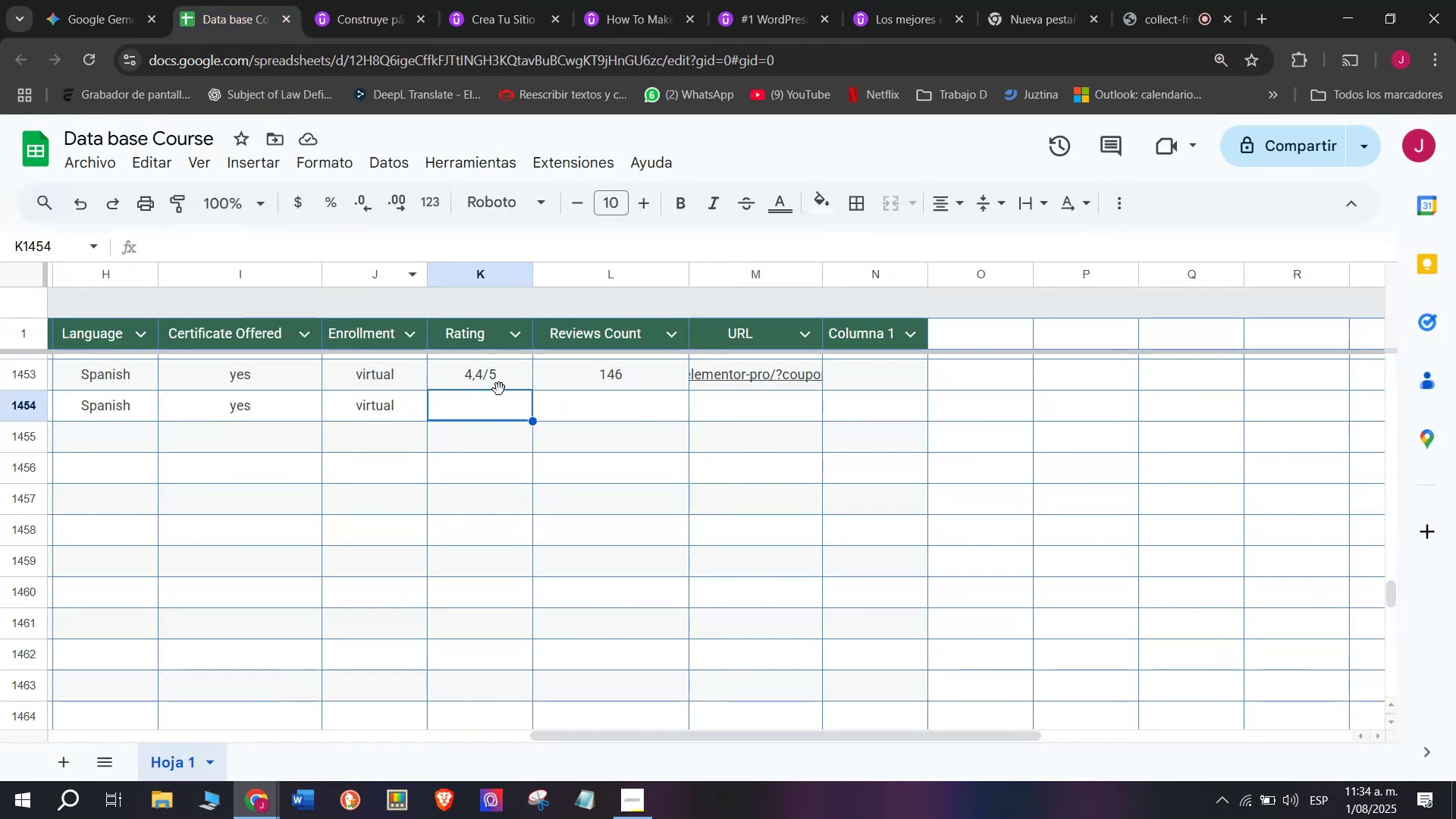 
left_click([499, 365])
 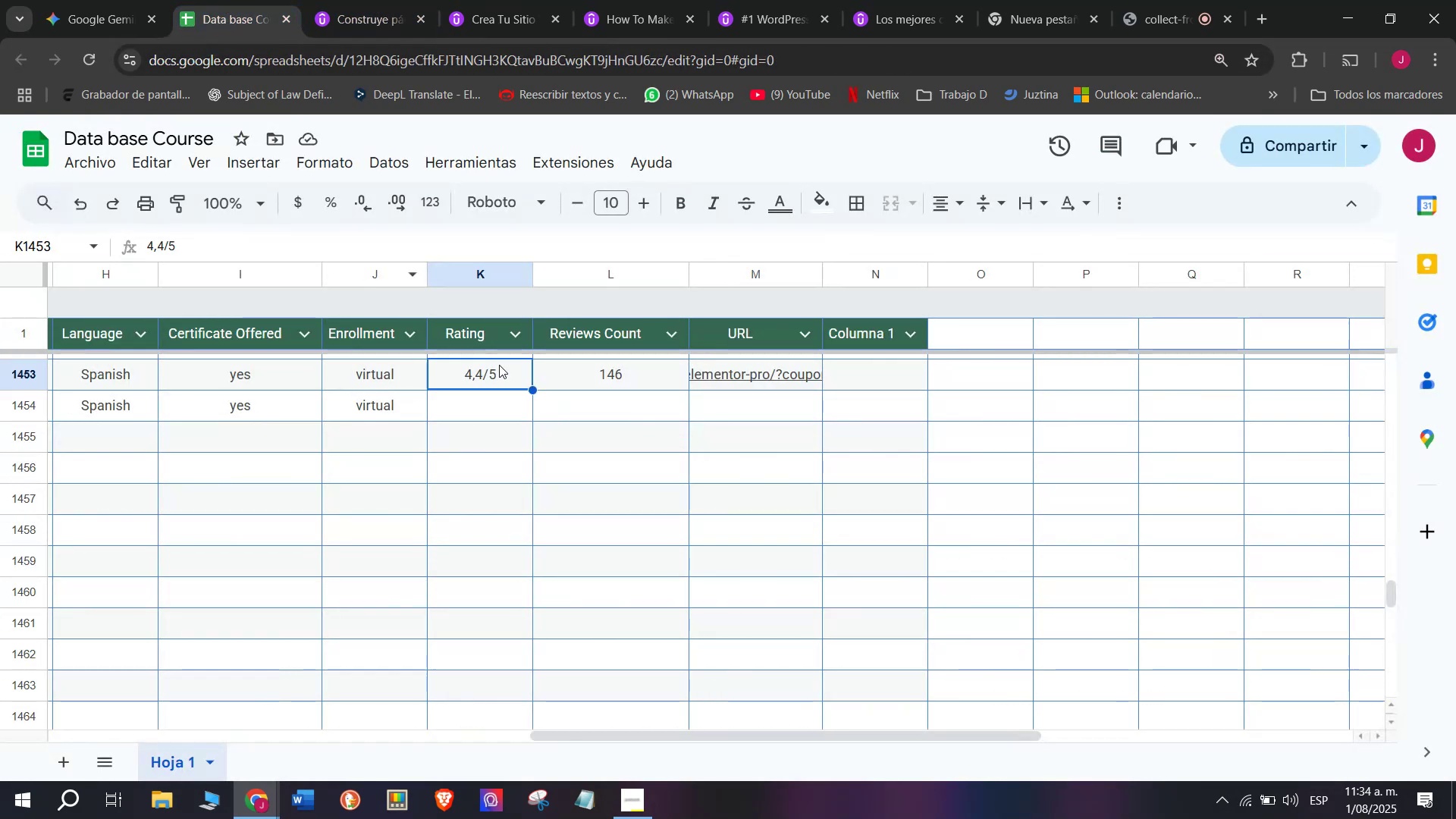 
key(Break)
 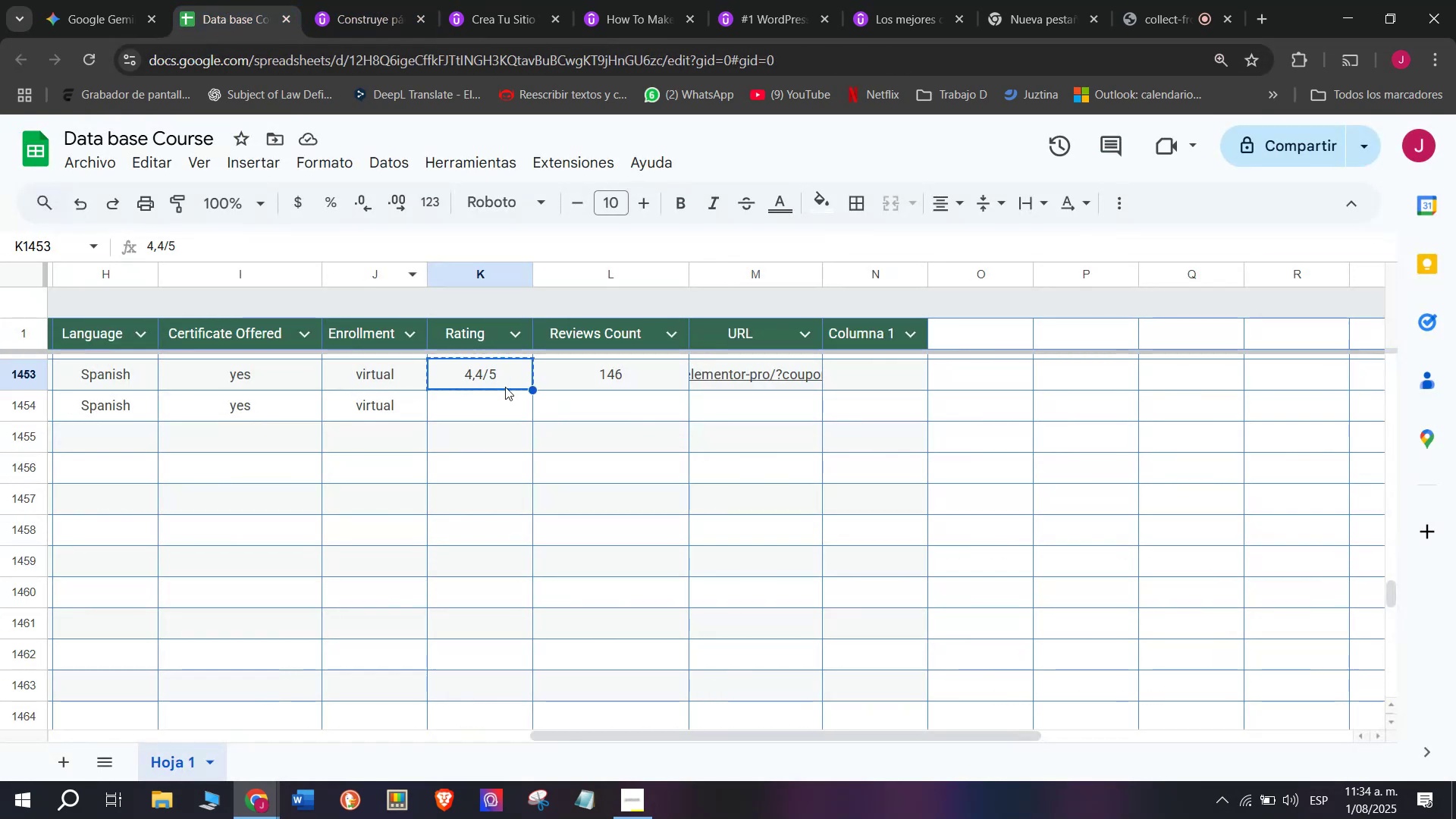 
key(Control+ControlLeft)
 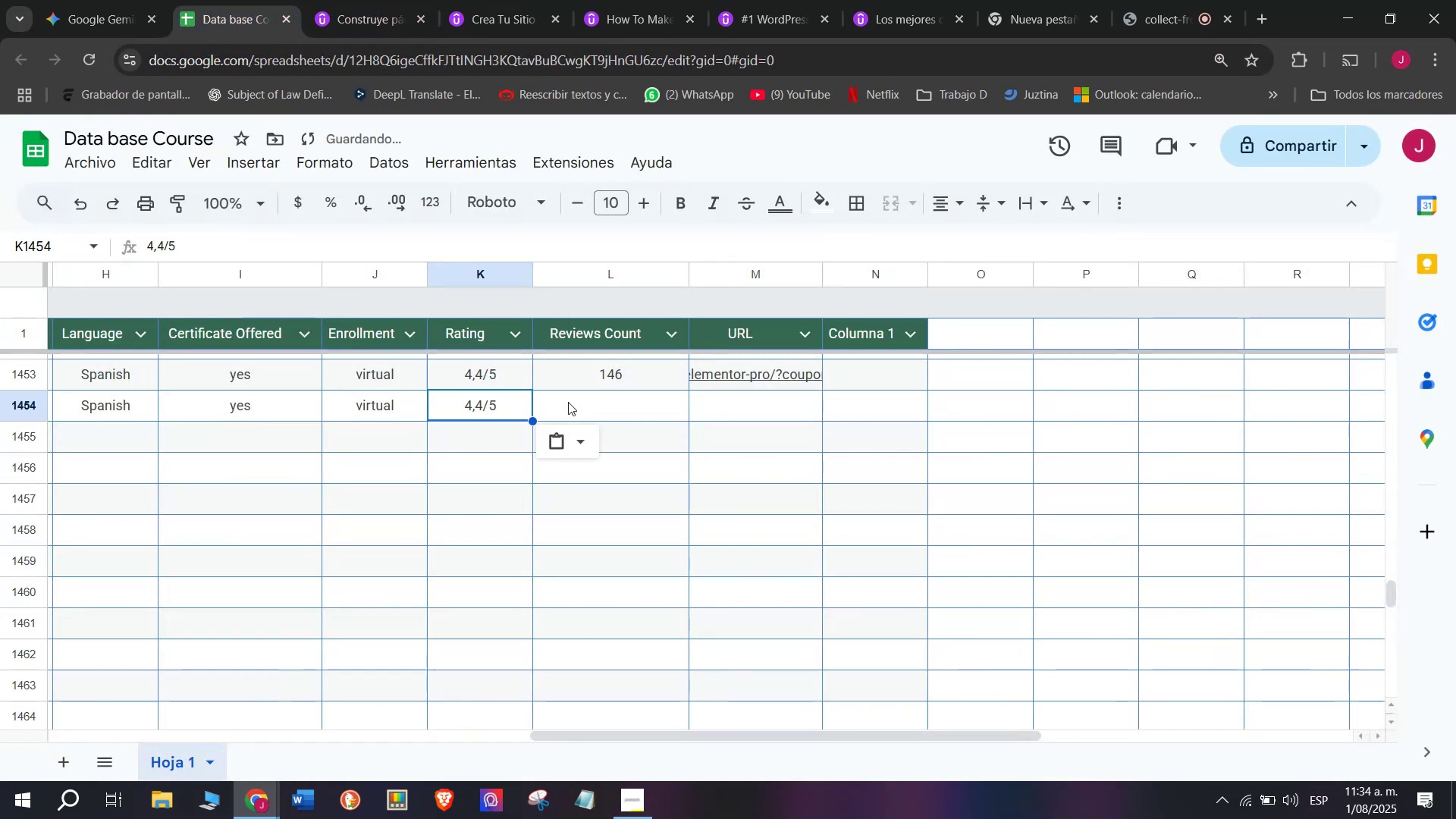 
key(Control+C)
 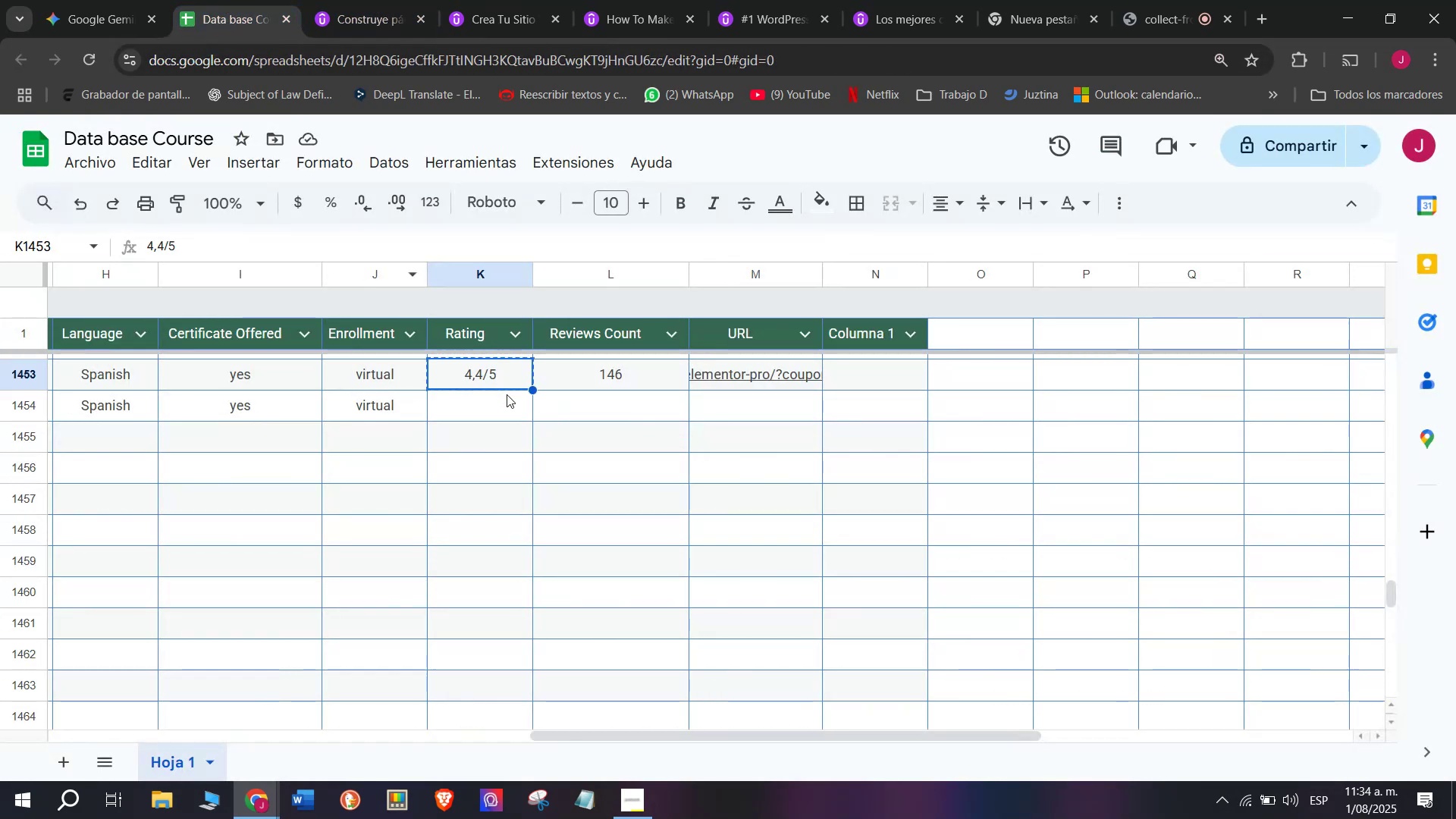 
double_click([507, 394])
 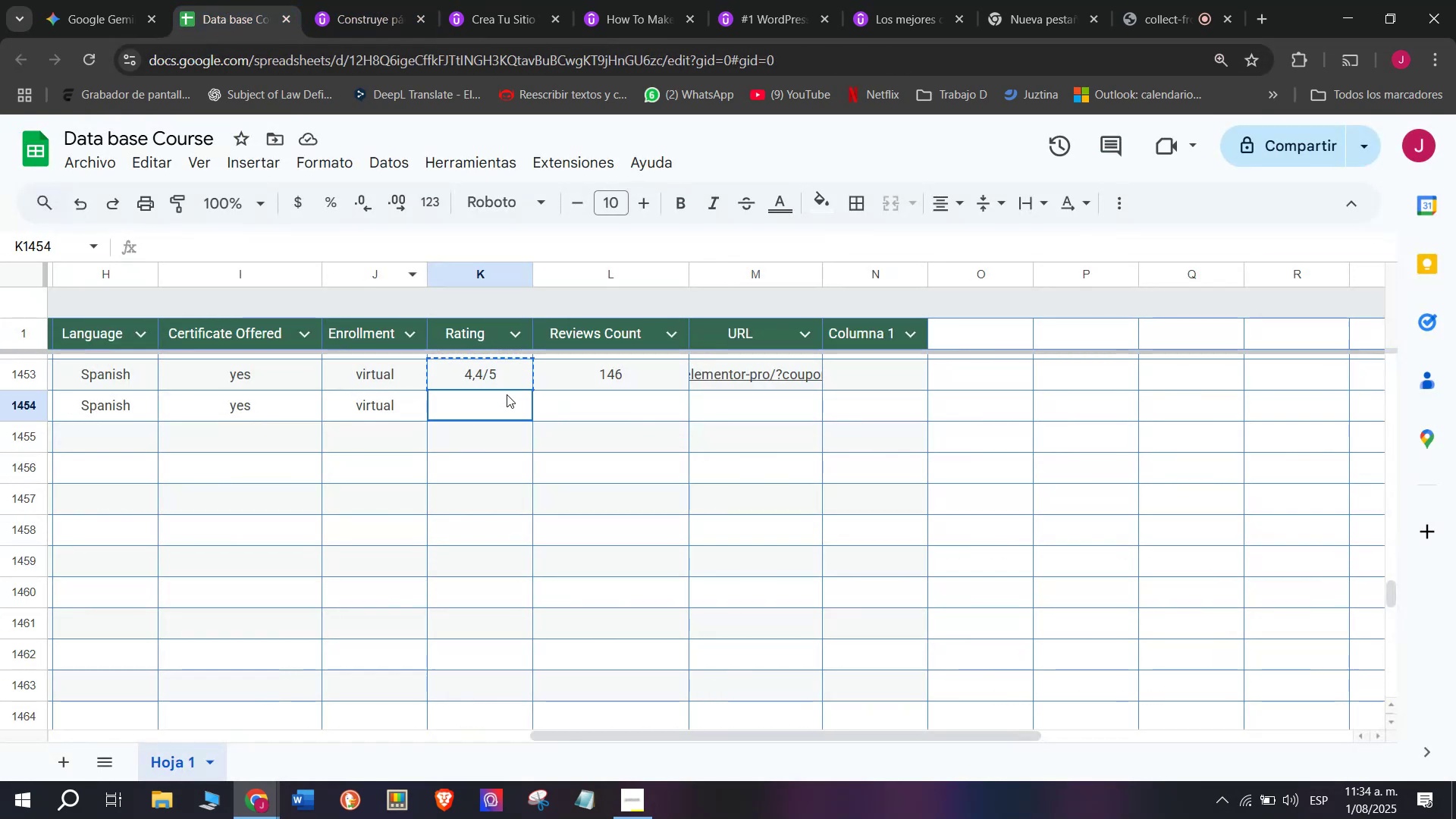 
key(Z)
 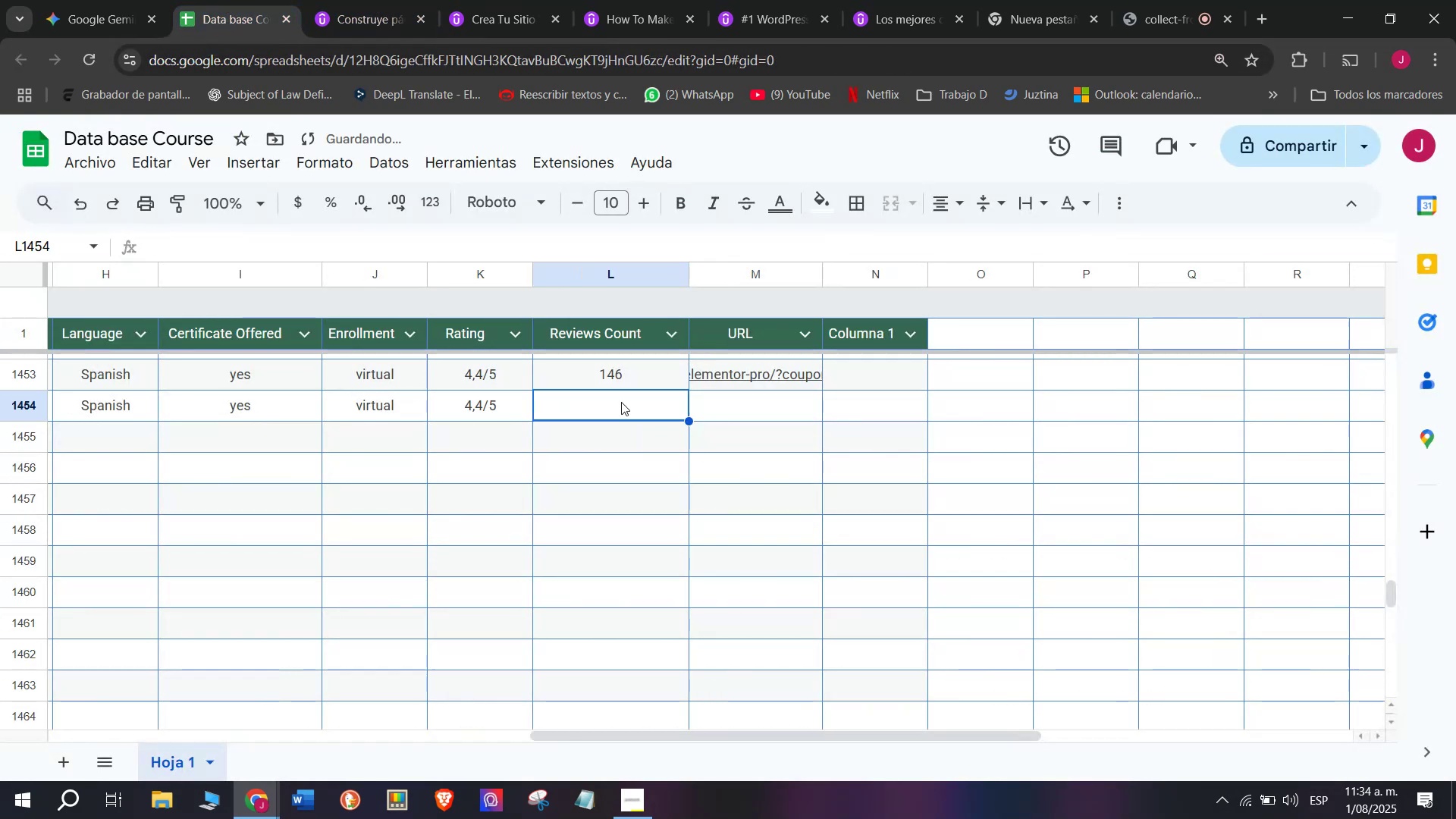 
key(Control+ControlLeft)
 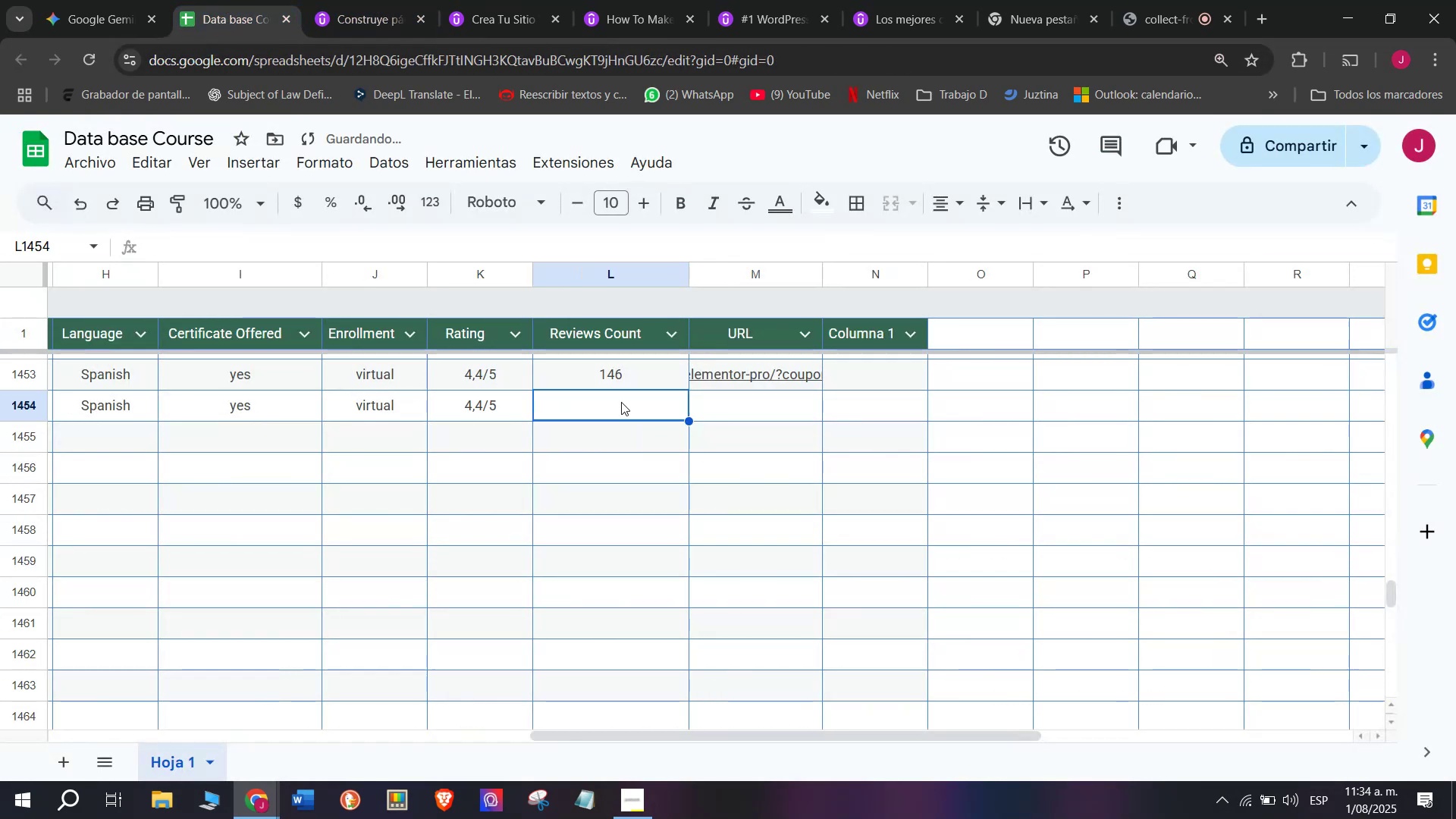 
key(Control+V)
 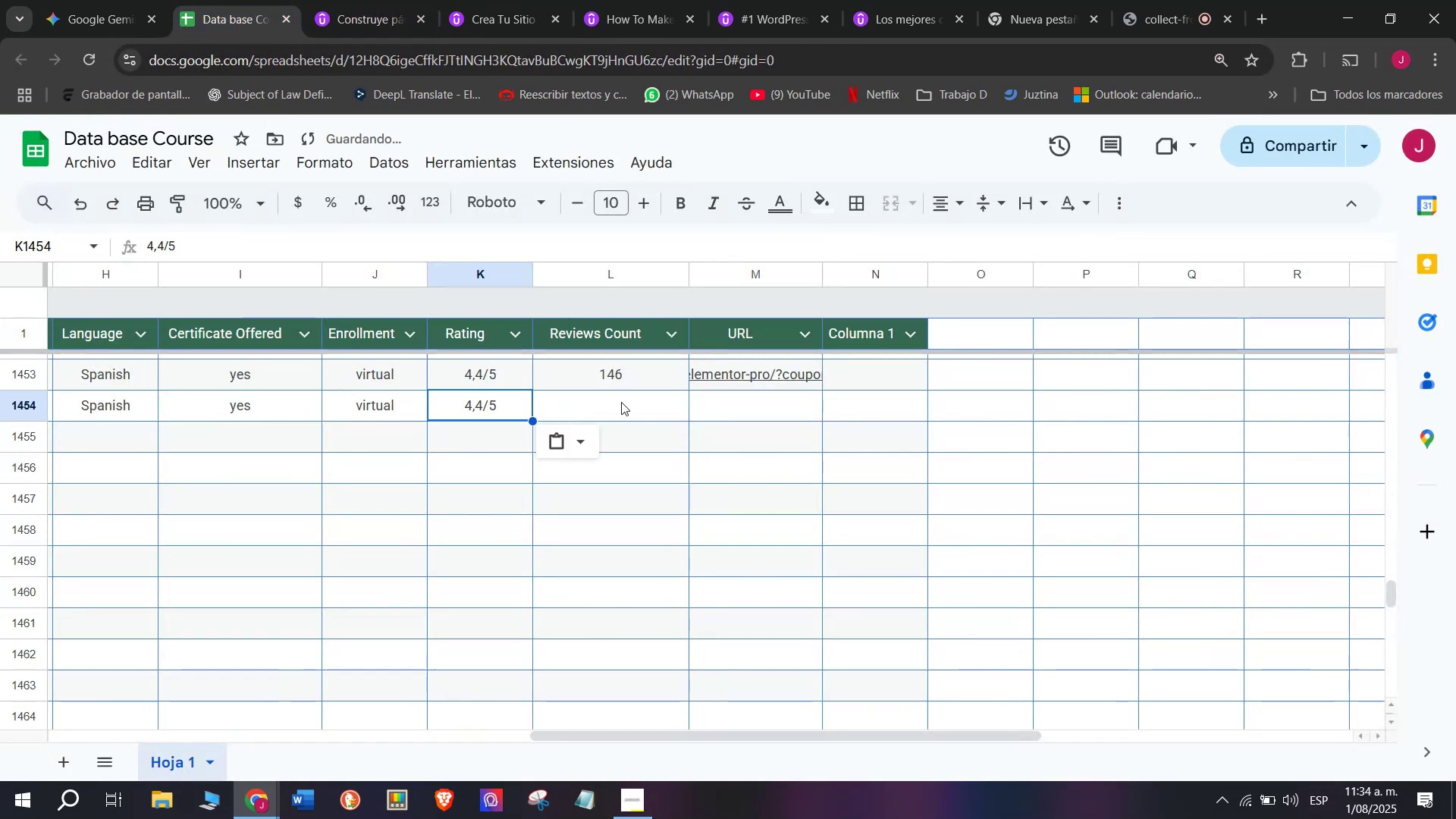 
triple_click([621, 402])
 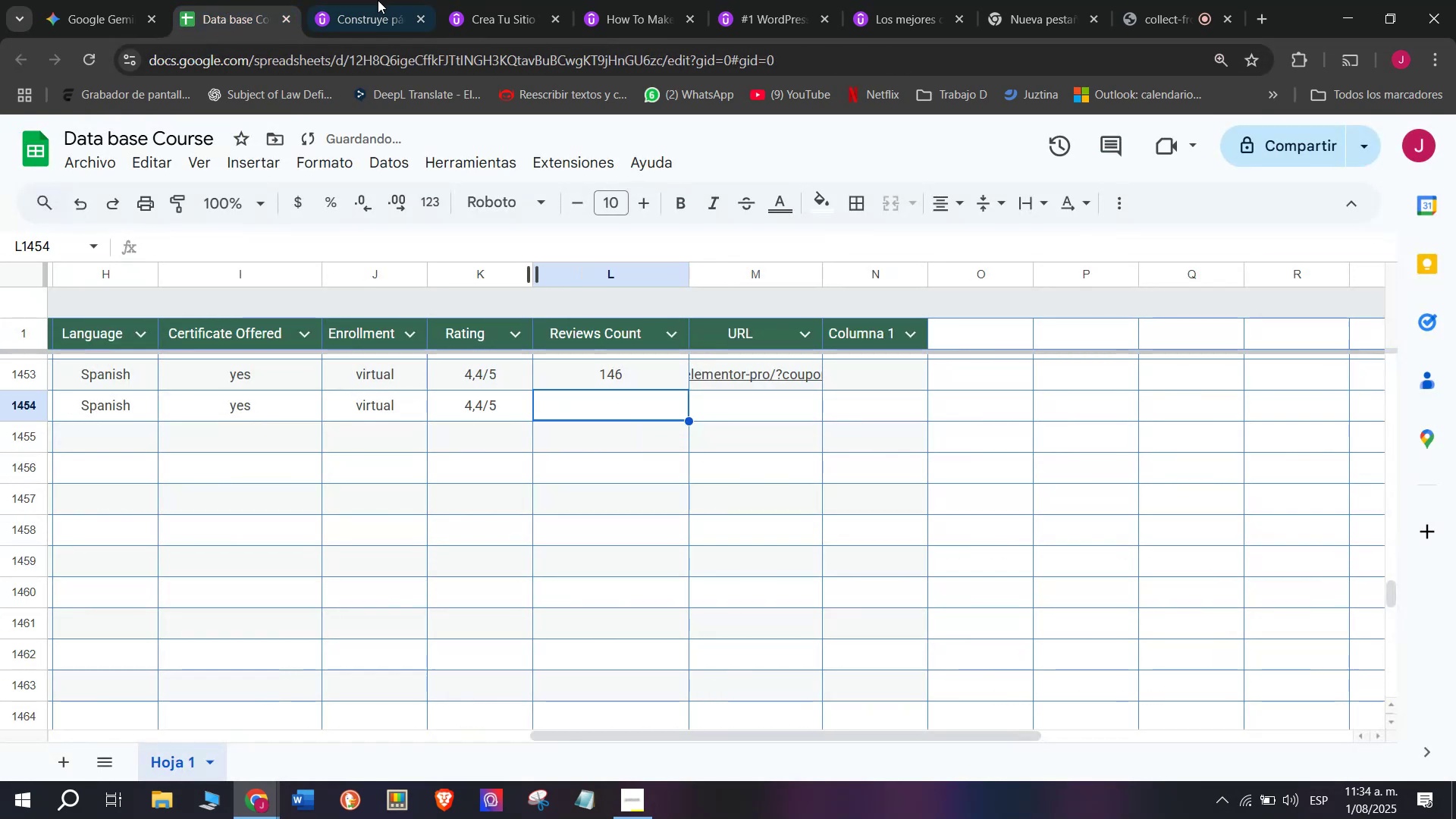 
left_click([377, 0])
 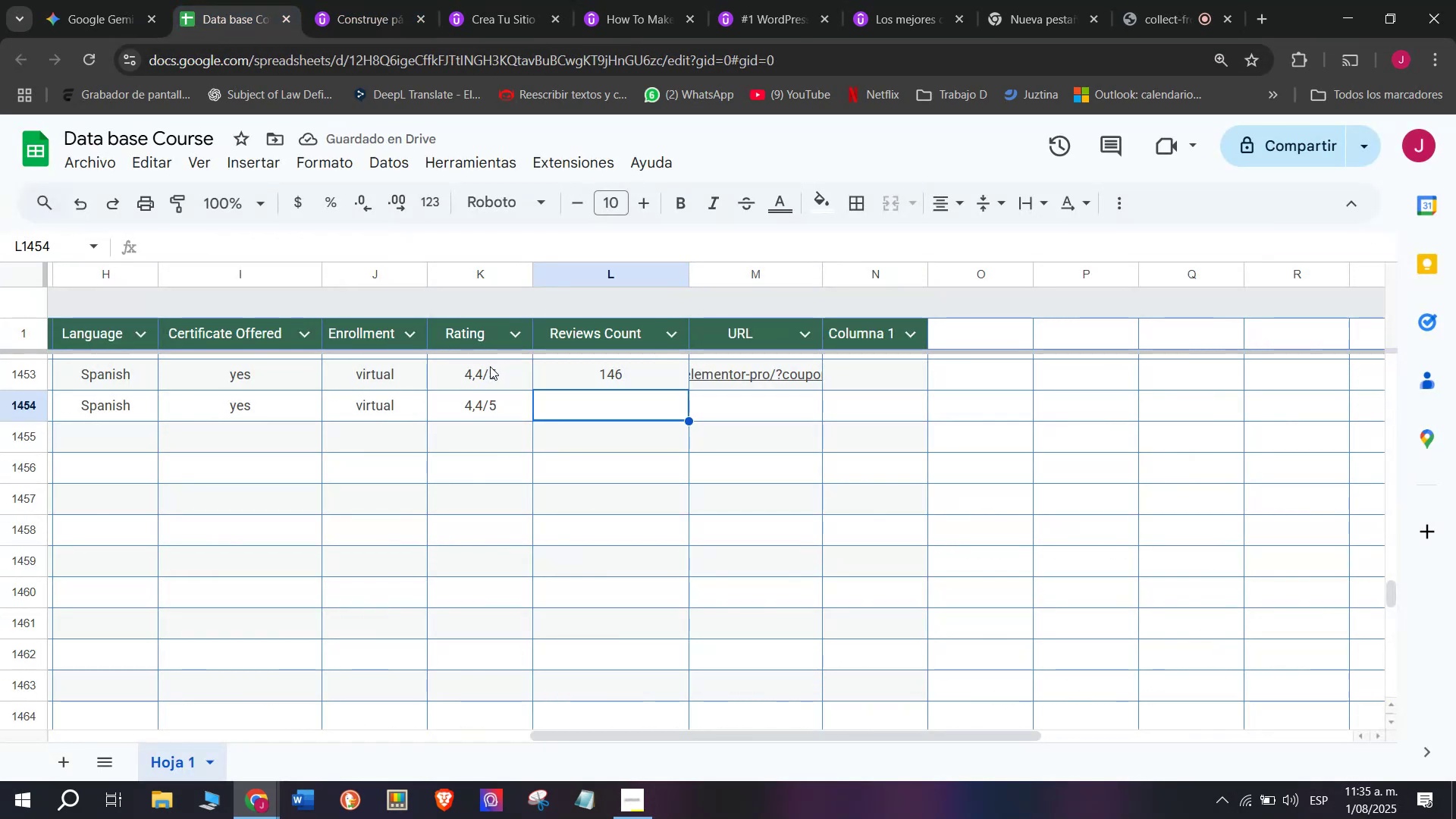 
type(56)
 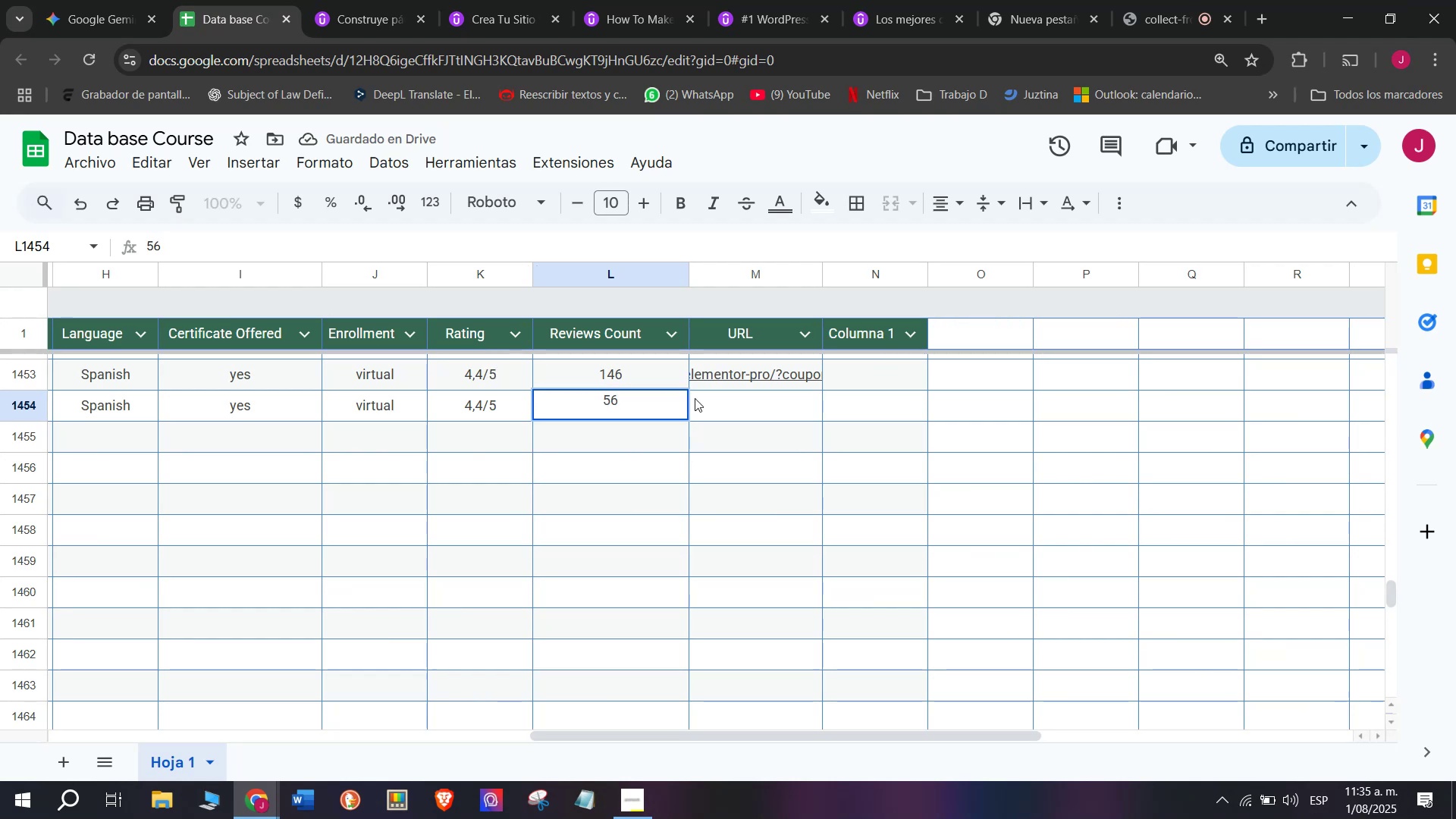 
left_click([716, 410])
 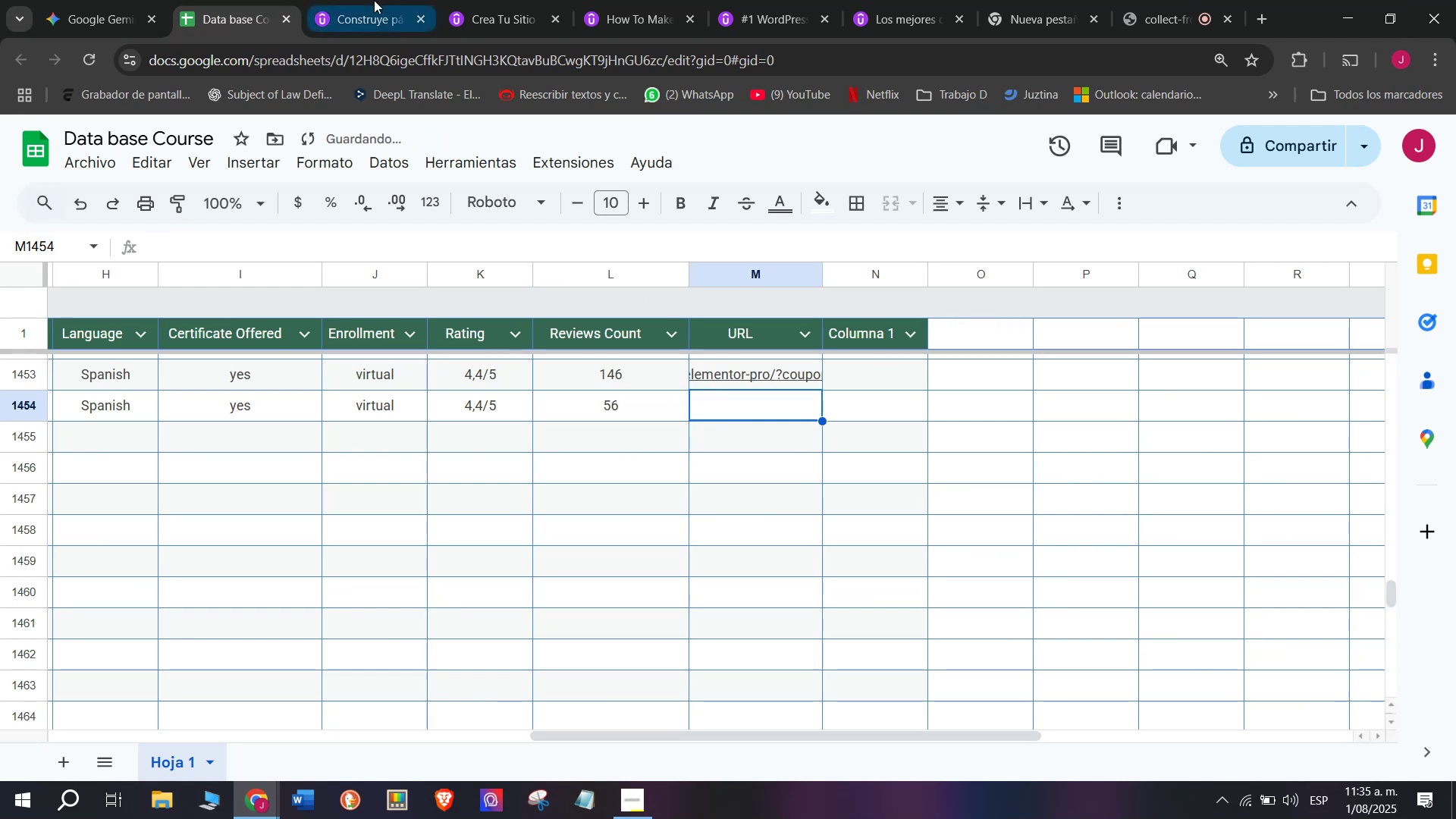 
left_click([374, 0])
 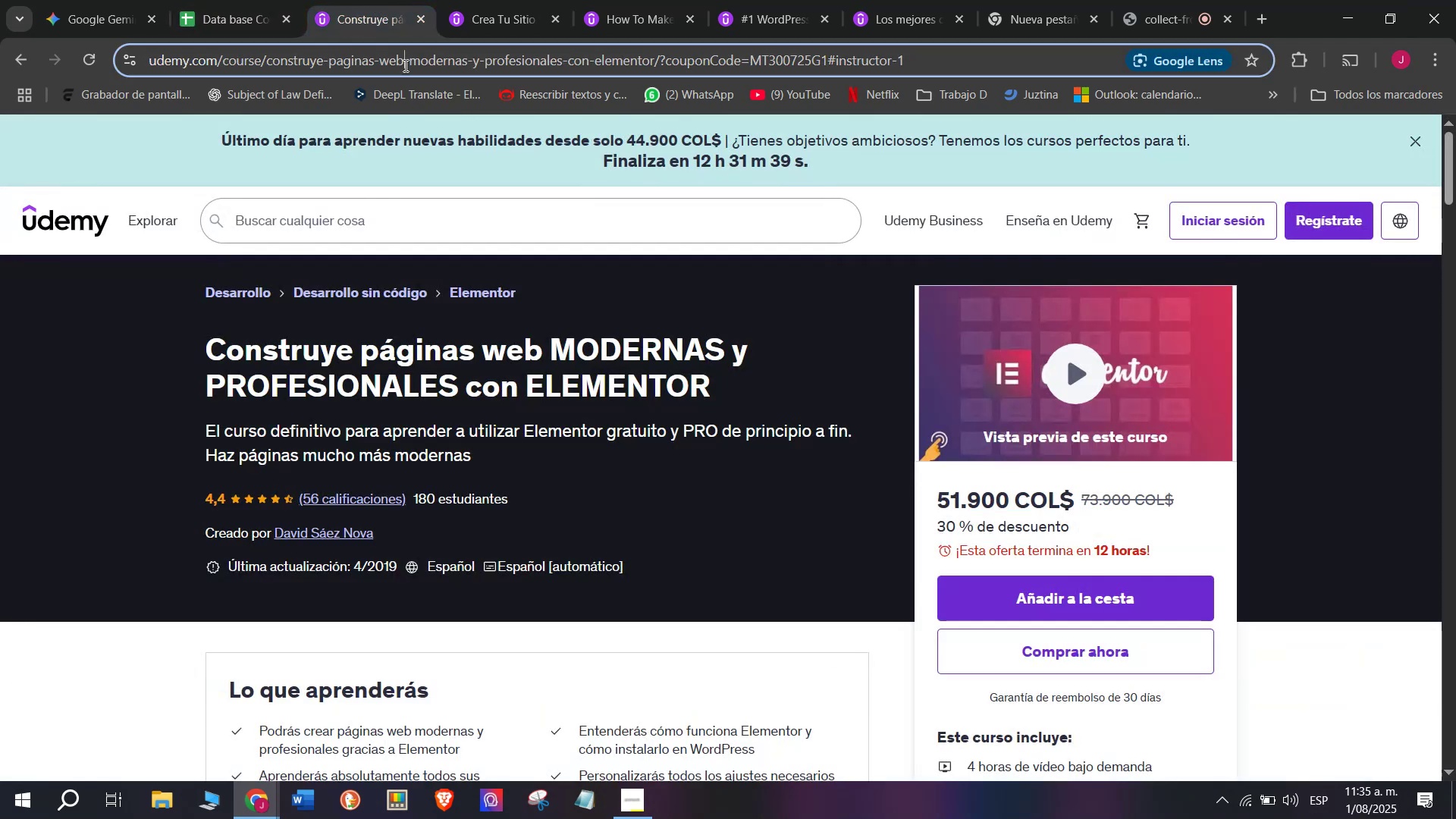 
double_click([404, 65])
 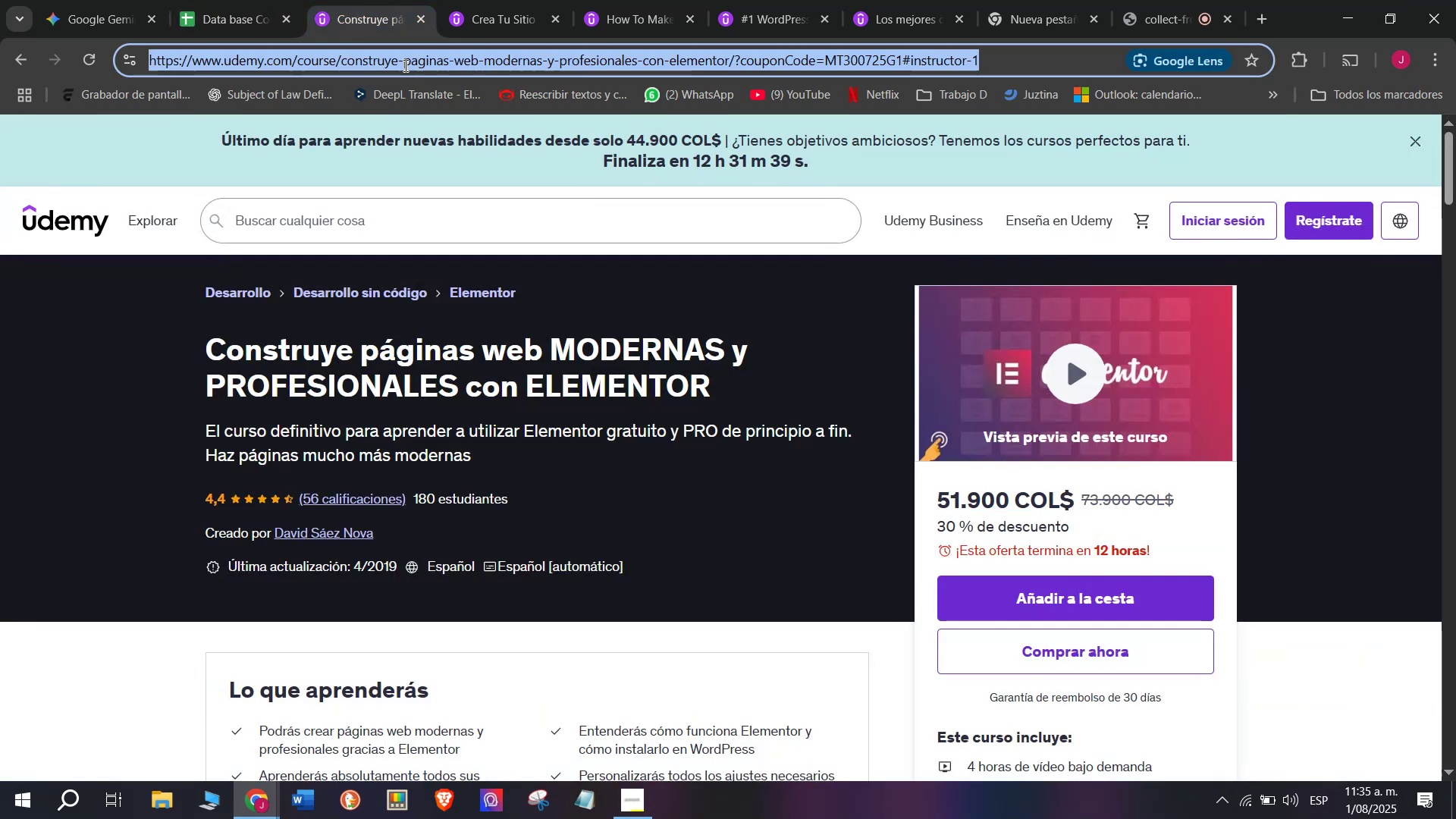 
triple_click([404, 65])
 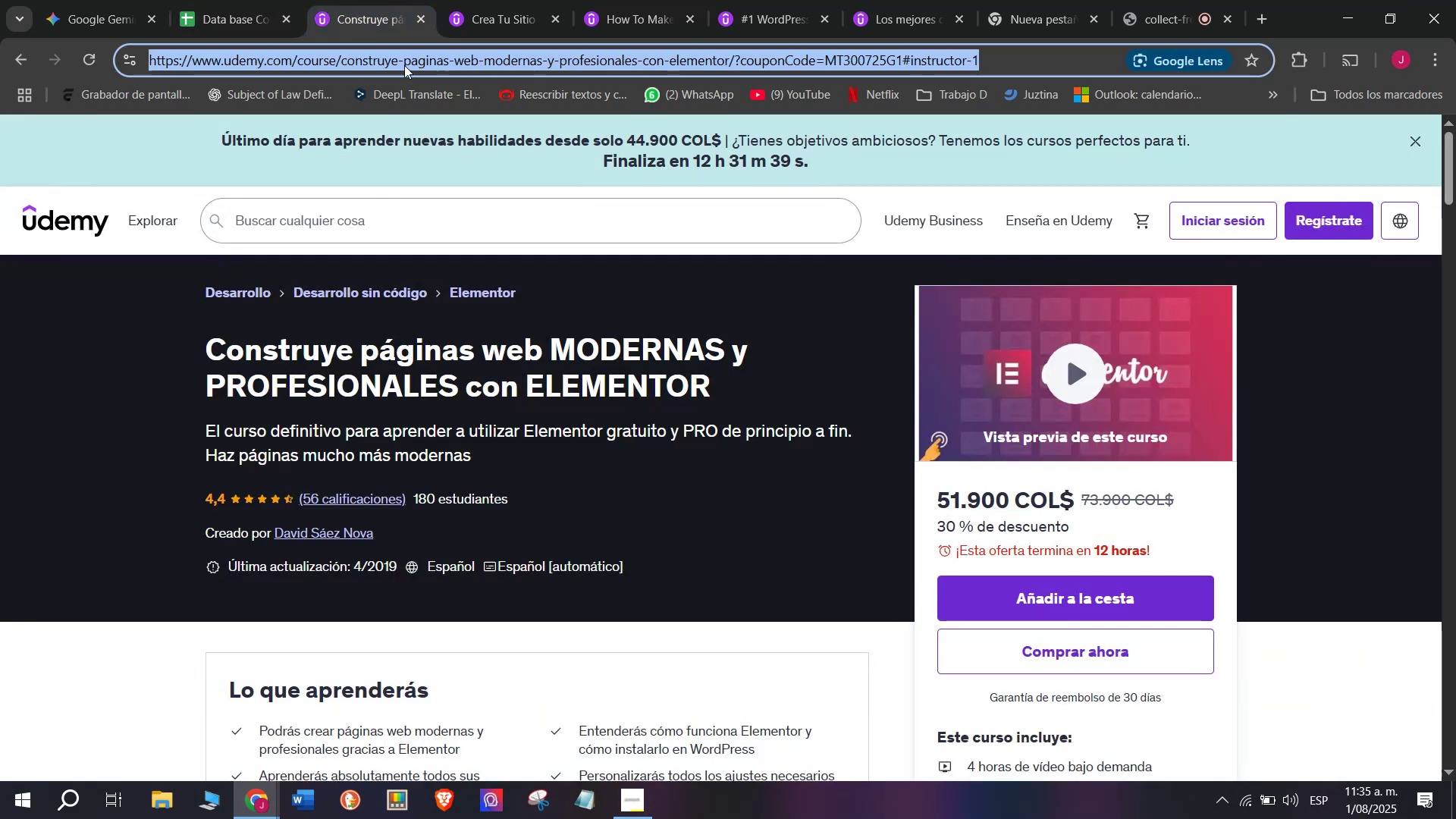 
key(Break)
 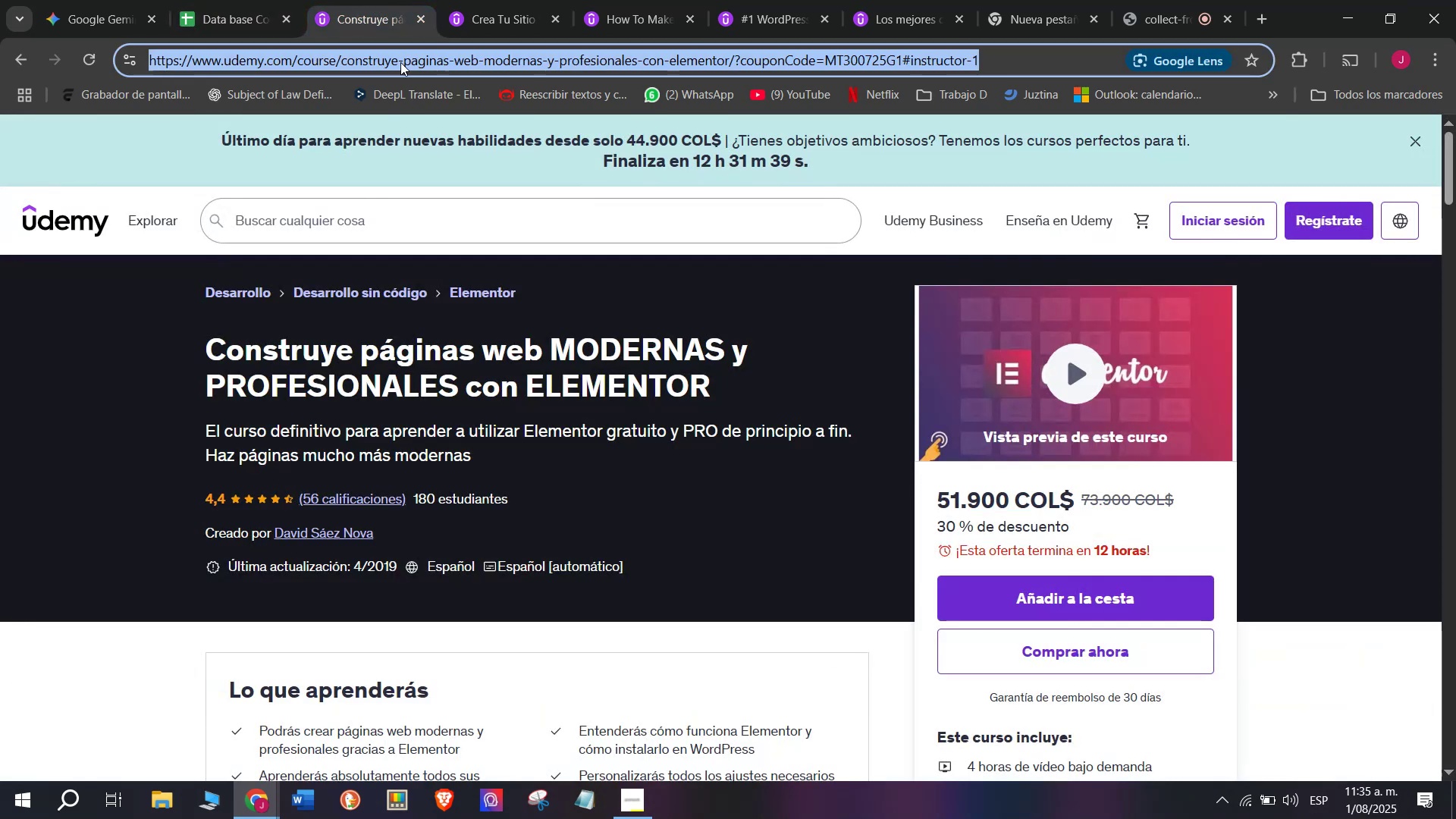 
key(Control+ControlLeft)
 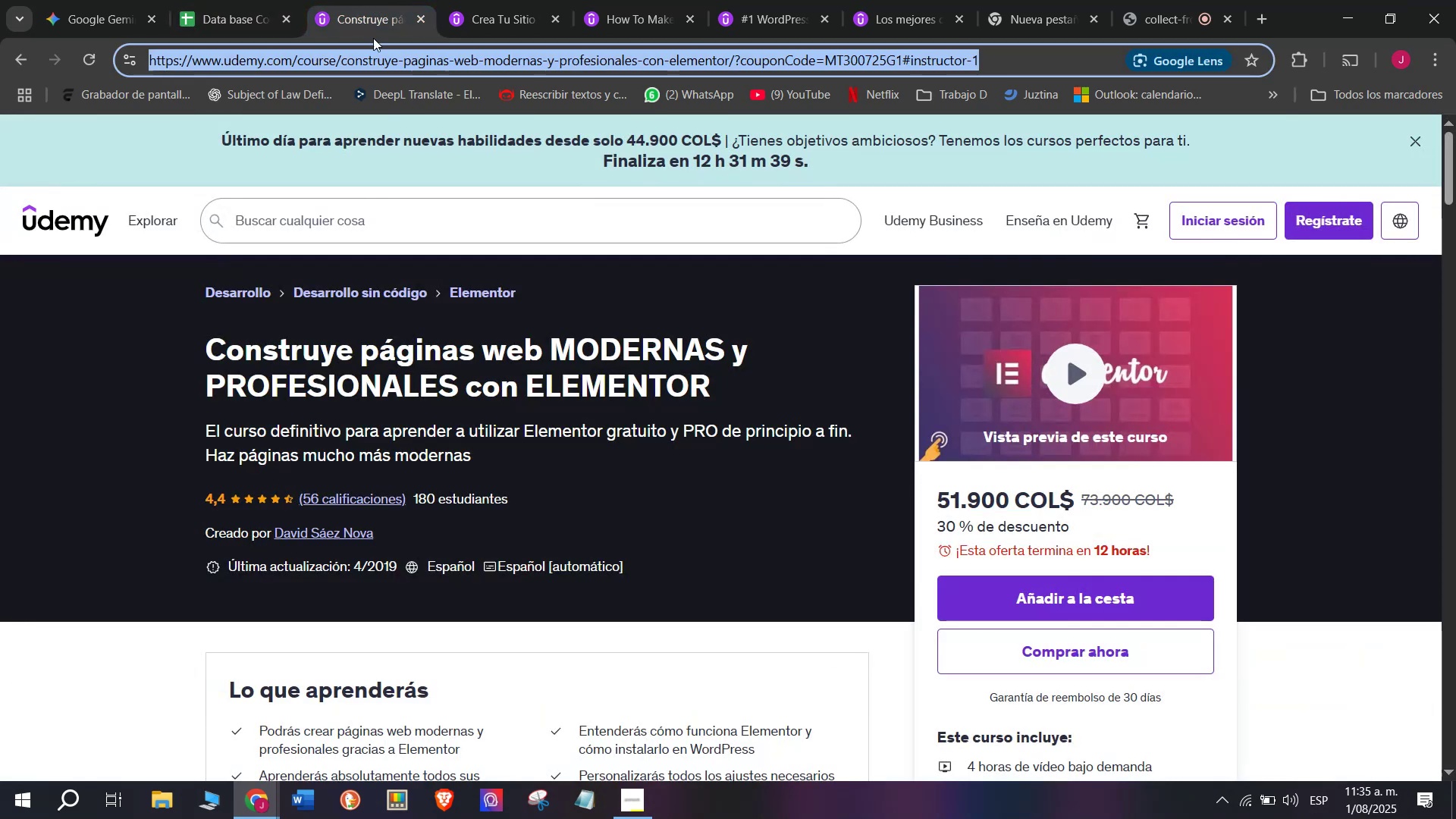 
key(Control+C)
 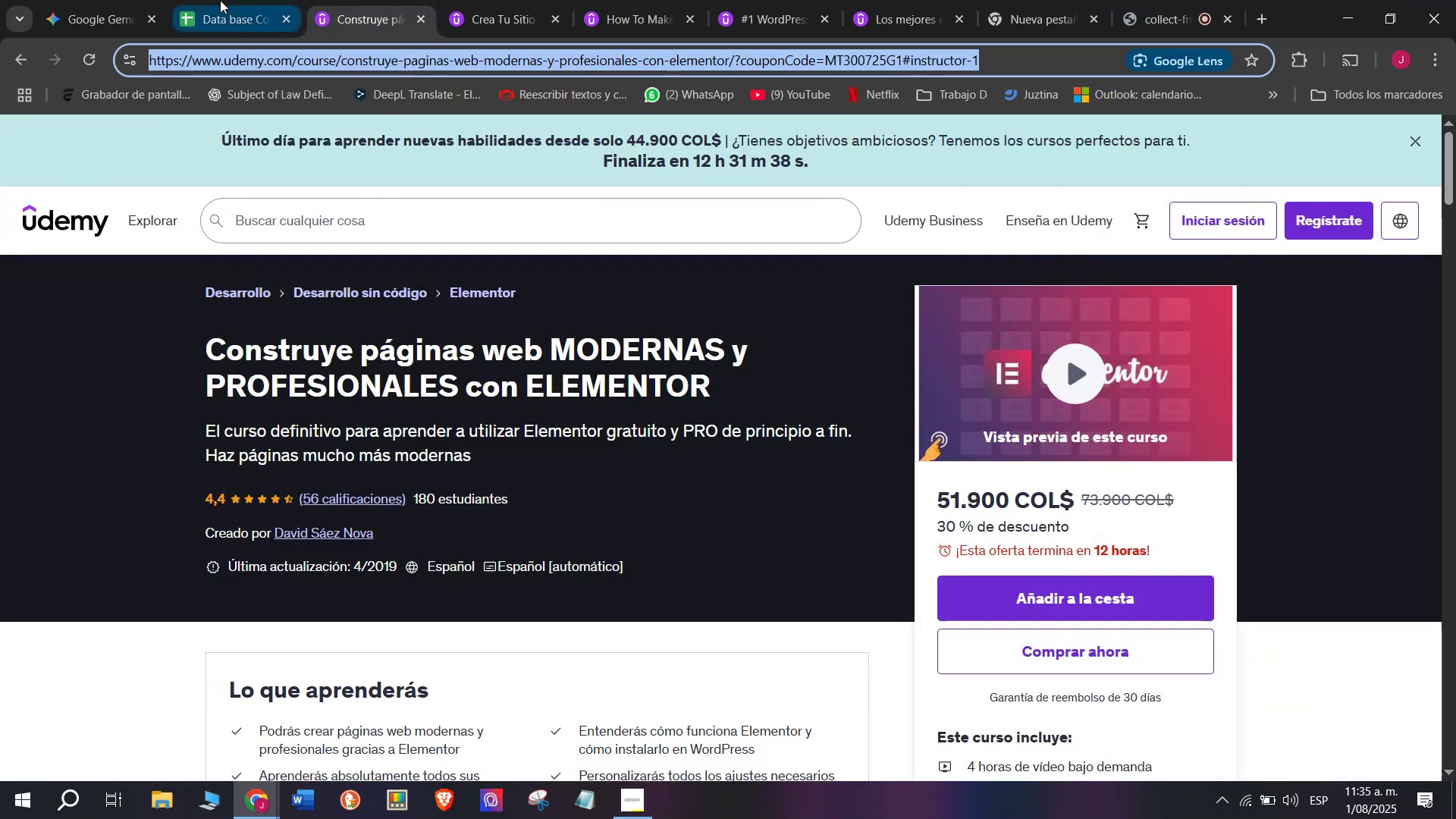 
triple_click([220, 0])
 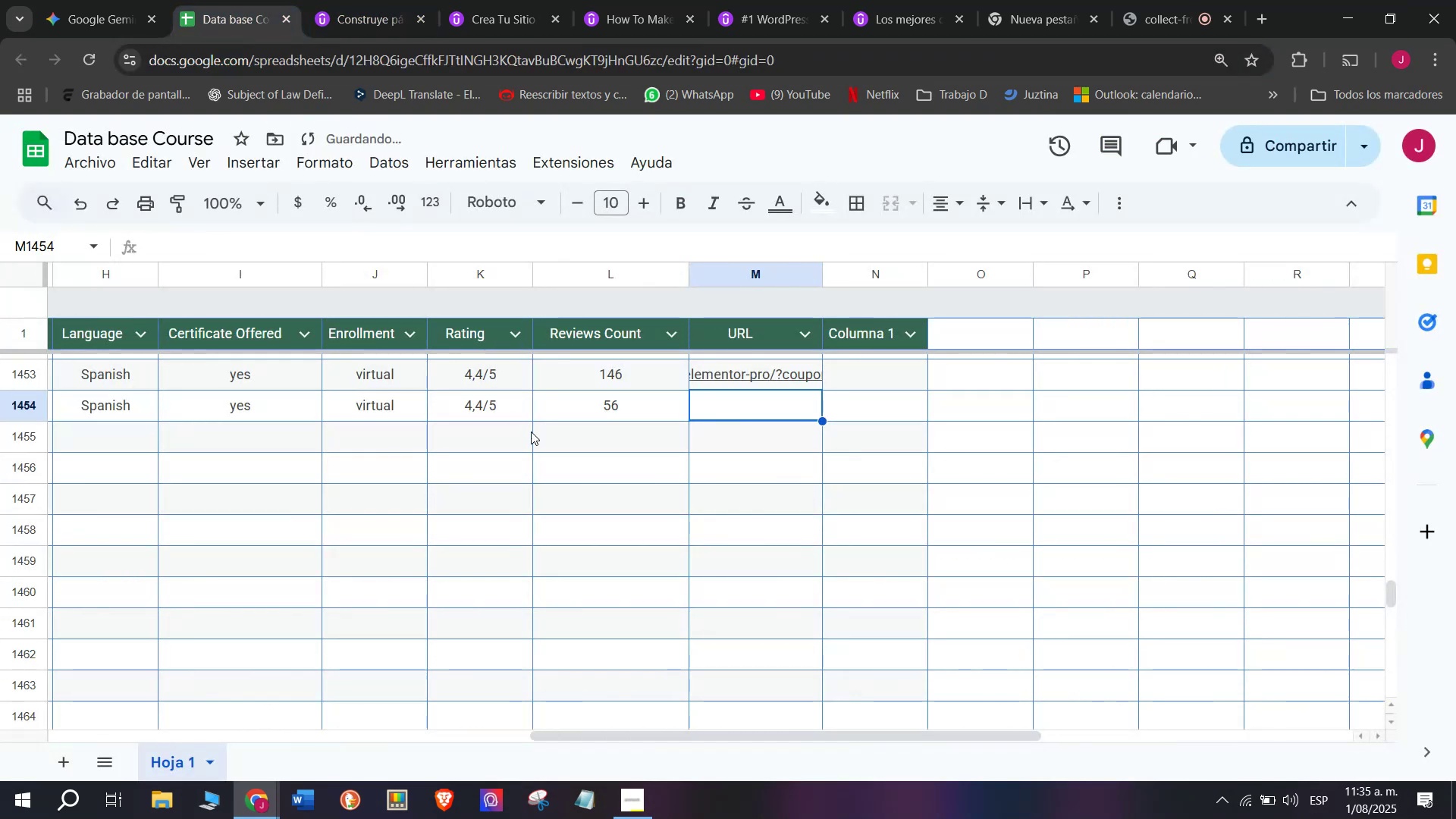 
key(Z)
 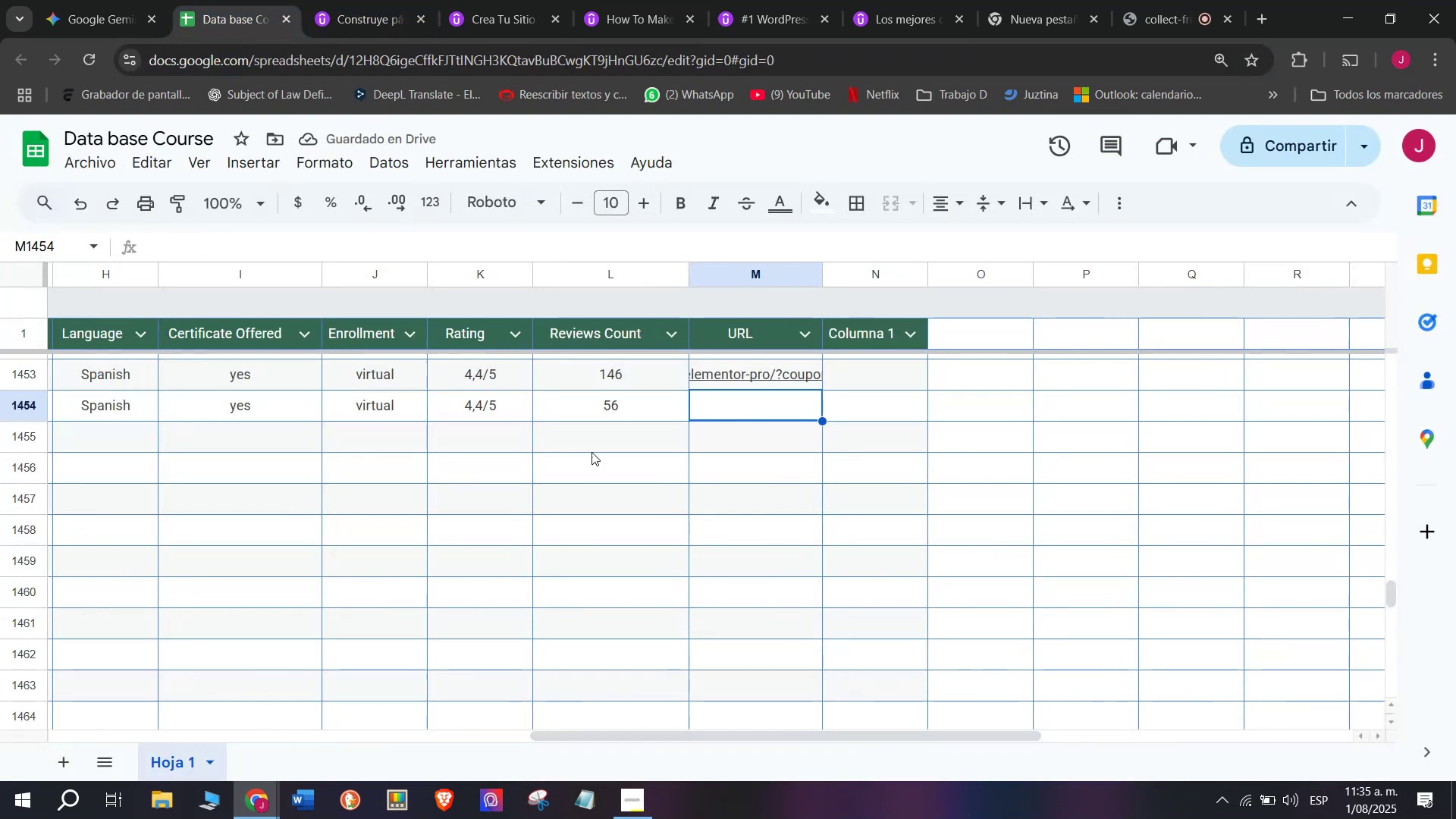 
key(Control+ControlLeft)
 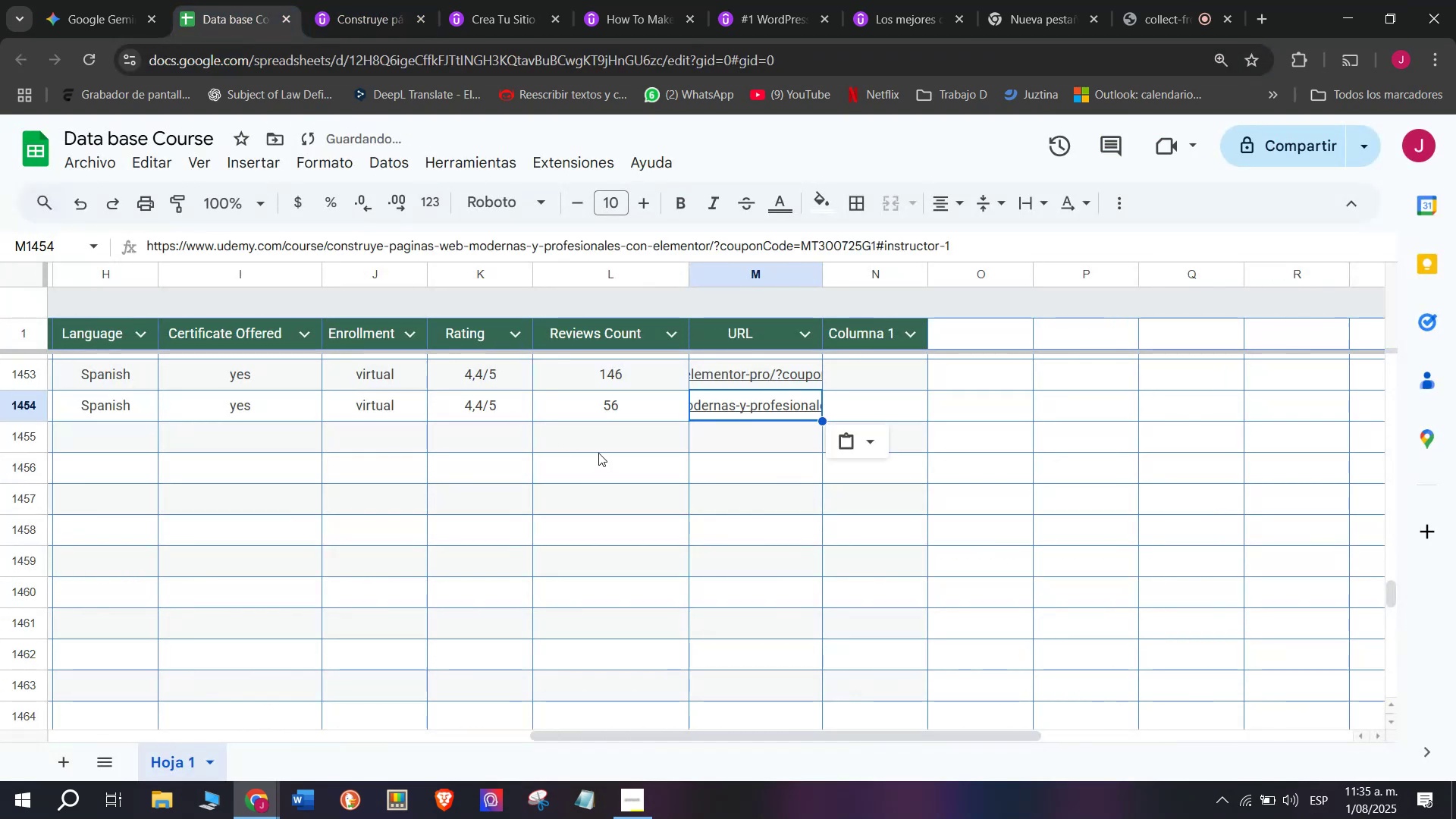 
key(Control+V)
 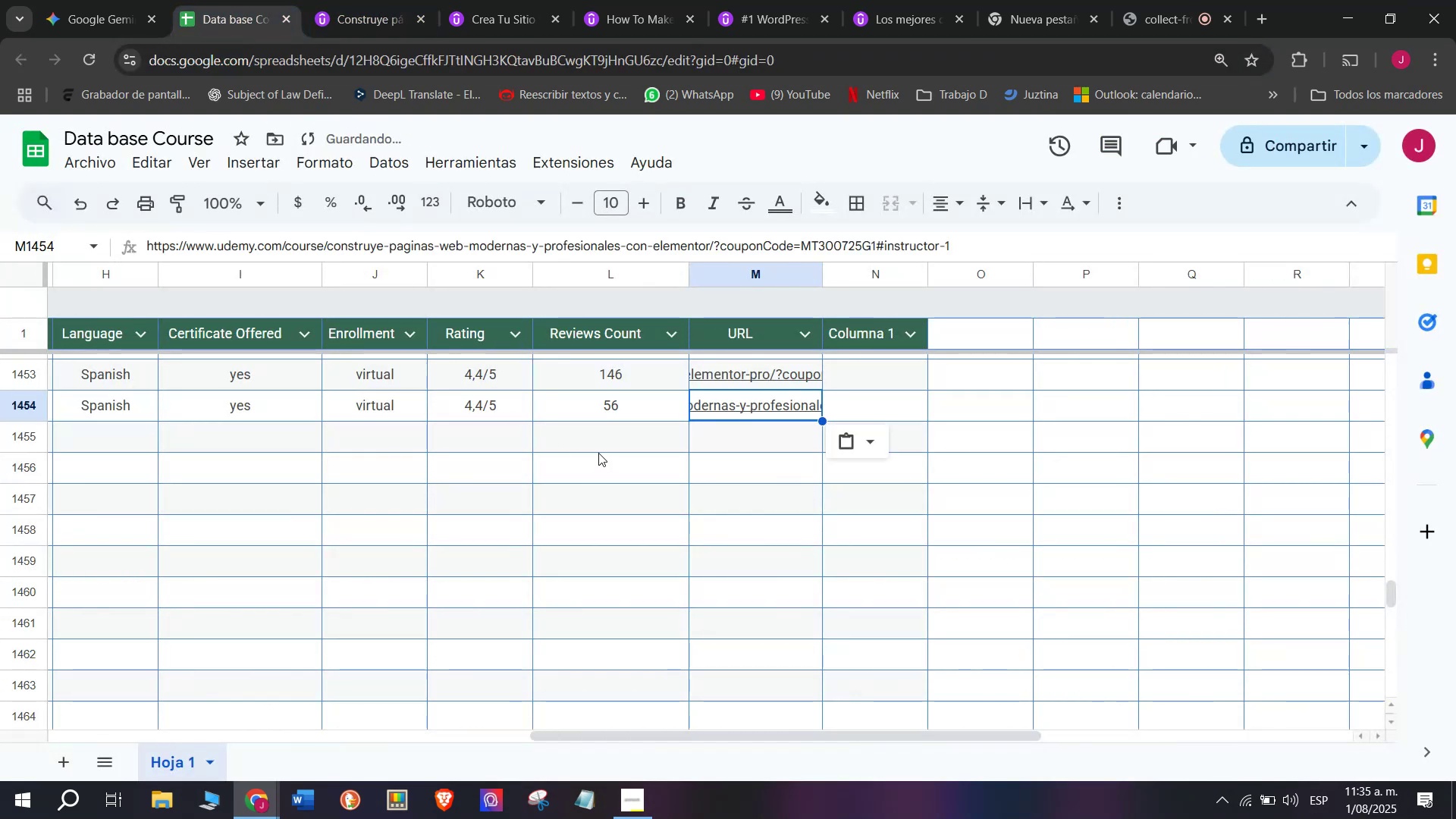 
scroll: coordinate [325, 406], scroll_direction: up, amount: 3.0
 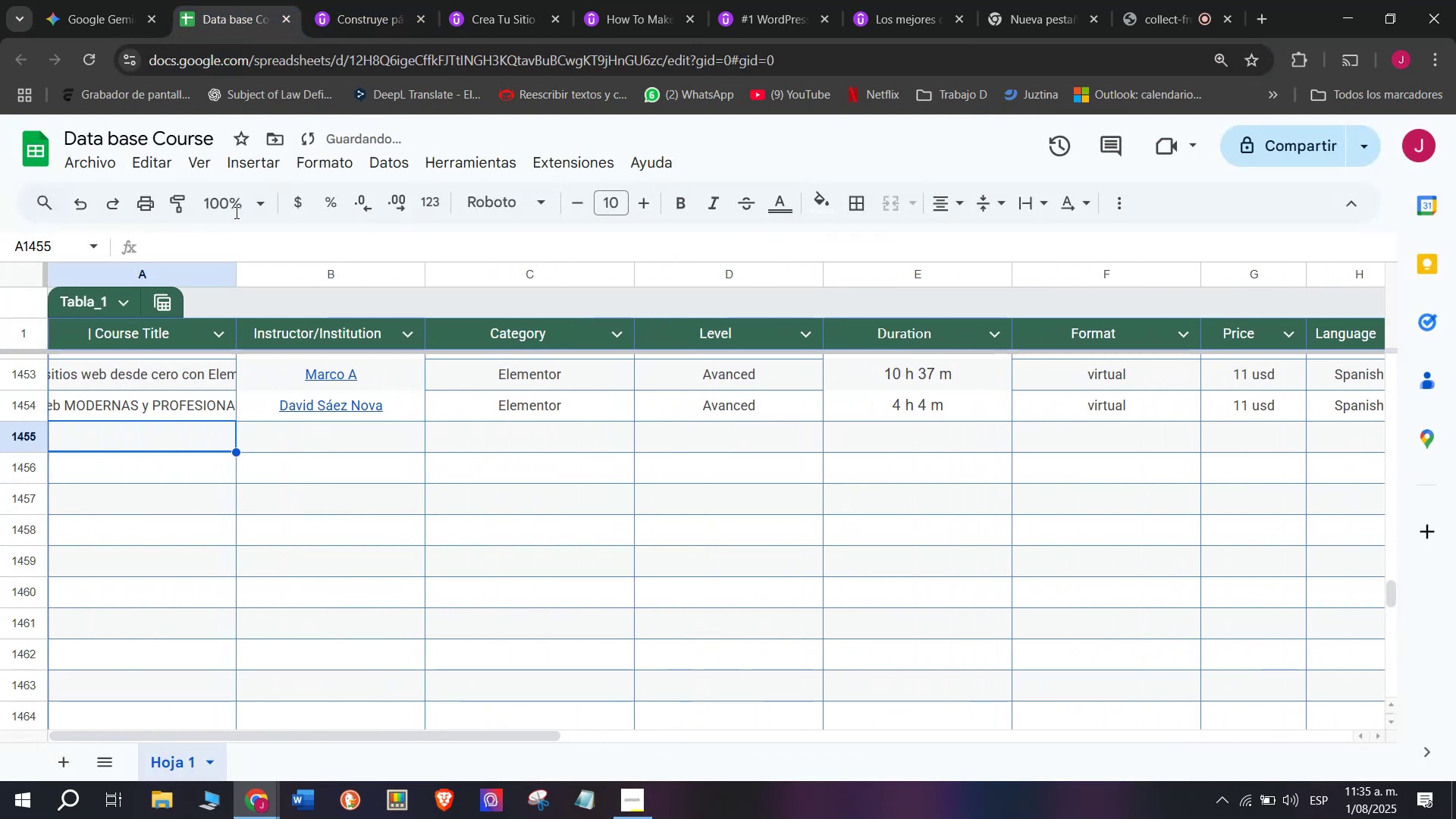 
left_click([387, 0])
 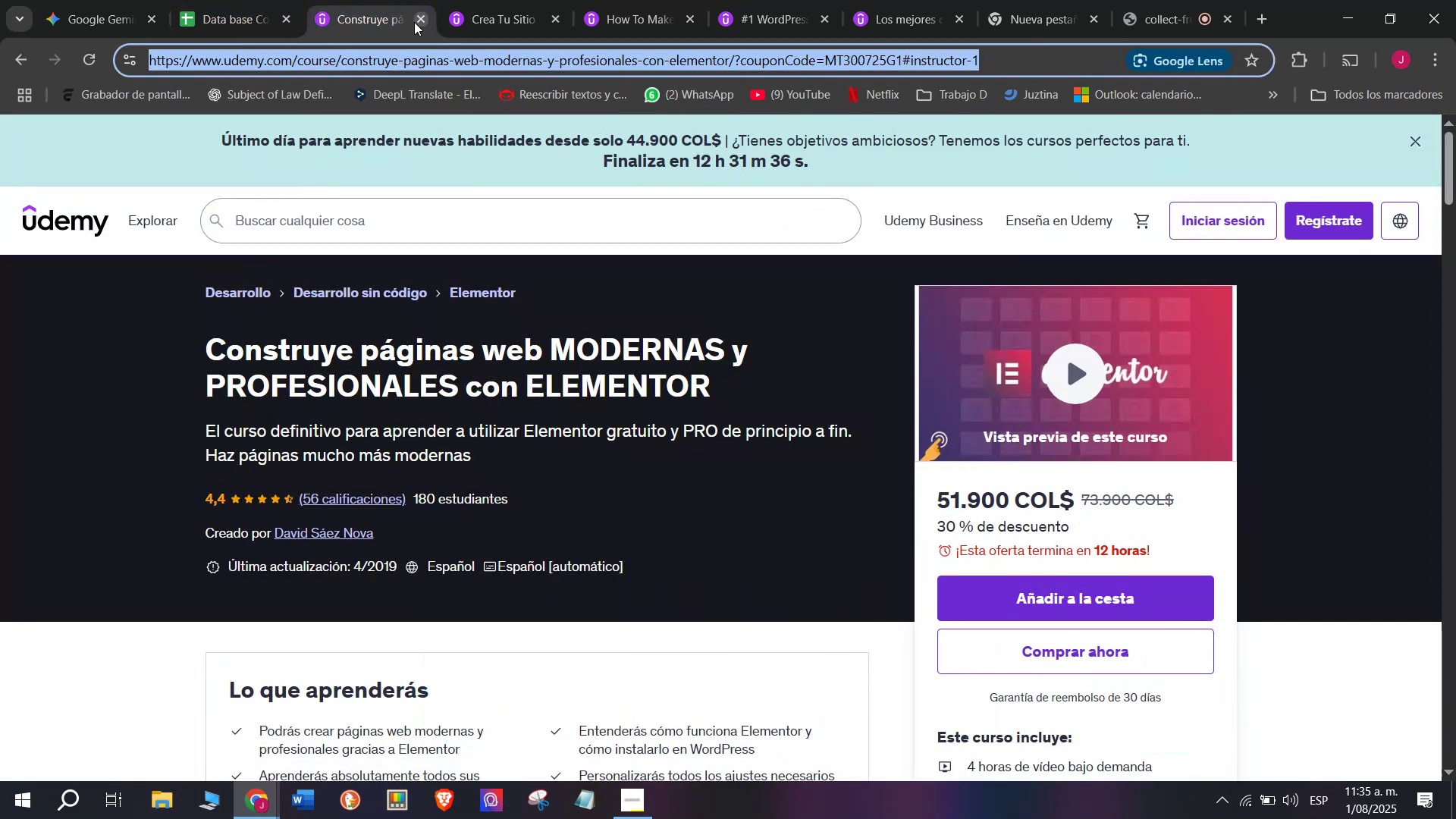 
left_click([414, 22])
 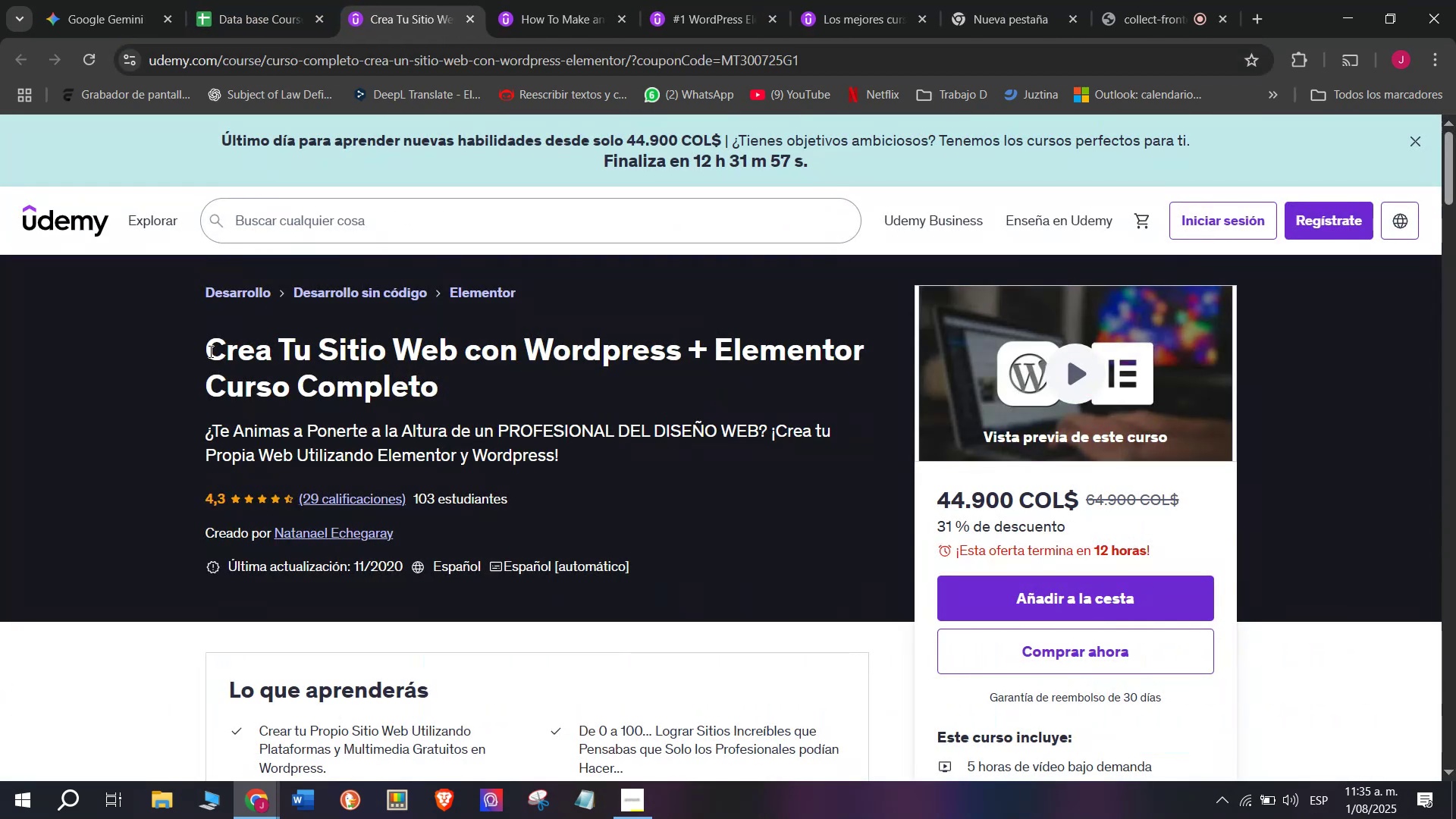 
left_click_drag(start_coordinate=[177, 337], to_coordinate=[513, 377])
 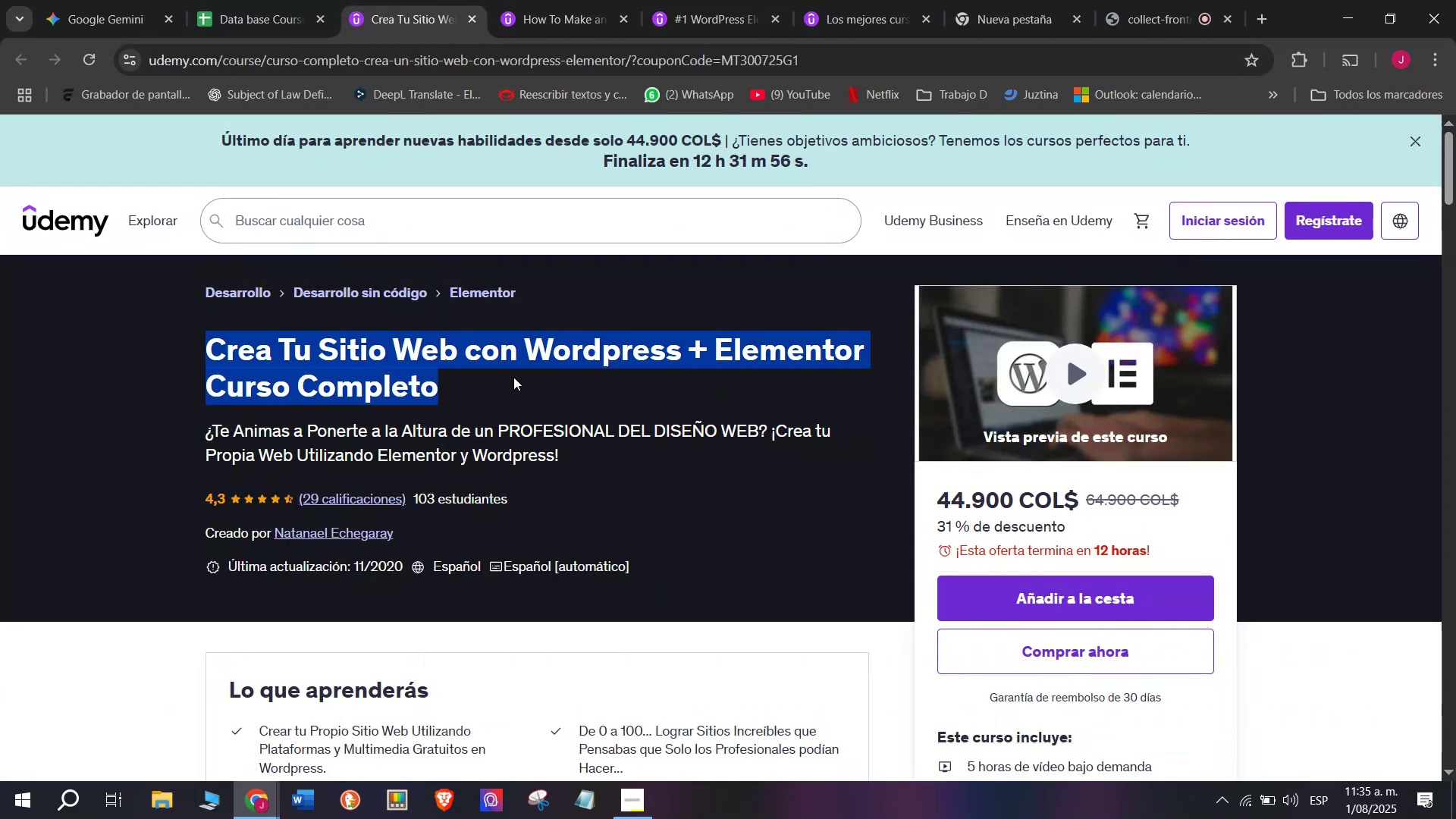 
key(Control+ControlLeft)
 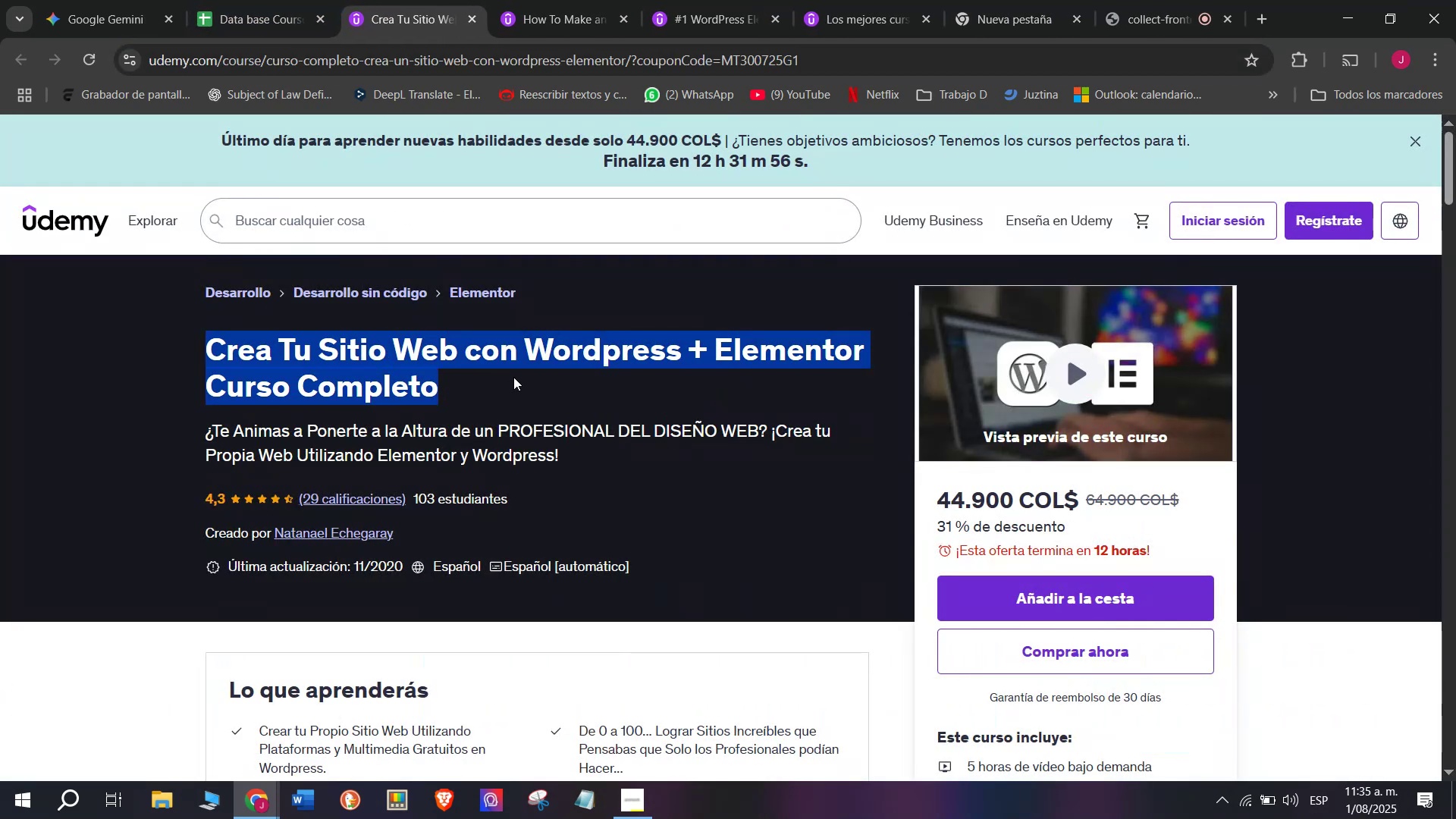 
key(Break)
 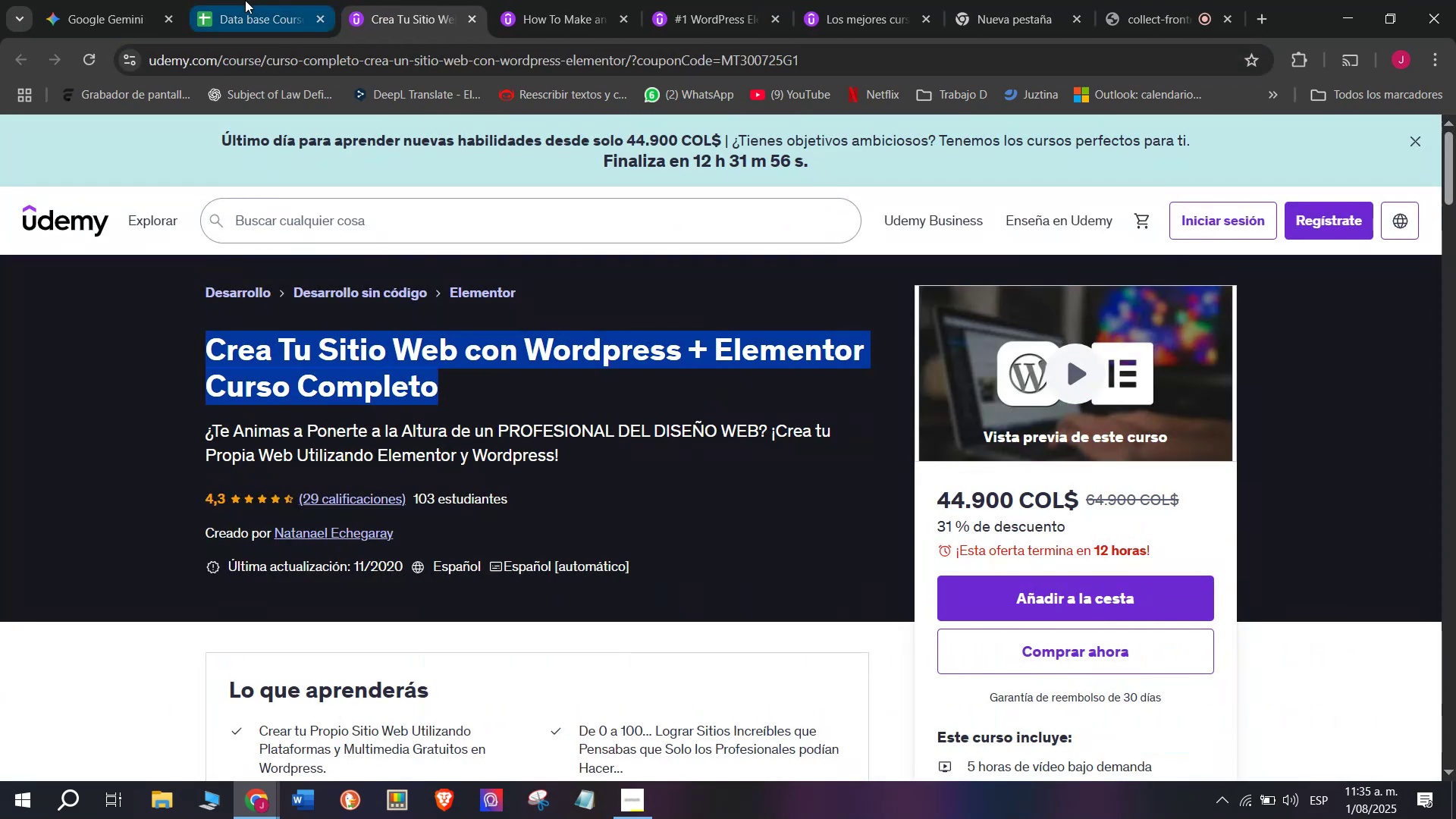 
key(Control+C)
 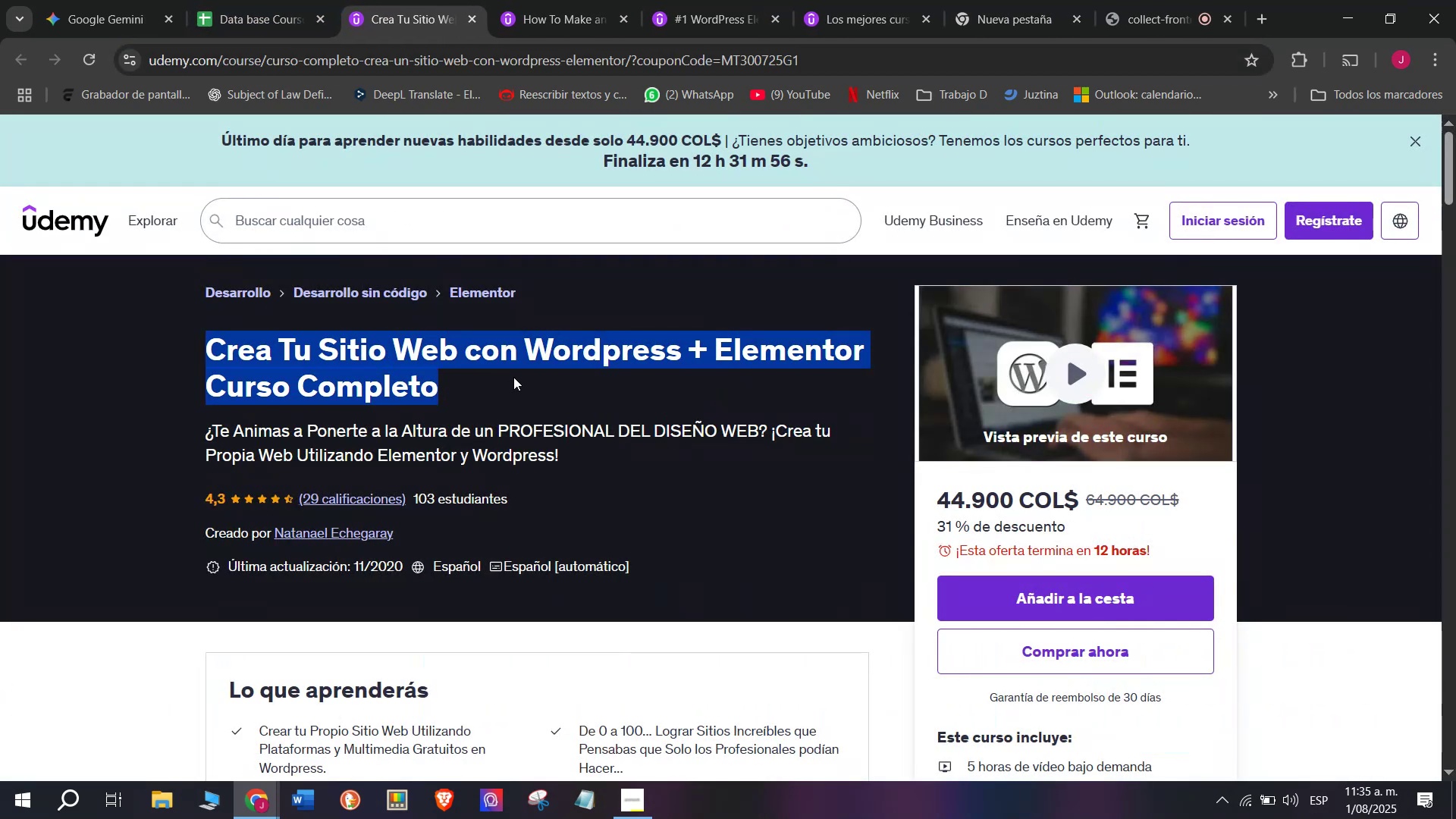 
key(Break)
 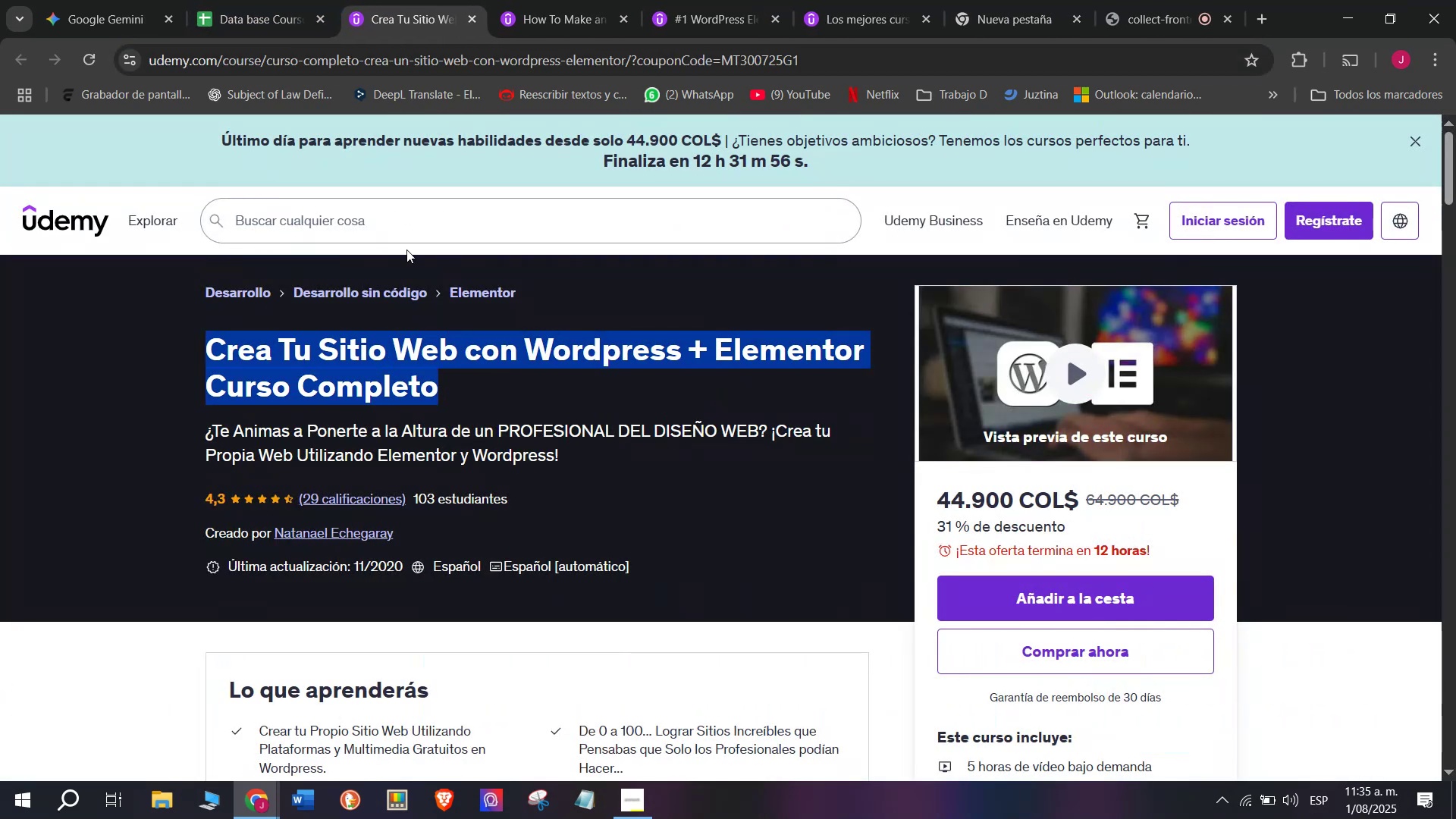 
key(Control+ControlLeft)
 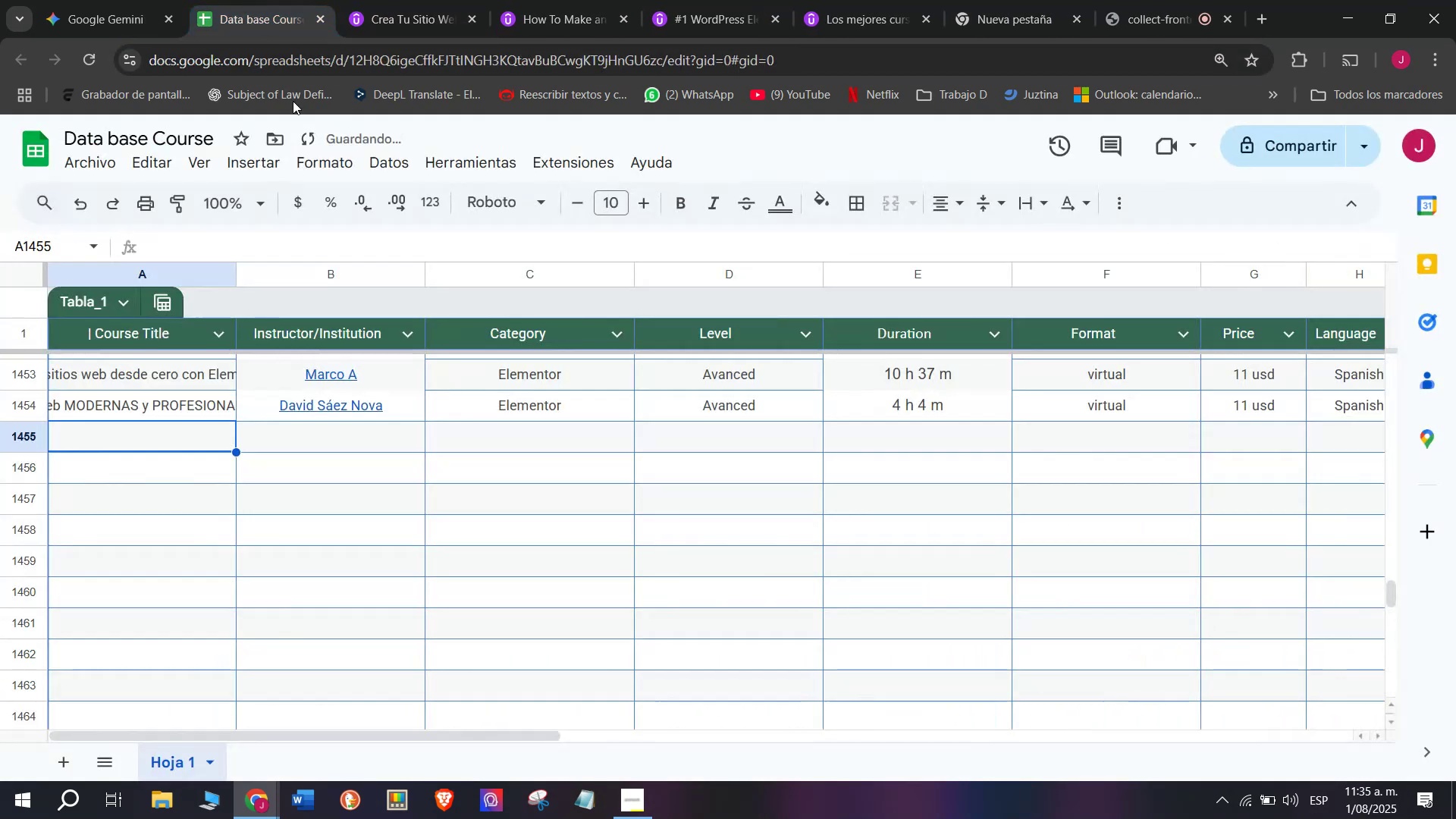 
key(Control+C)
 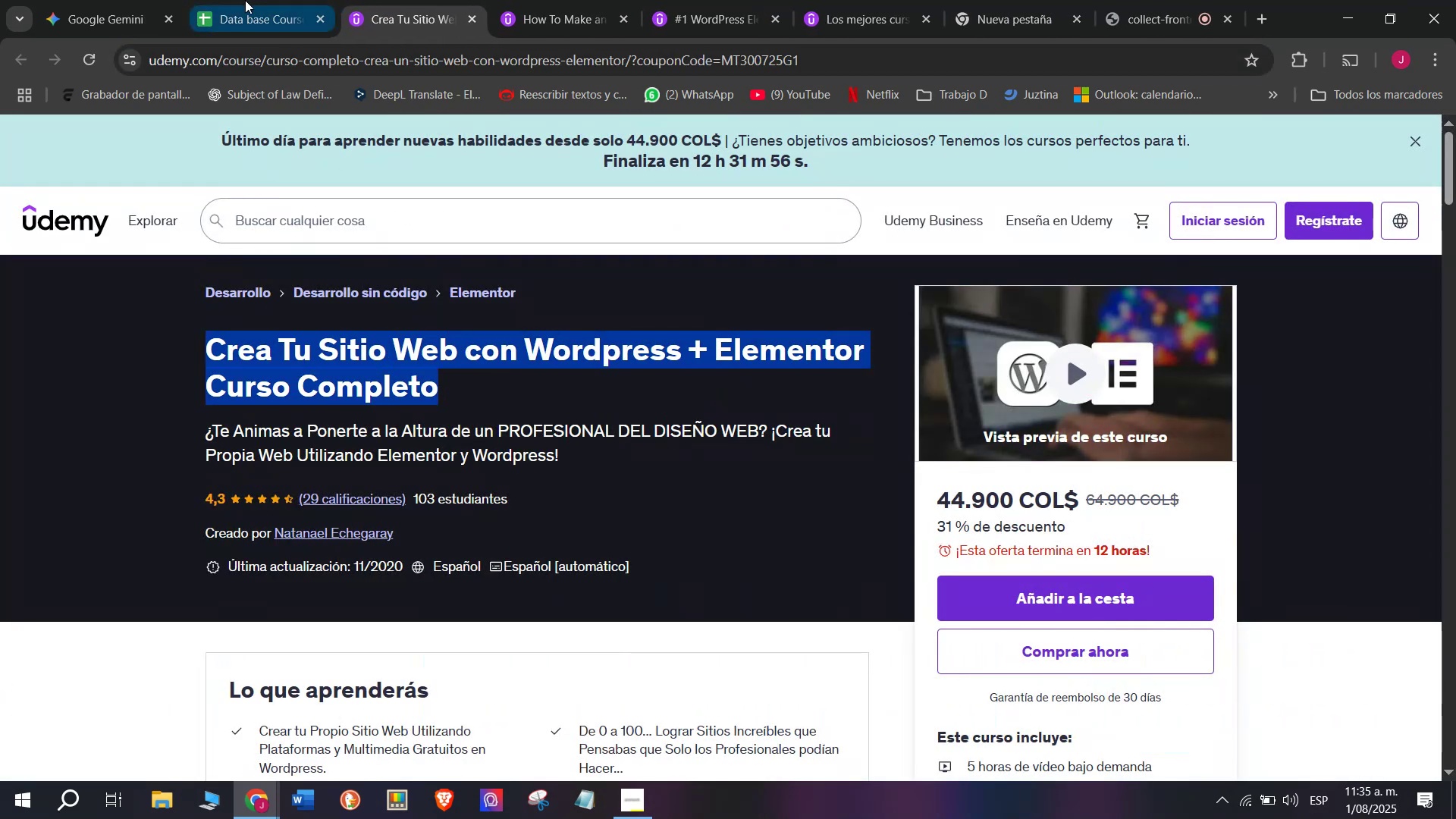 
left_click([245, 0])
 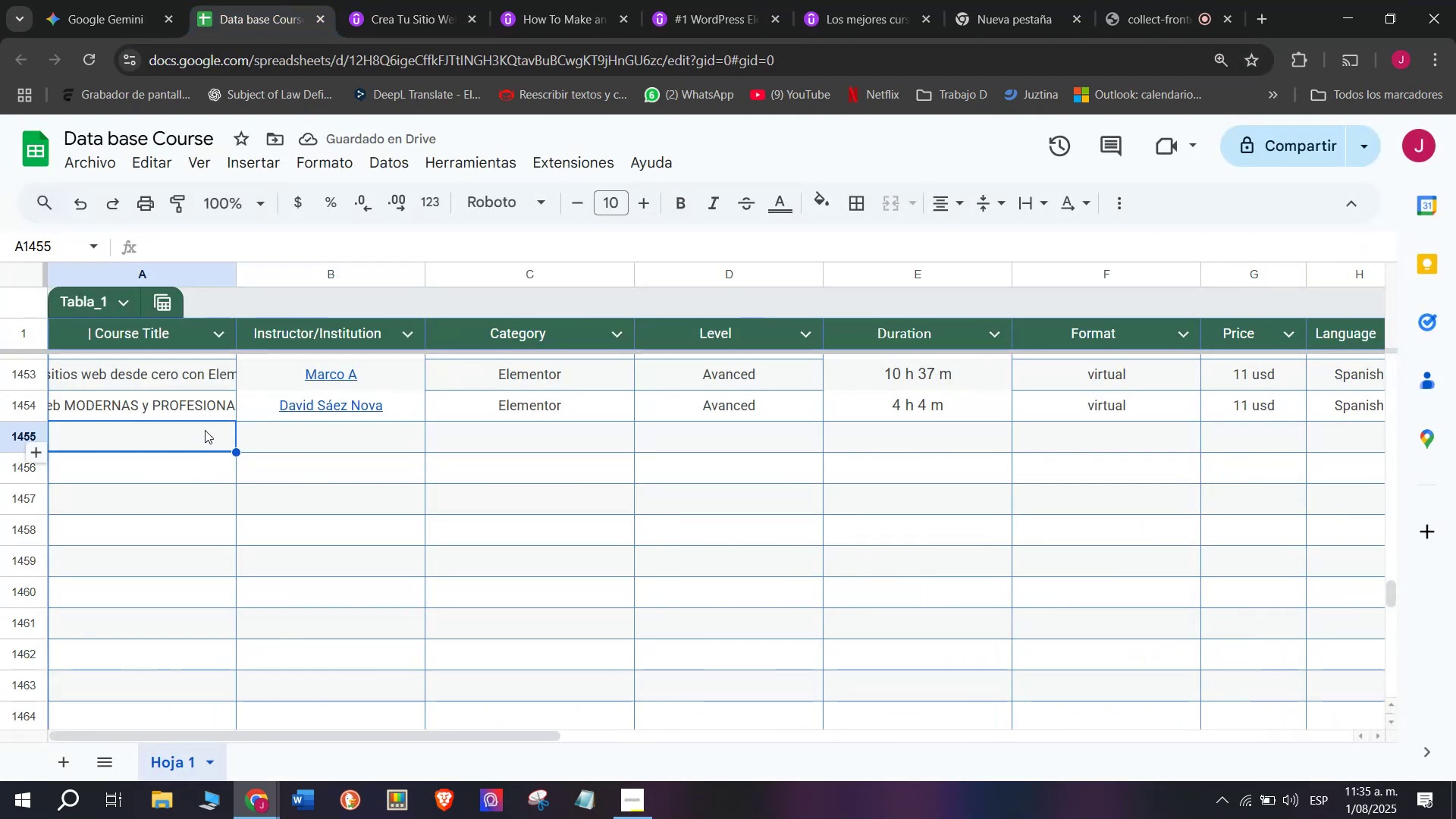 
double_click([205, 429])
 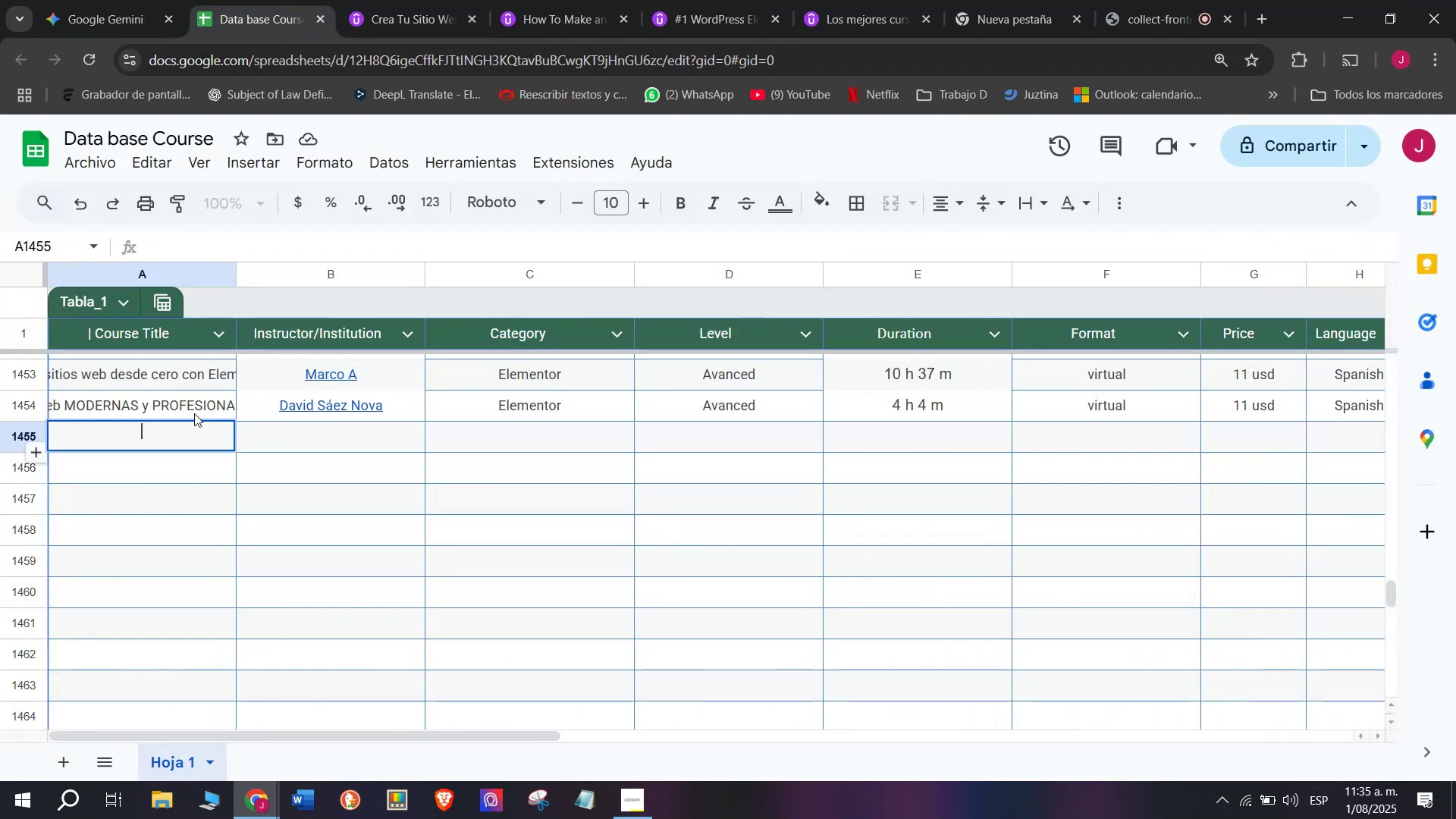 
key(Z)
 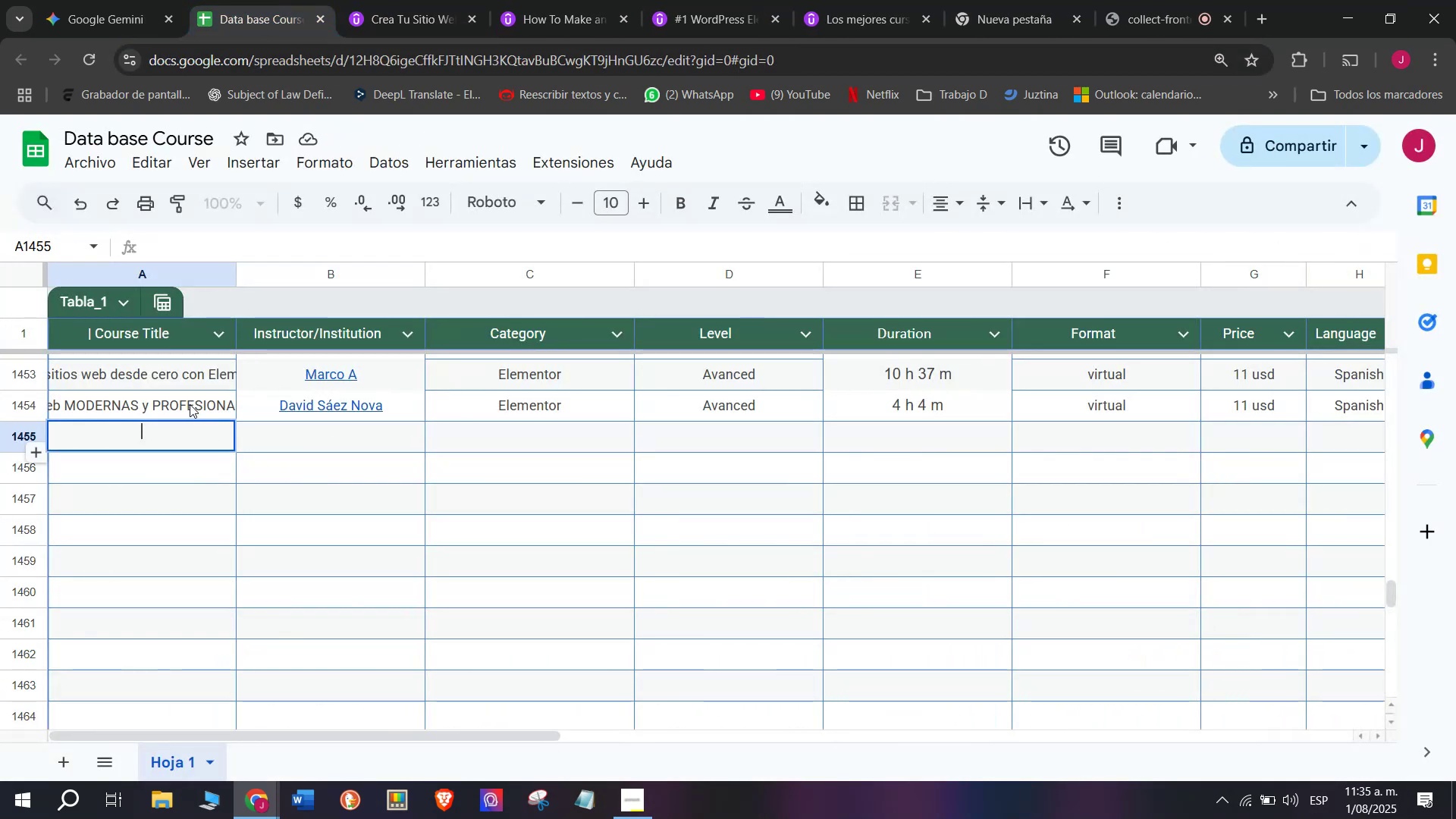 
key(Control+ControlLeft)
 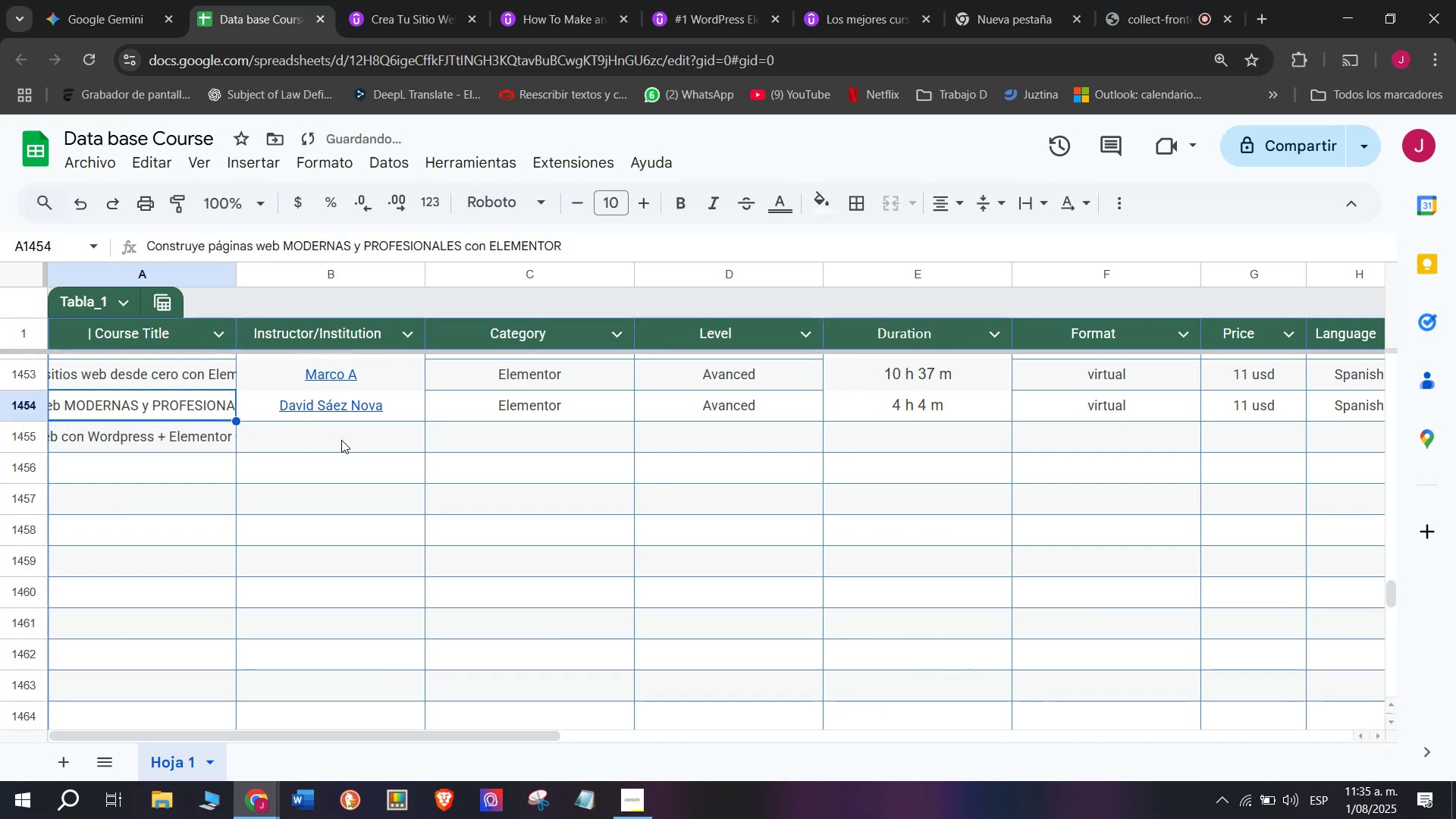 
key(Control+V)
 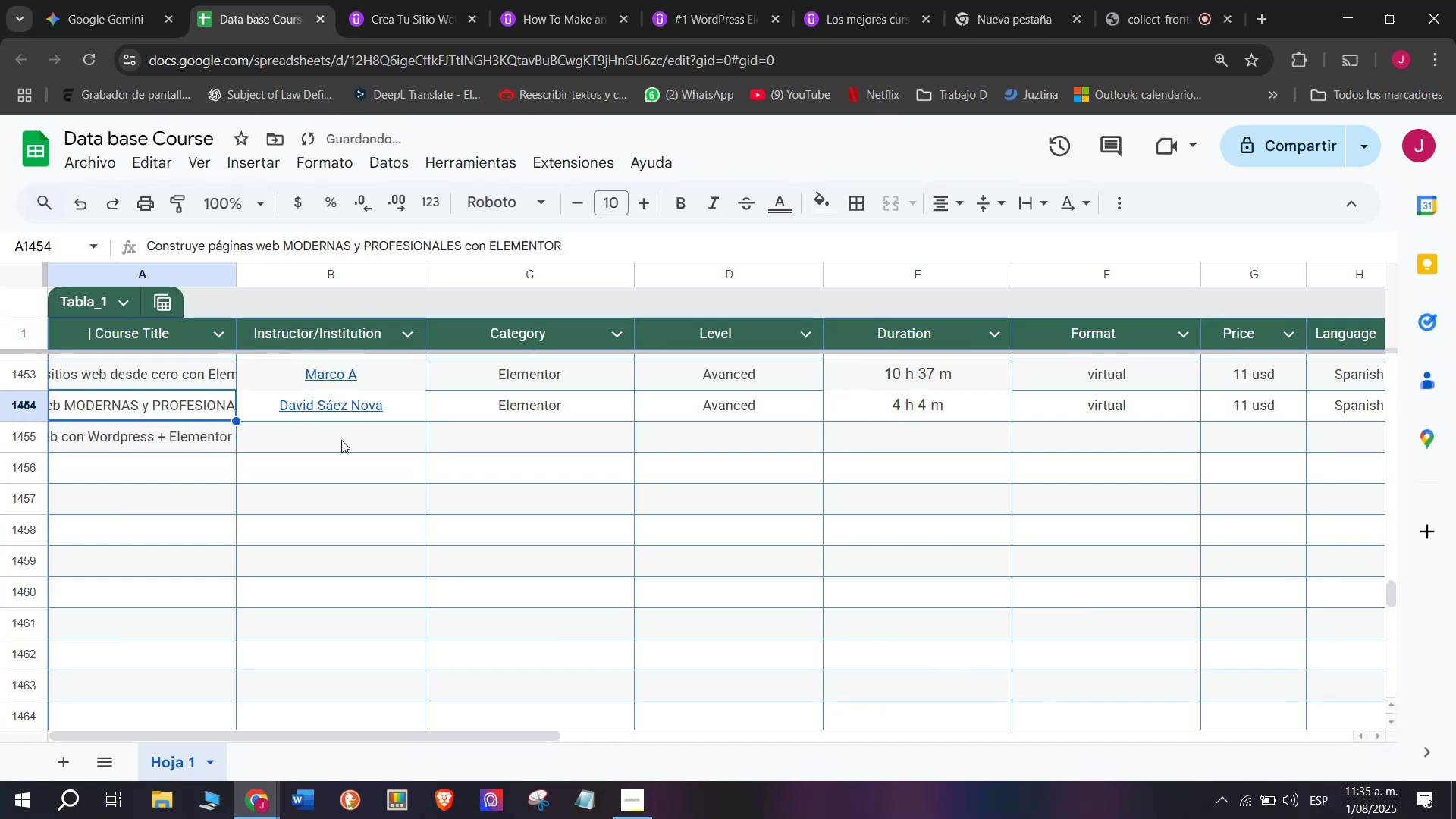 
double_click([341, 440])
 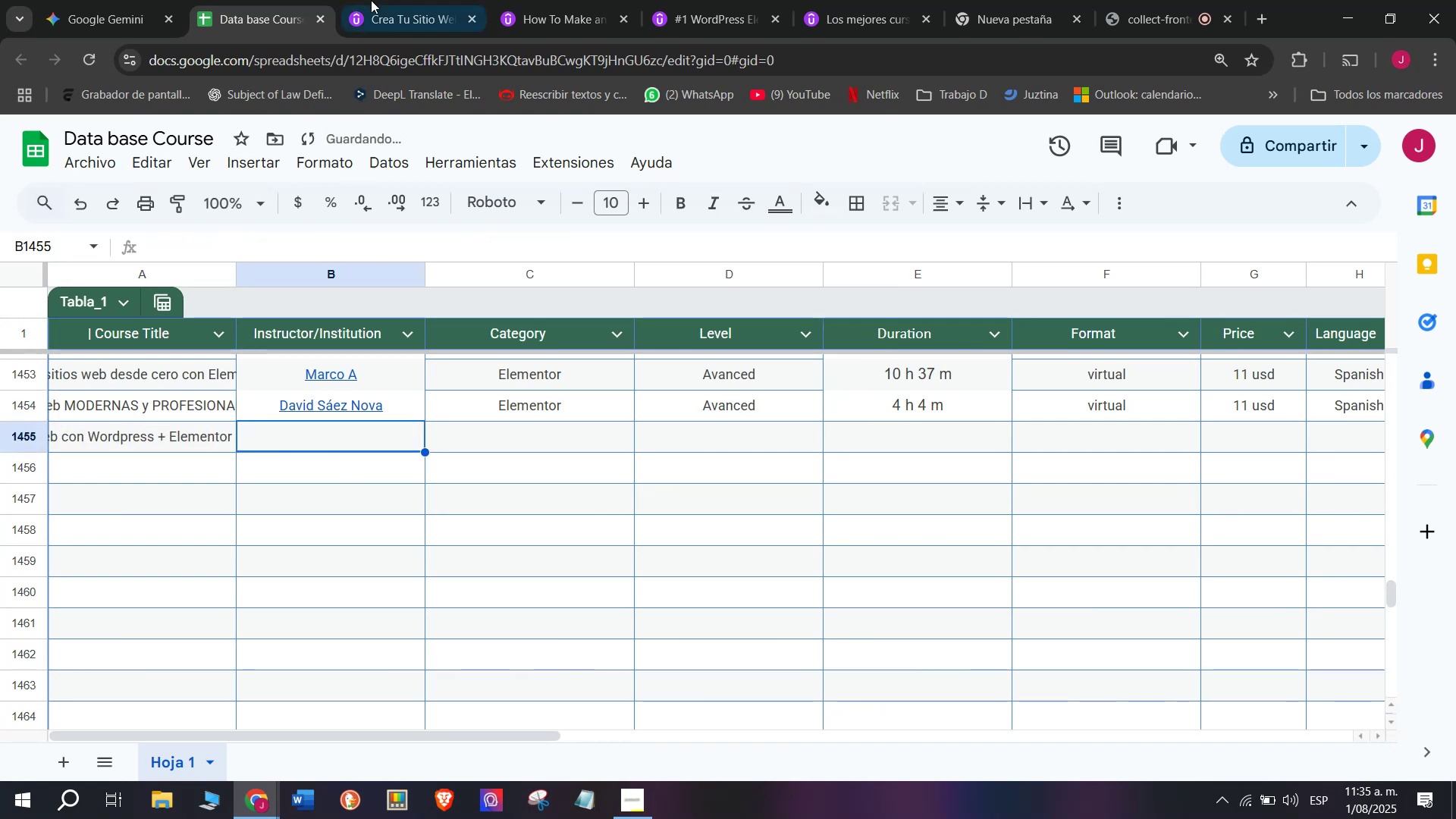 
left_click([438, 0])
 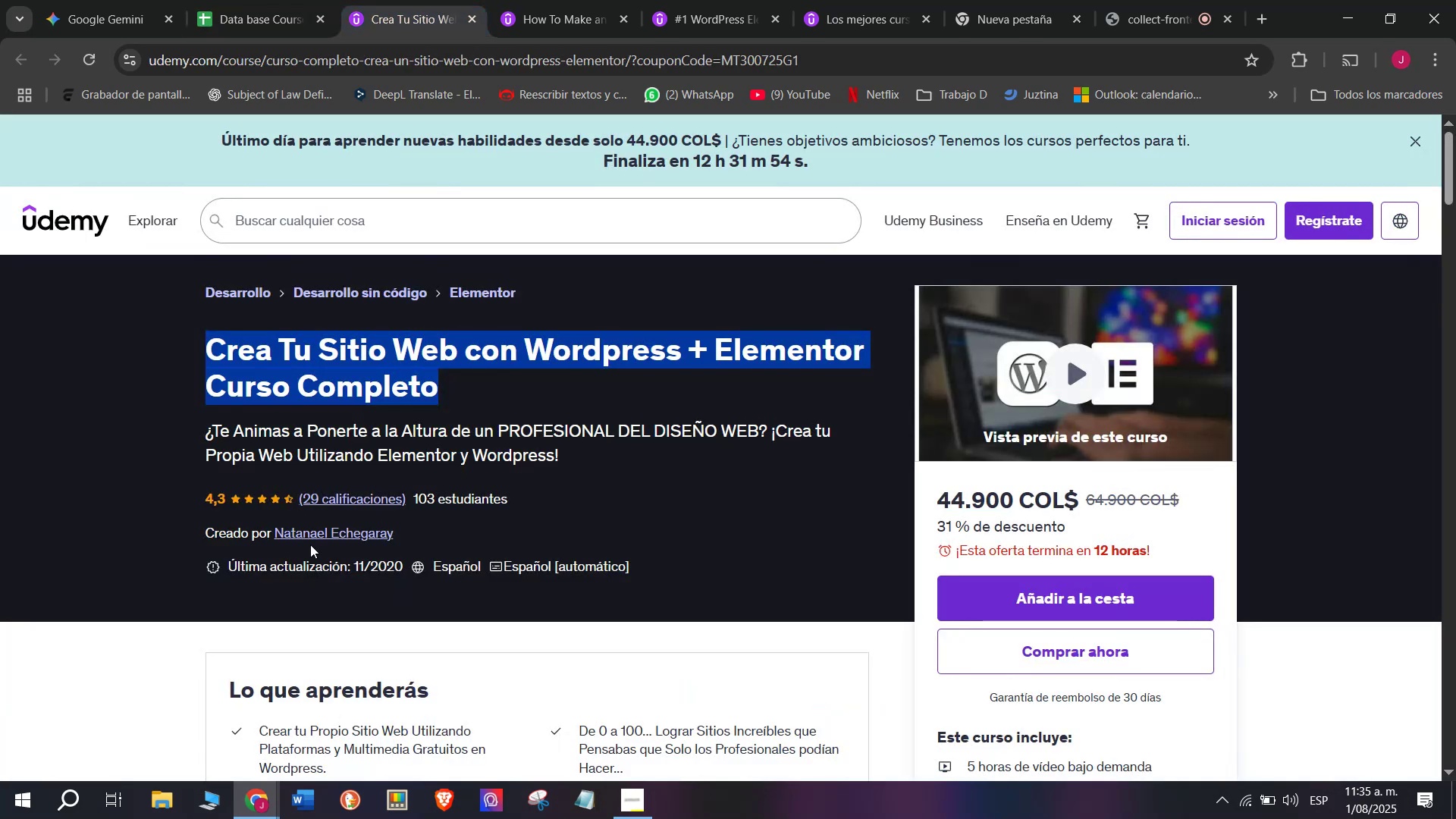 
left_click([303, 529])
 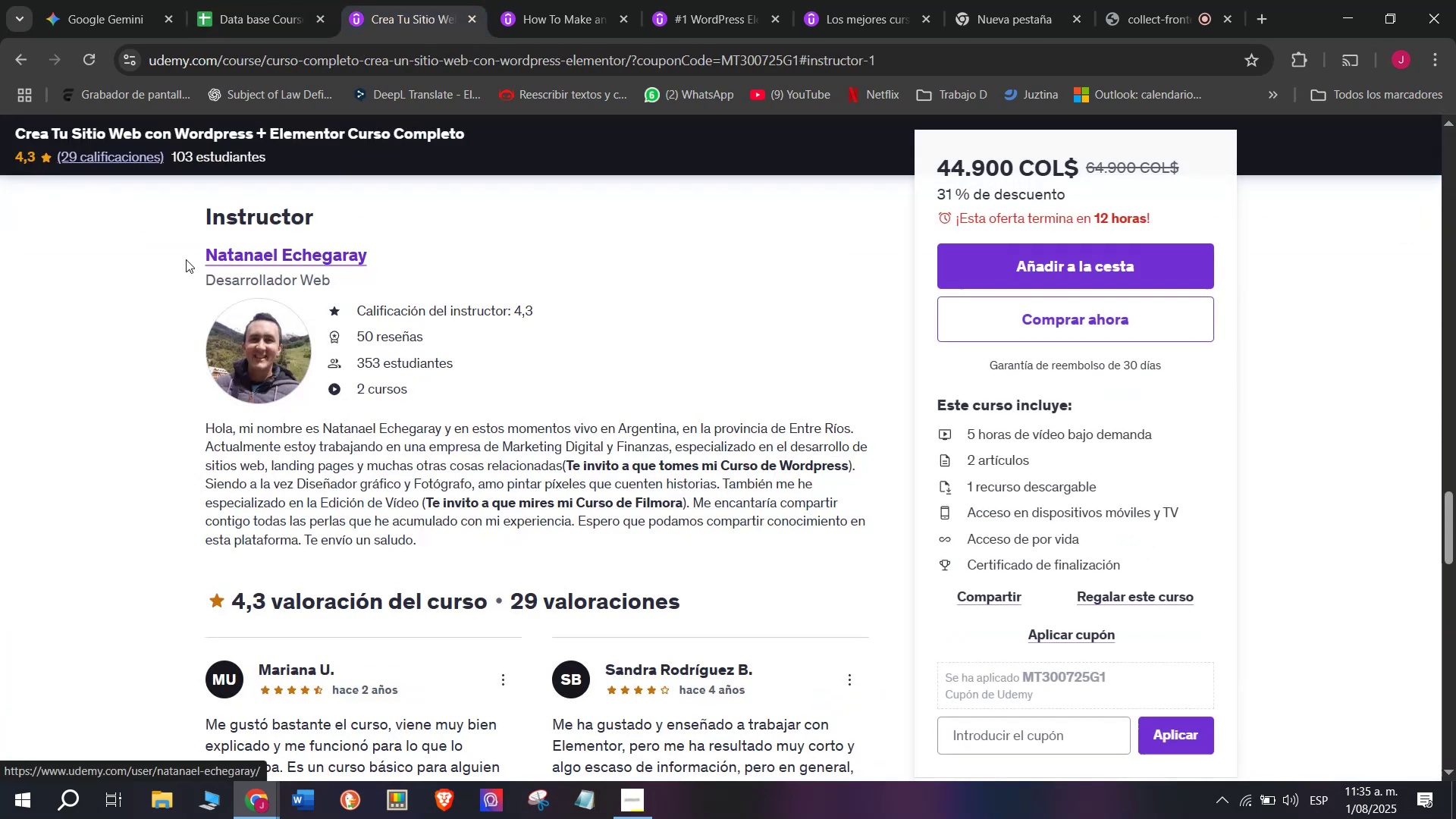 
left_click_drag(start_coordinate=[184, 257], to_coordinate=[395, 264])
 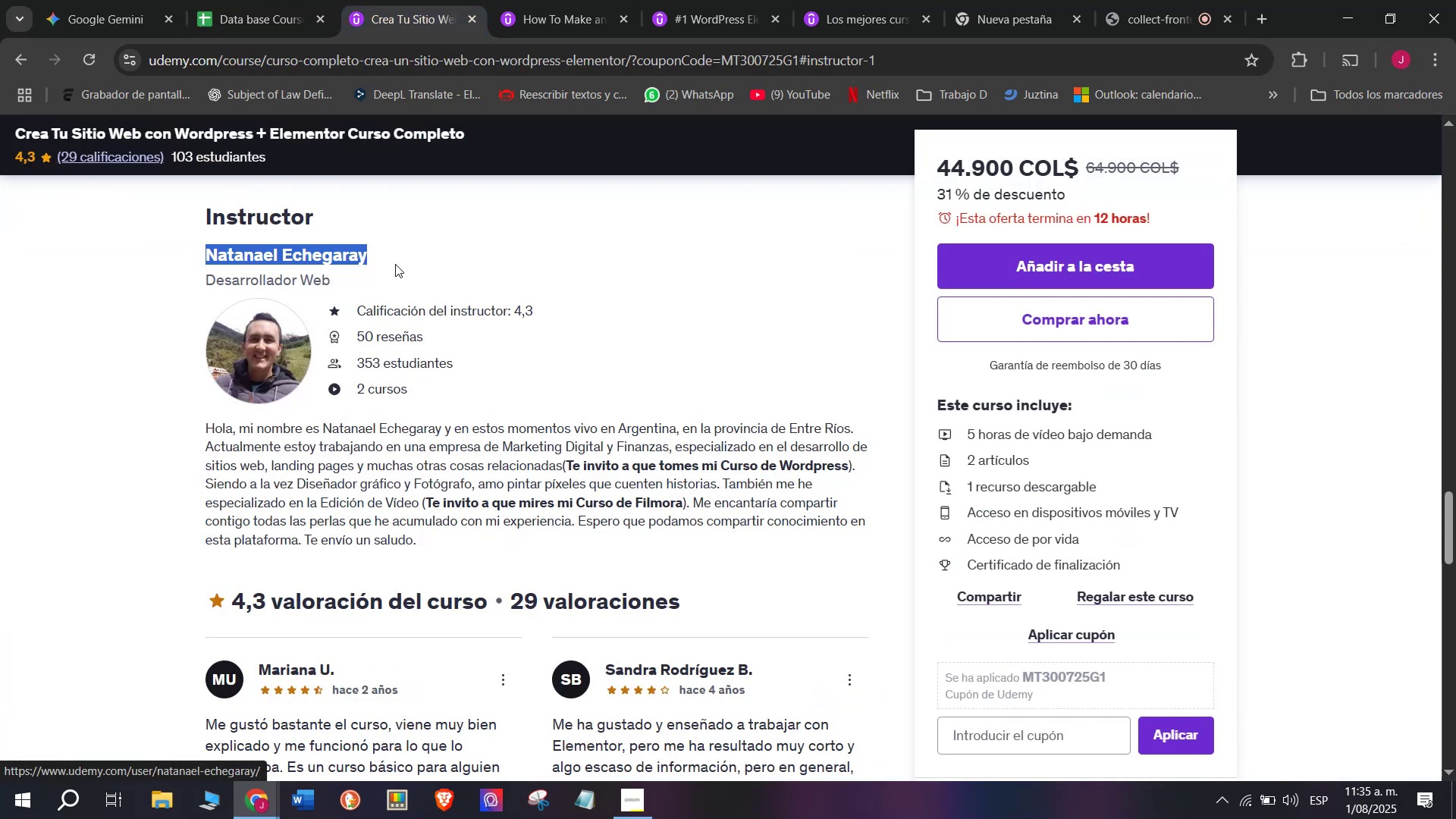 
key(Break)
 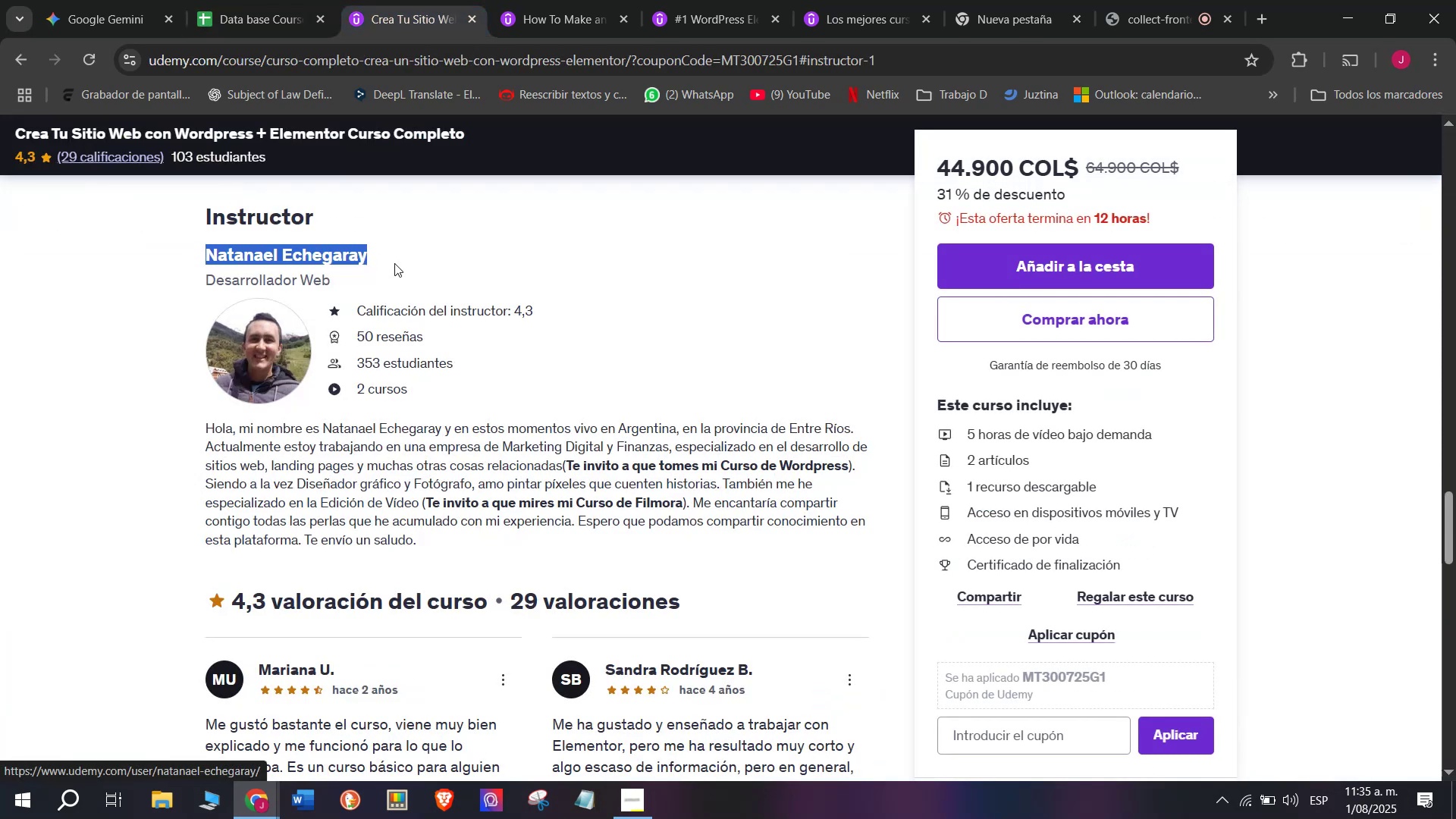 
key(Control+ControlLeft)
 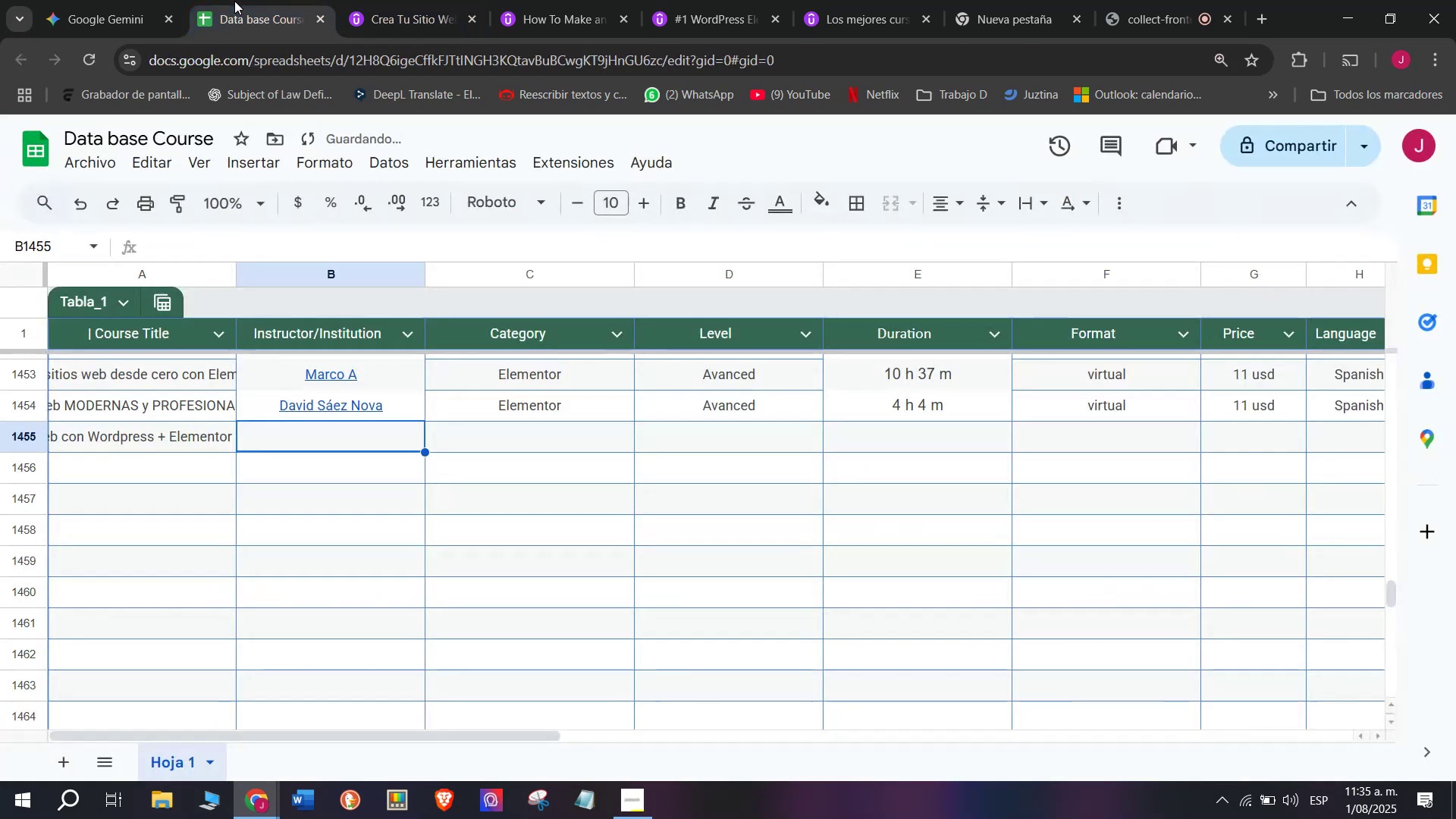 
key(Control+C)
 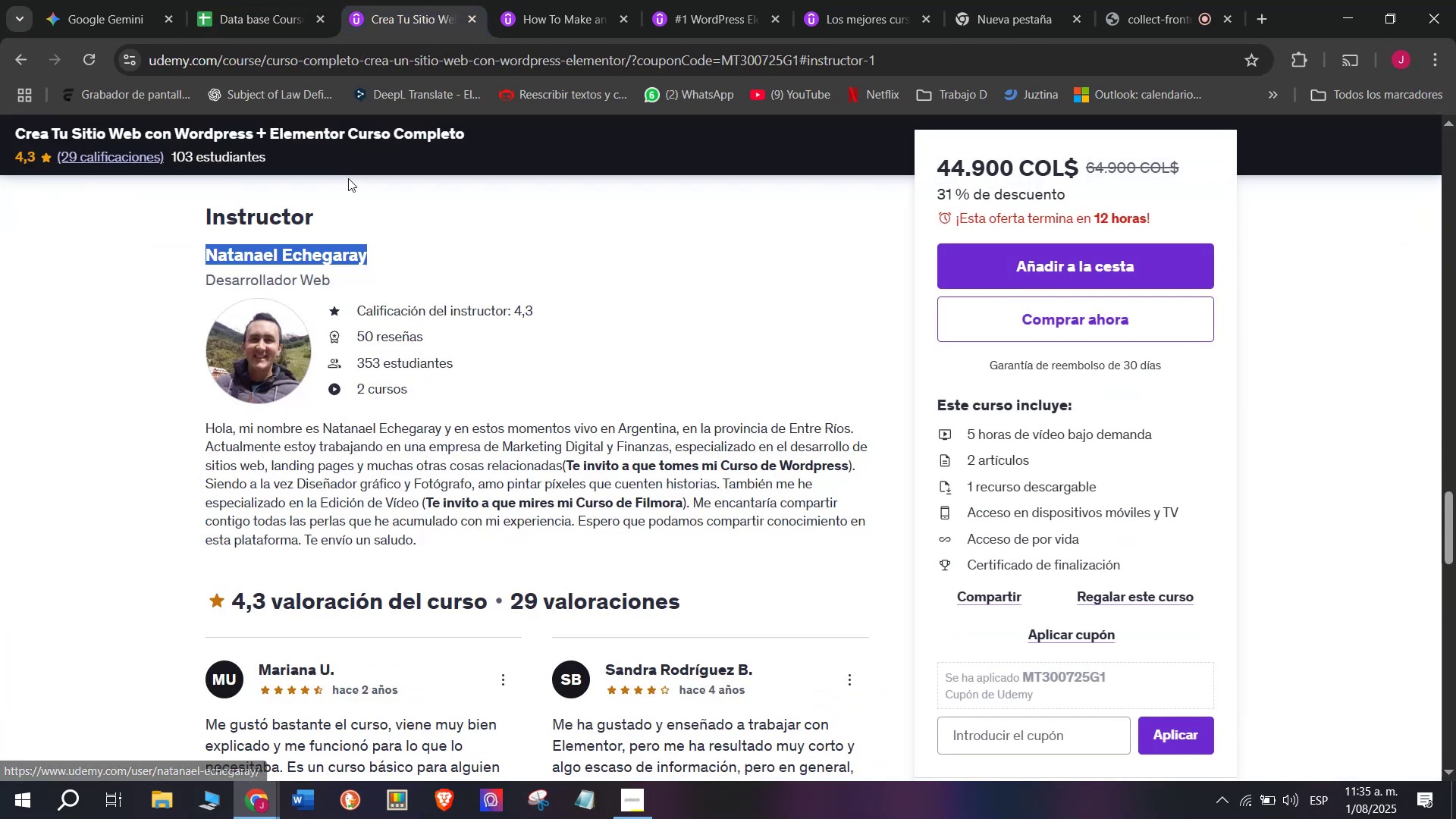 
key(Break)
 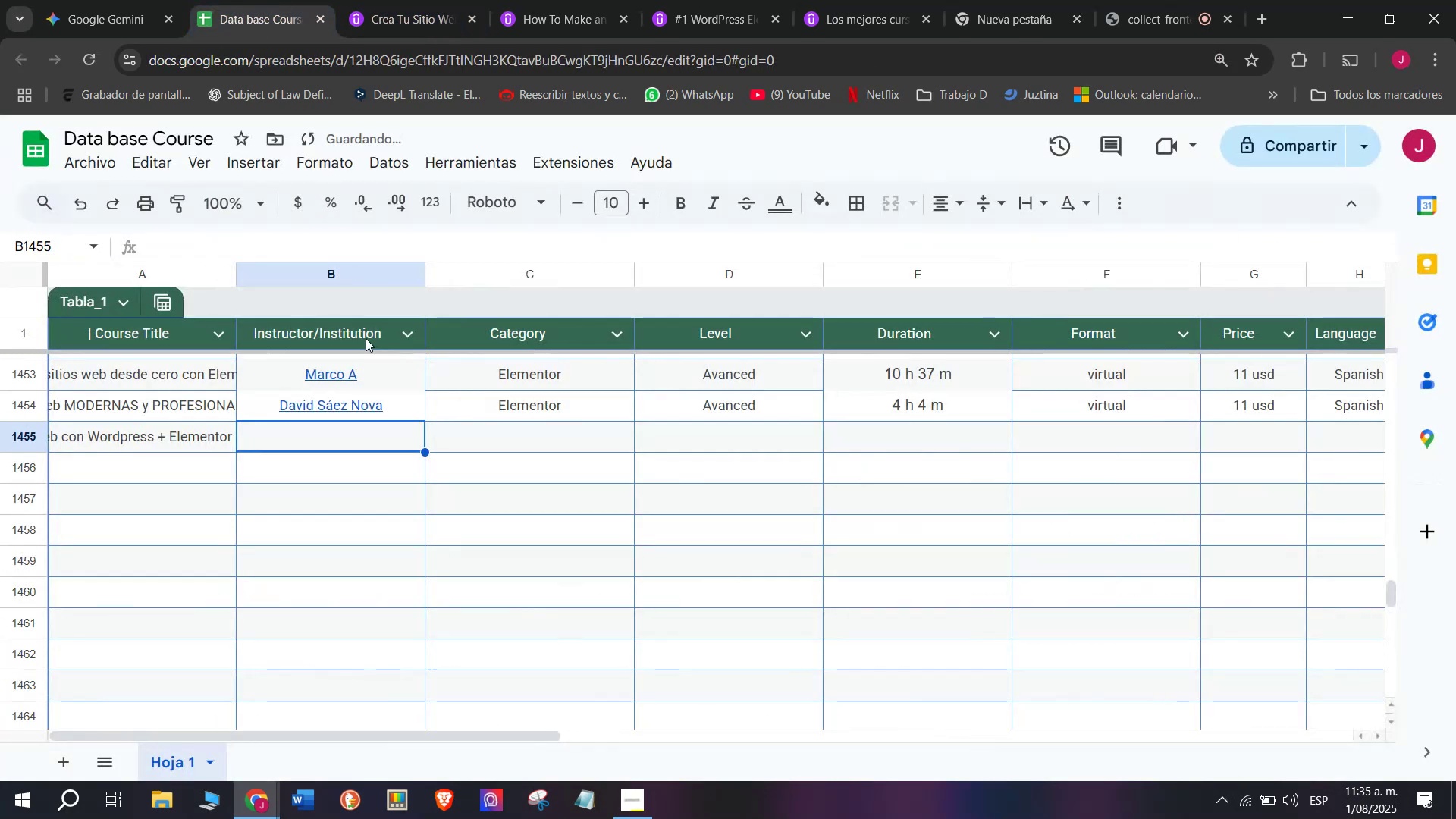 
key(Control+ControlLeft)
 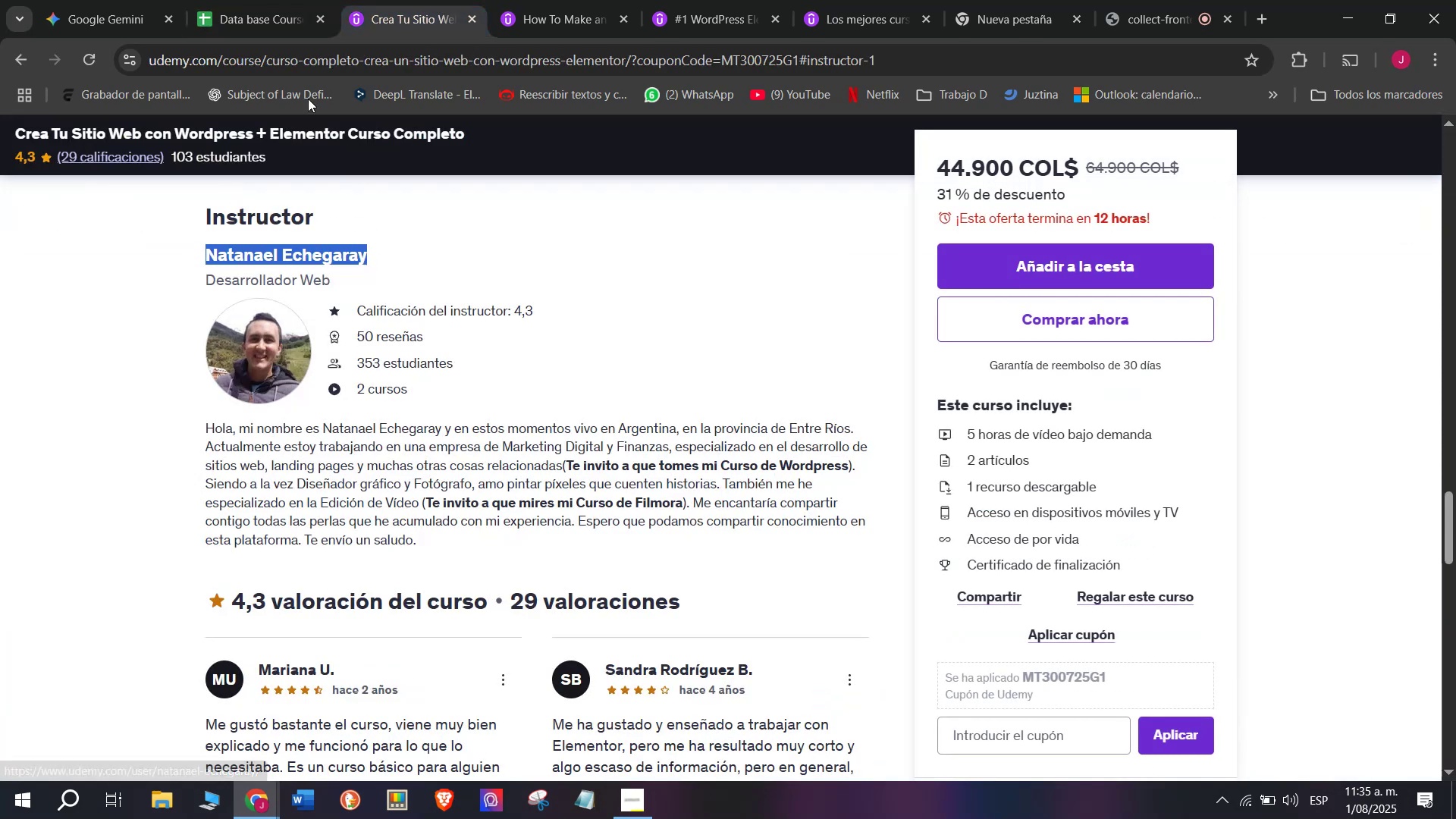 
key(Control+C)
 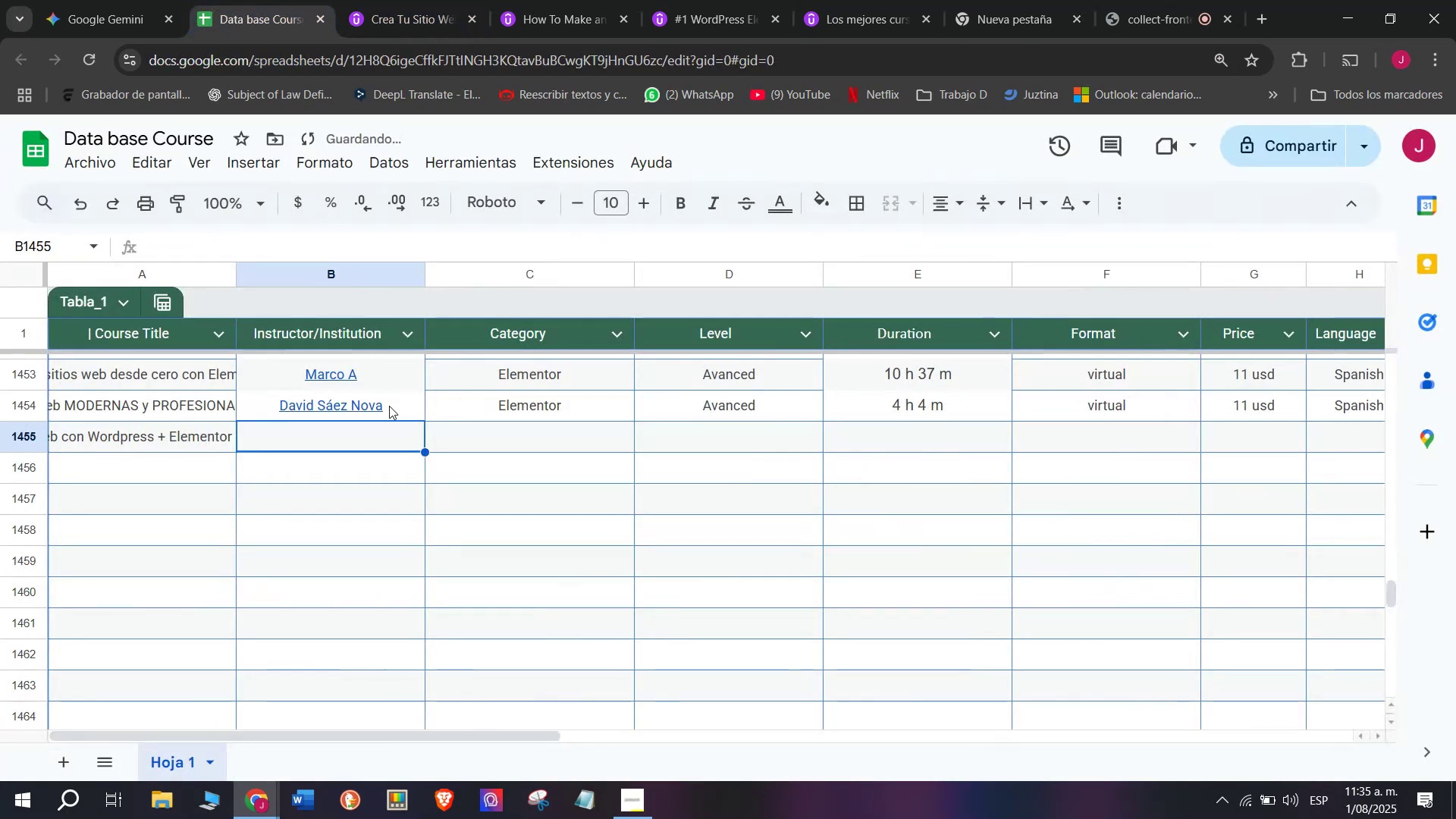 
key(Control+ControlLeft)
 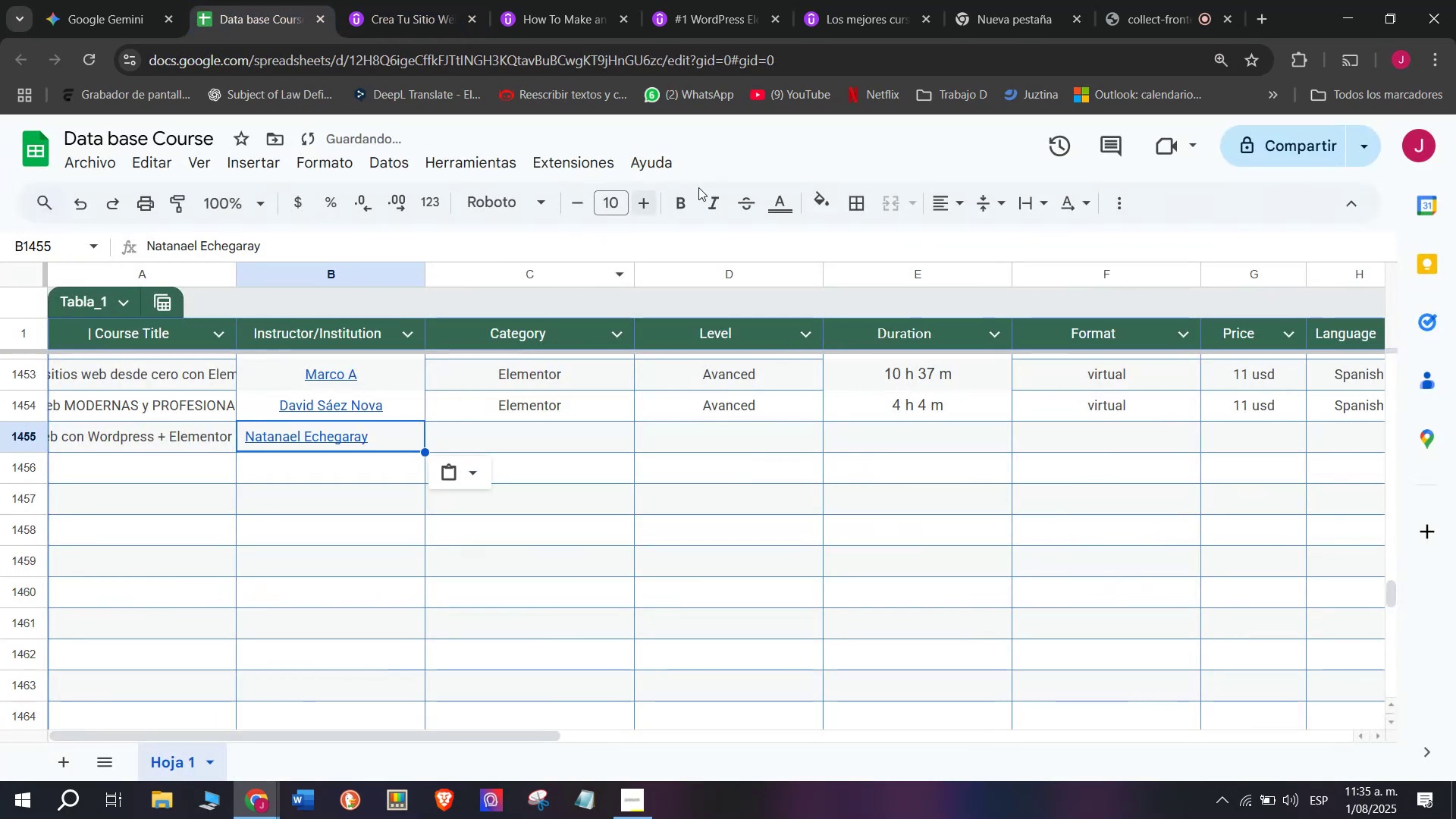 
key(Z)
 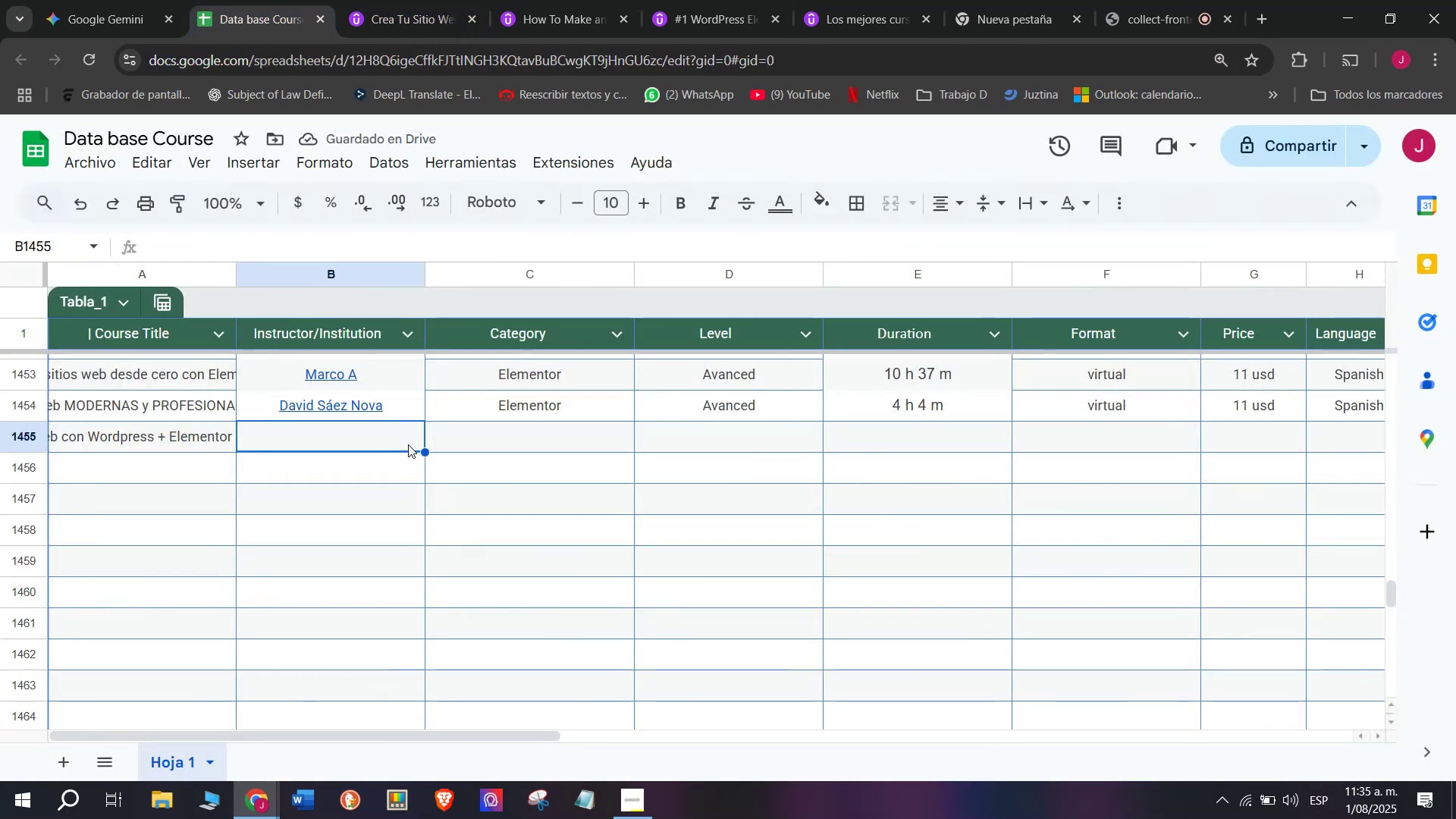 
key(Control+V)
 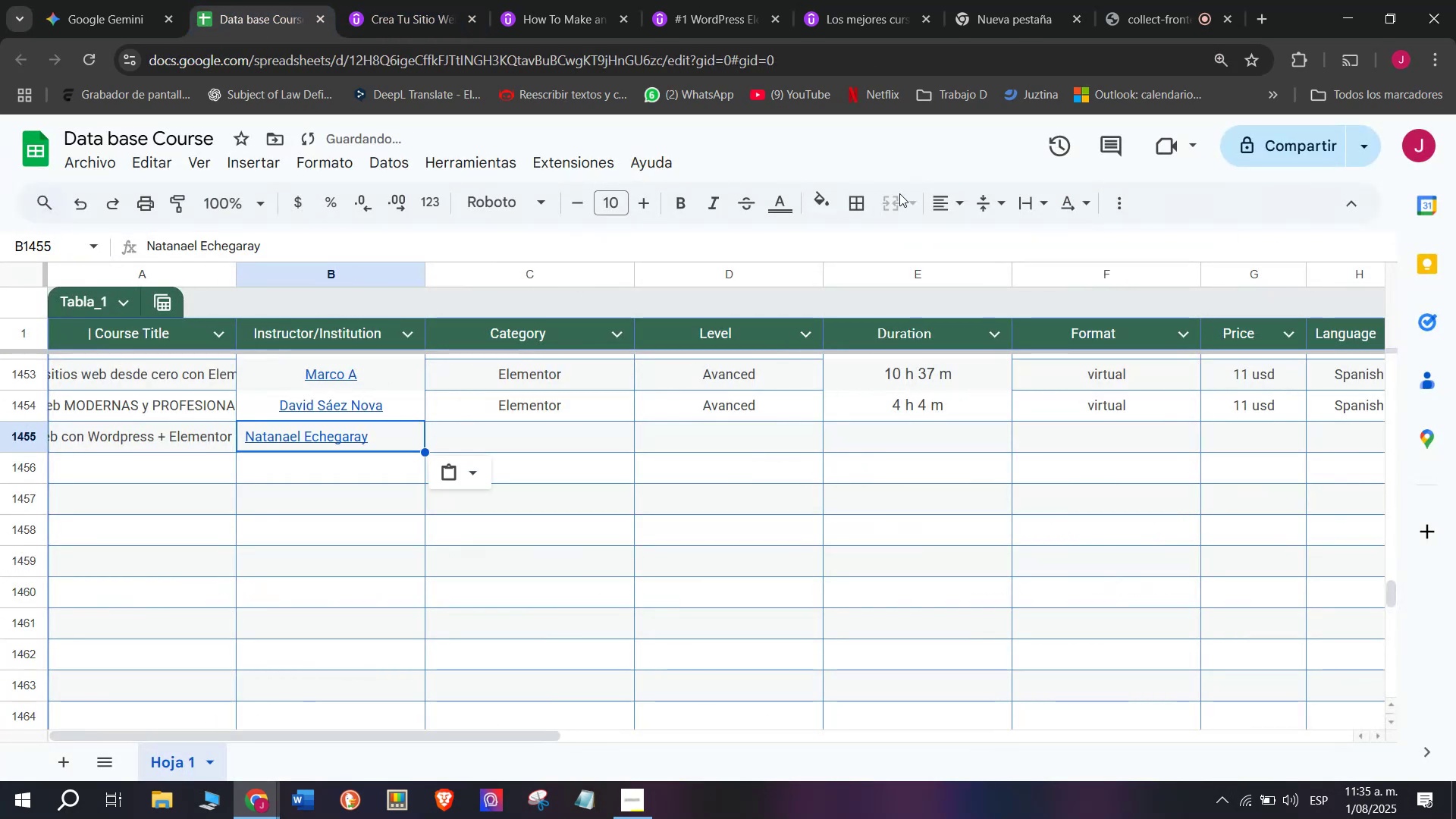 
left_click([954, 202])
 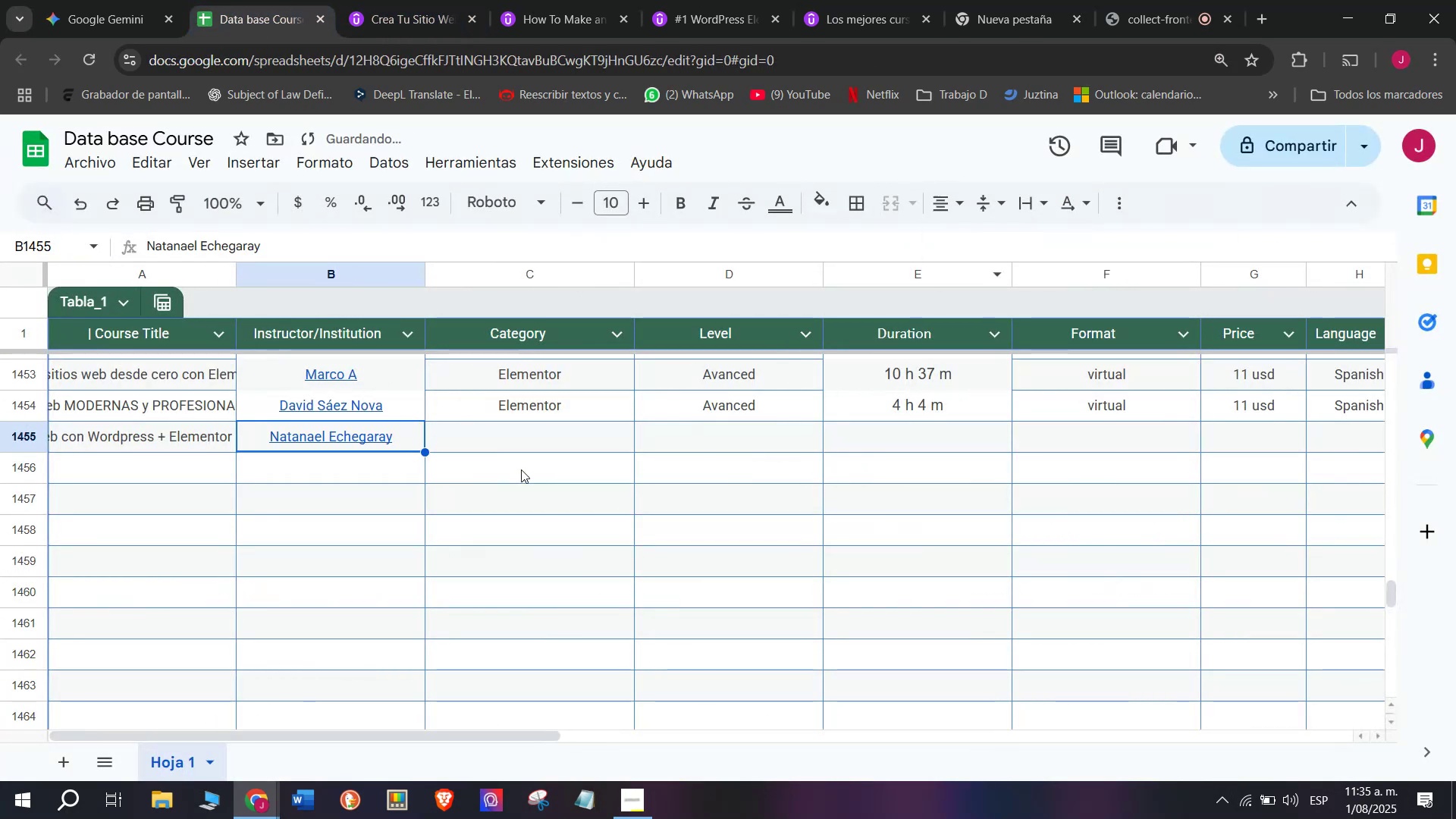 
left_click([538, 413])
 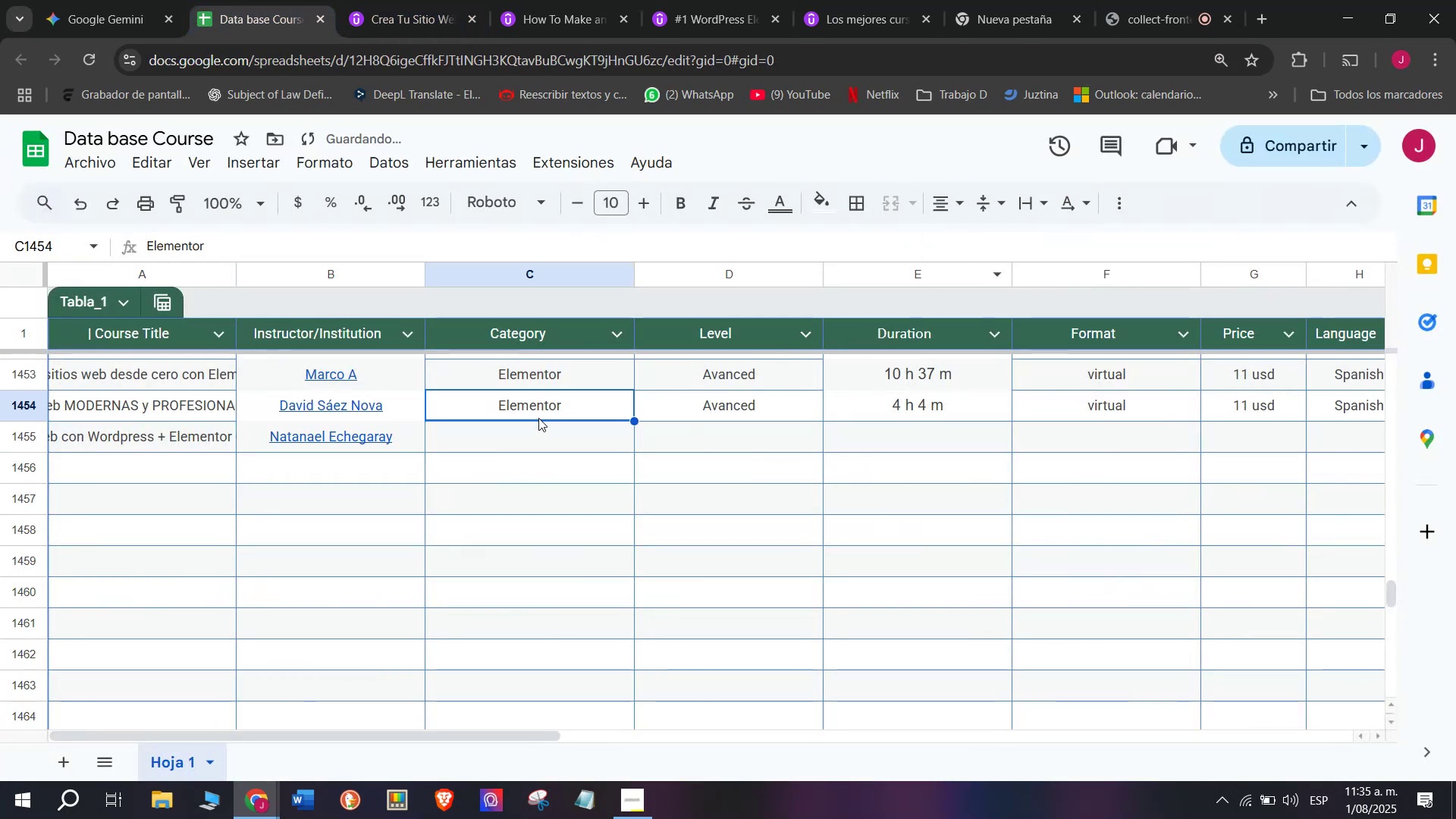 
key(Break)
 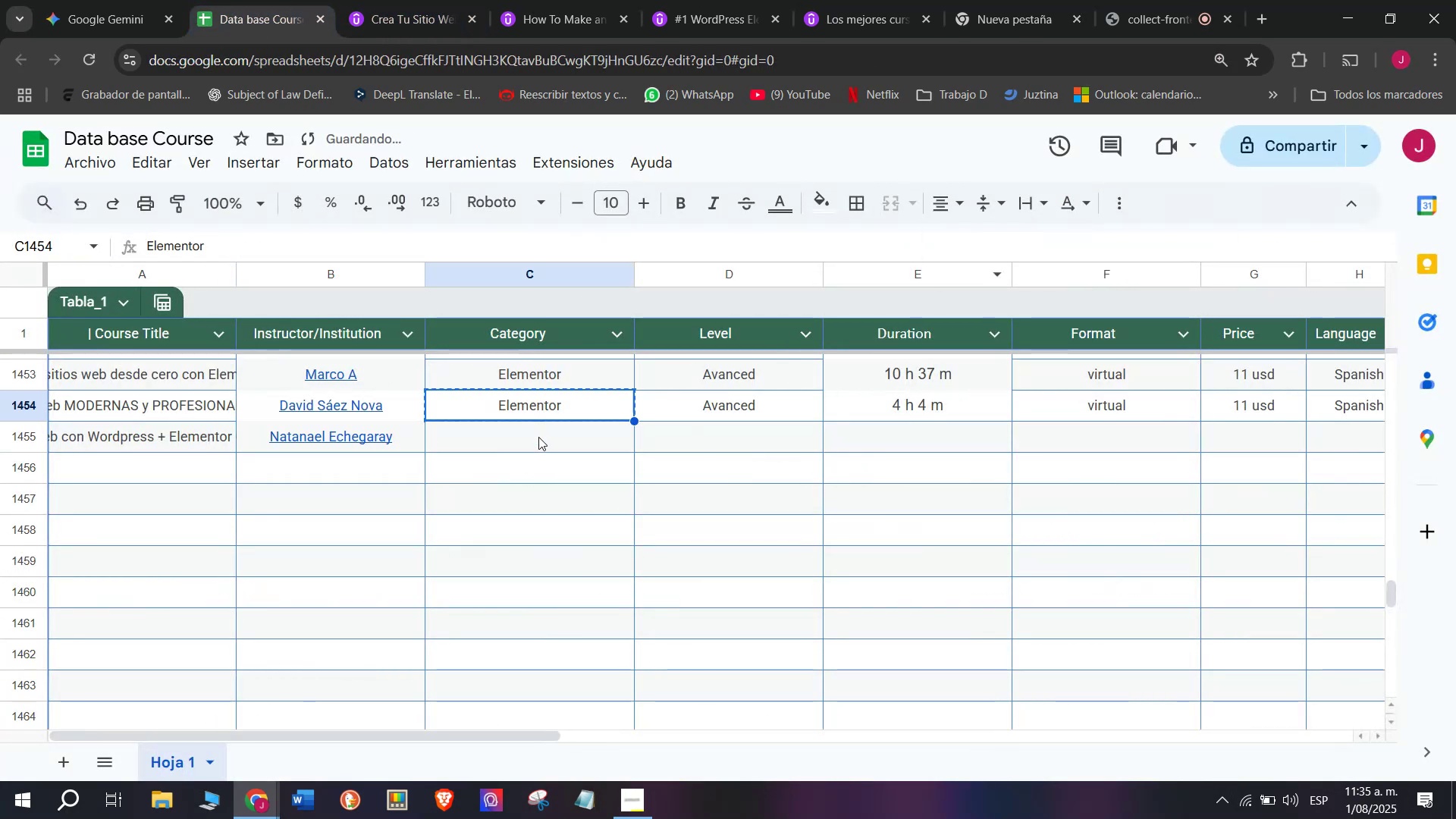 
key(Control+ControlLeft)
 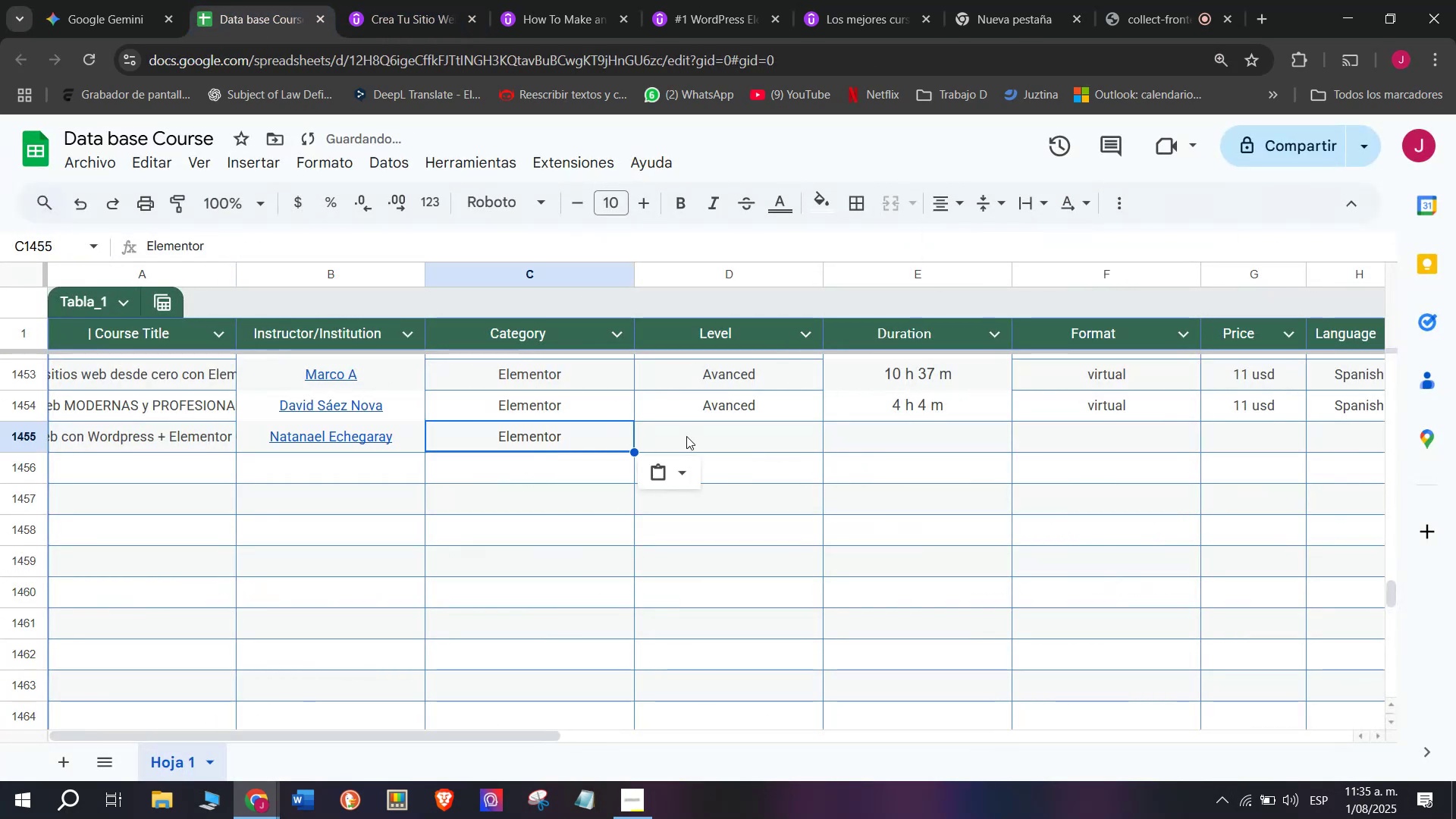 
key(Control+C)
 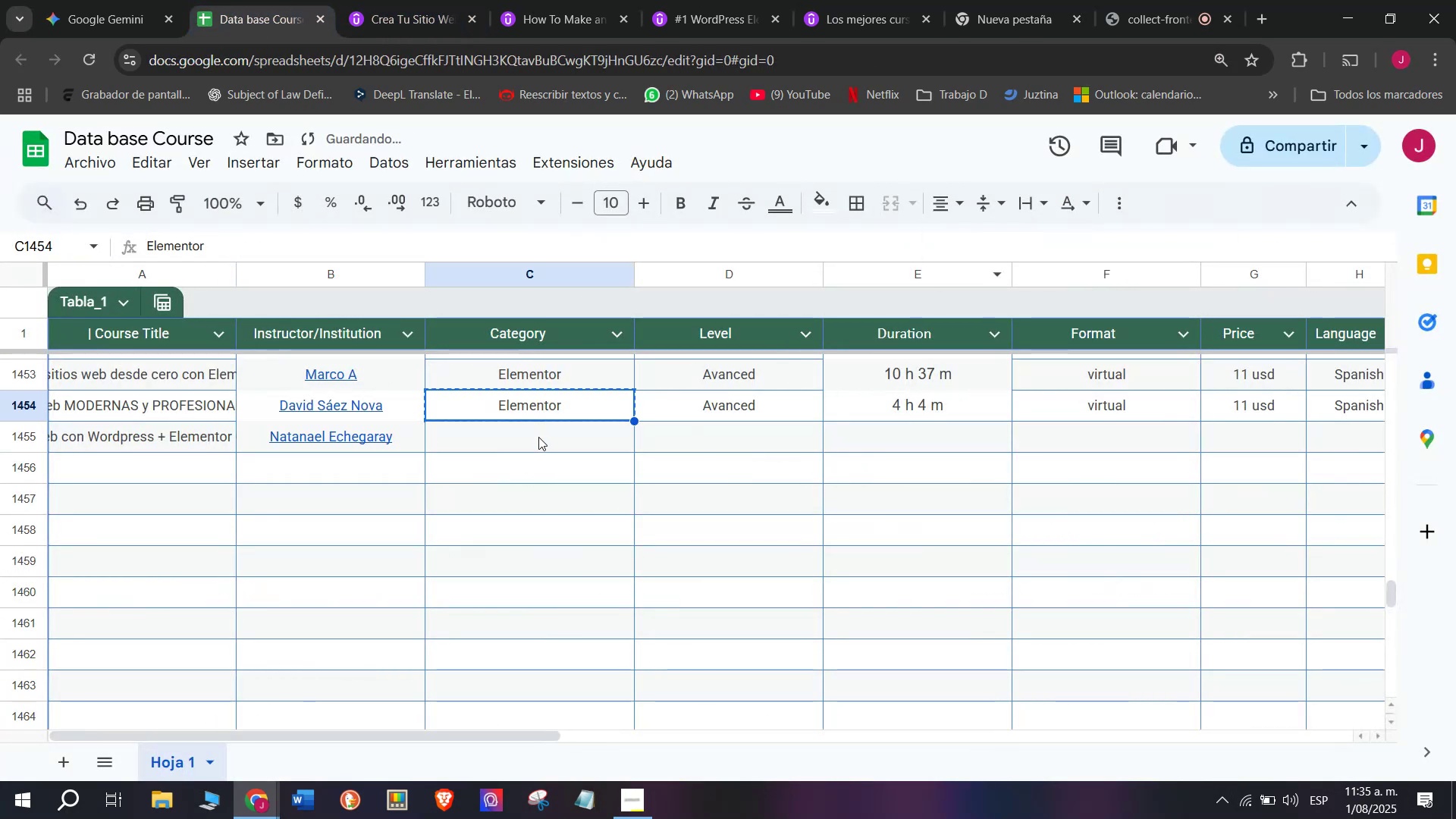 
double_click([538, 437])
 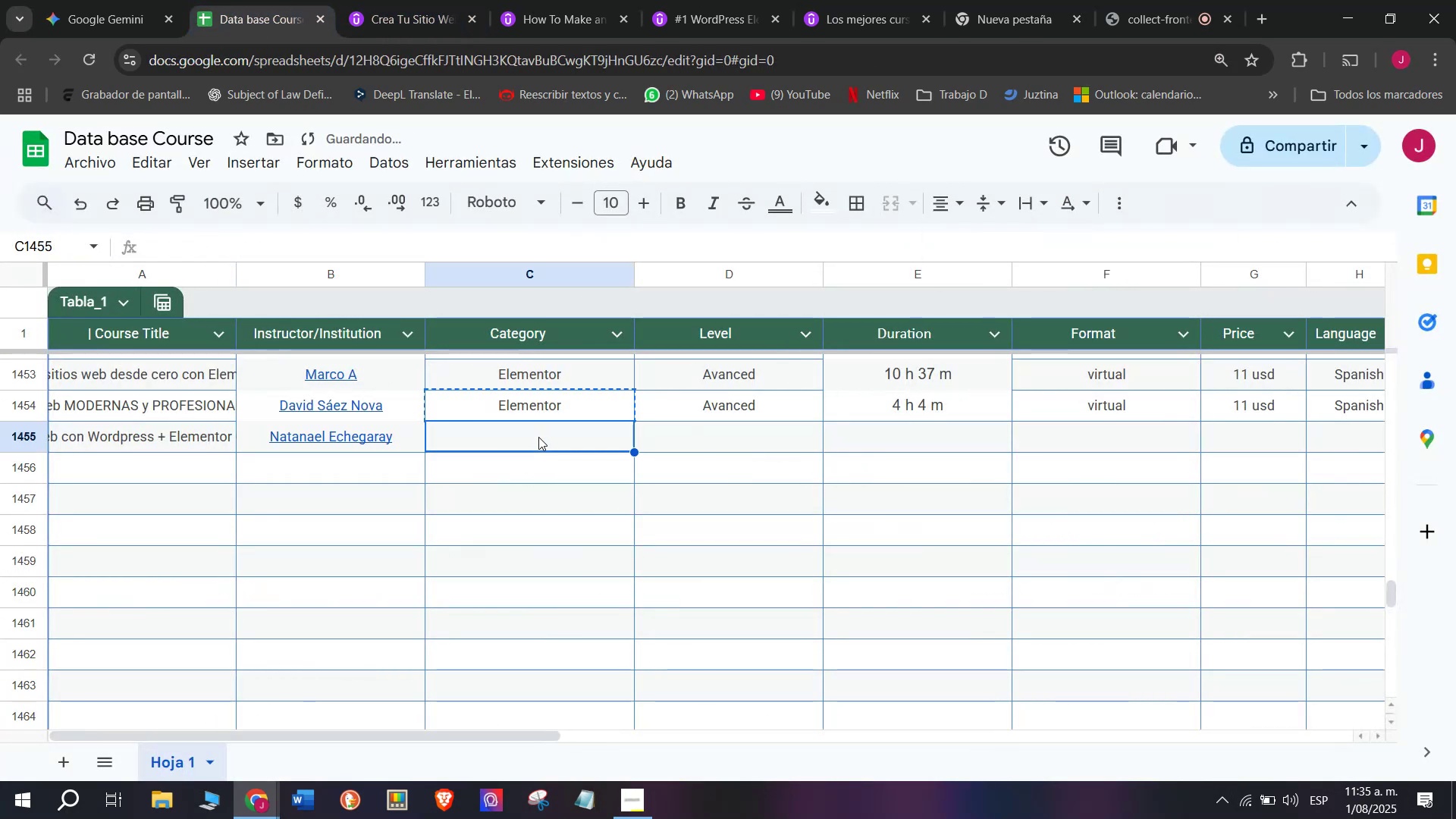 
key(Control+ControlLeft)
 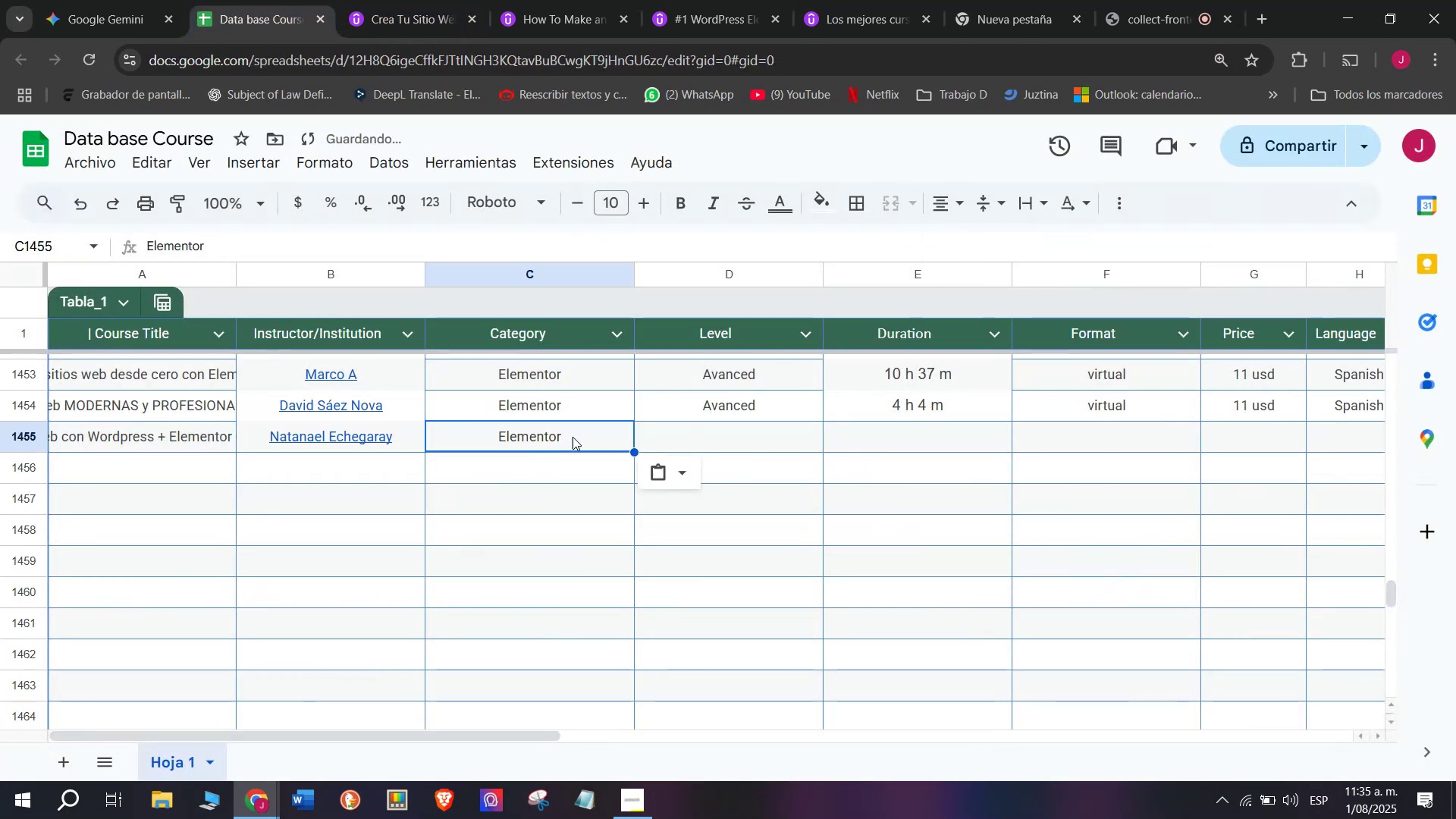 
key(Z)
 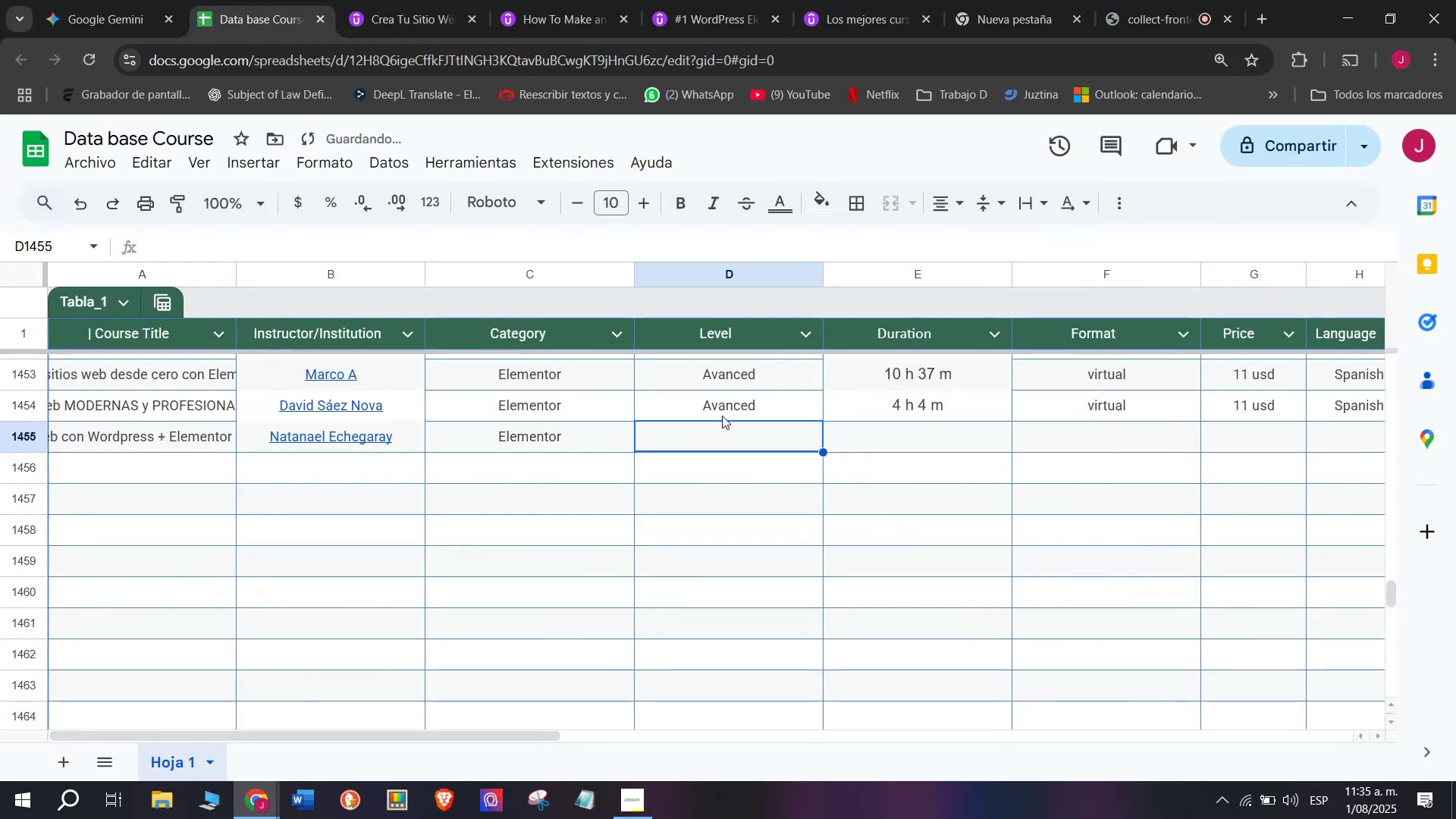 
key(Control+V)
 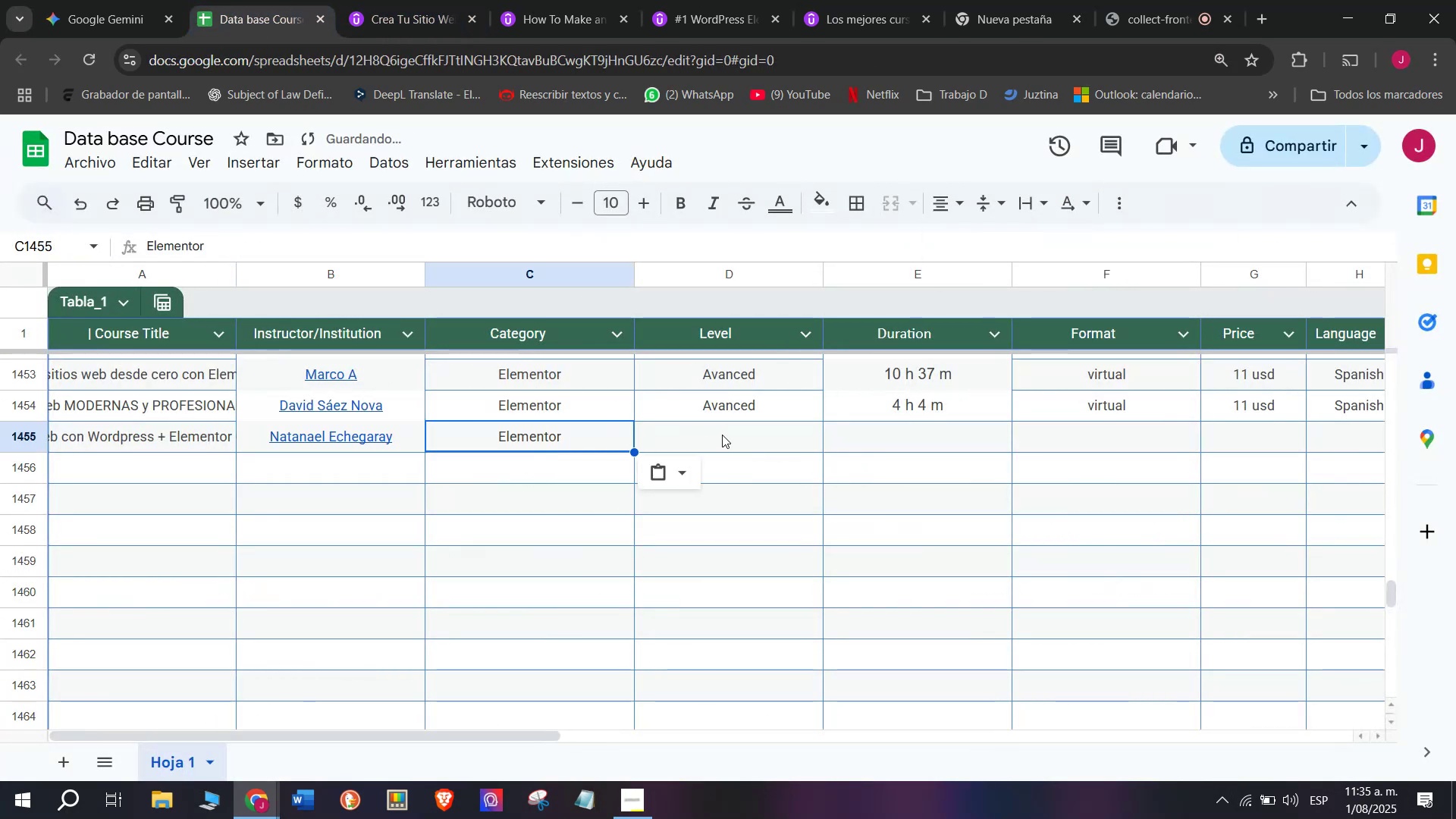 
triple_click([722, 435])
 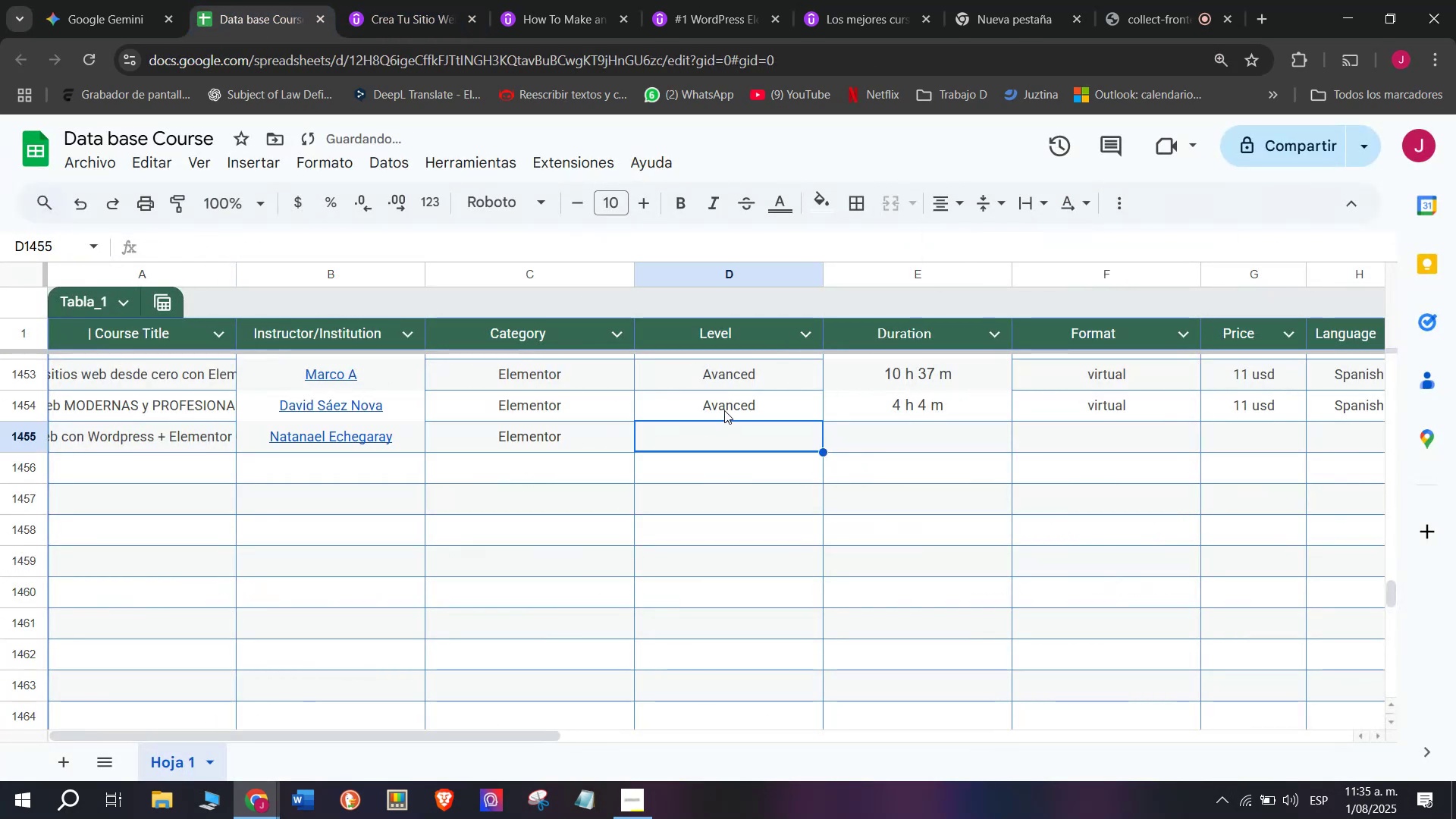 
triple_click([724, 410])
 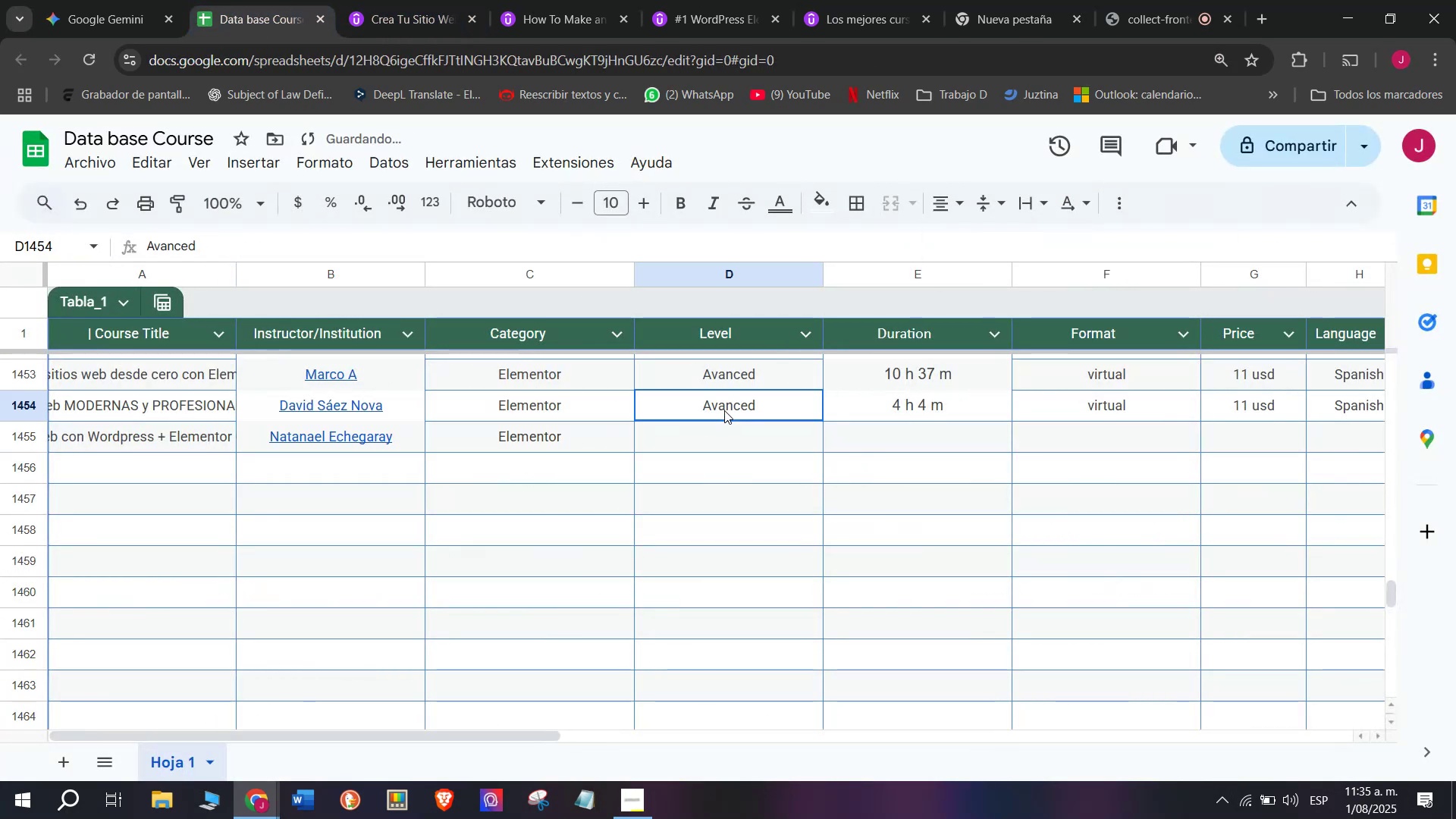 
key(Break)
 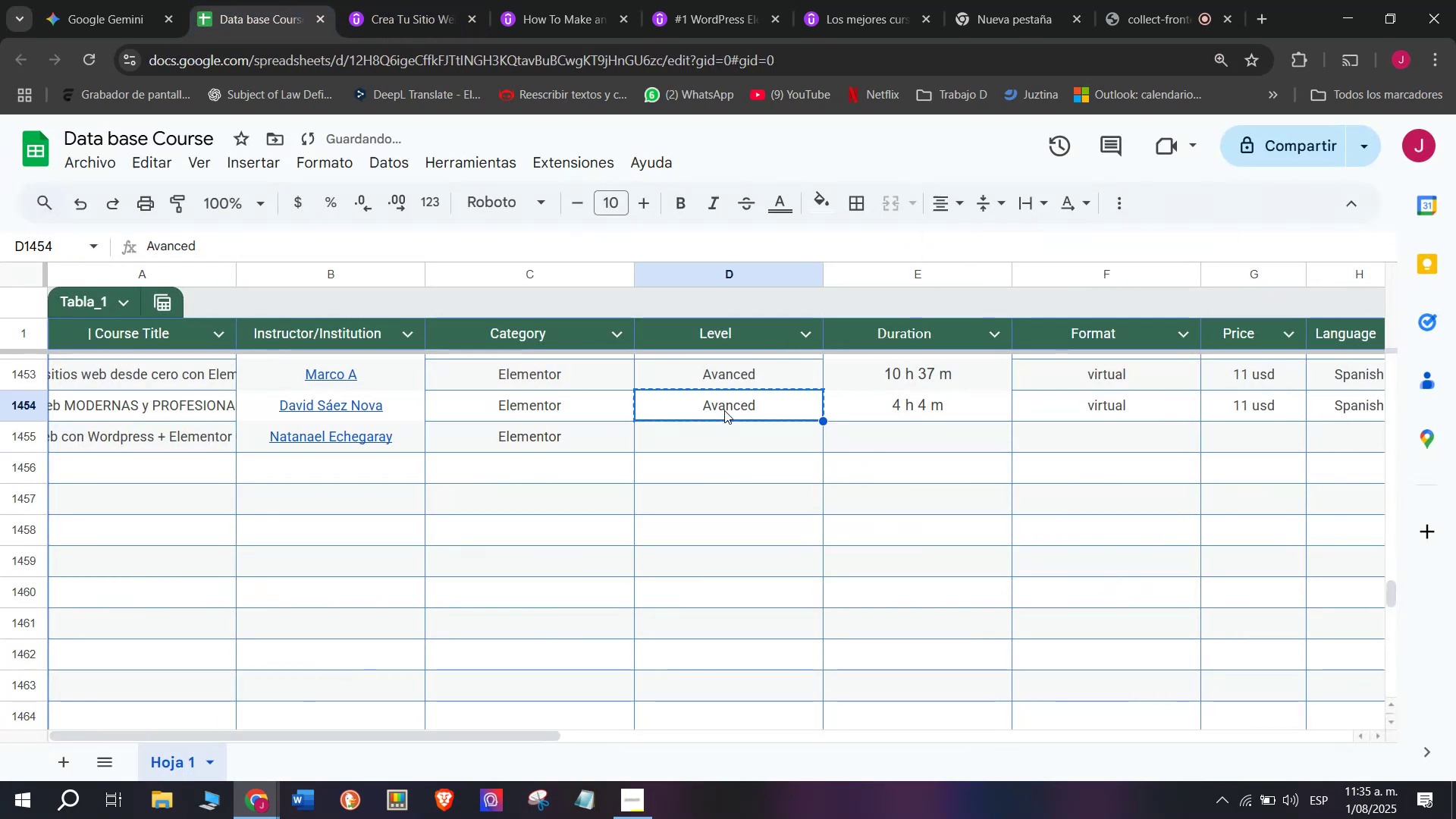 
key(Control+ControlLeft)
 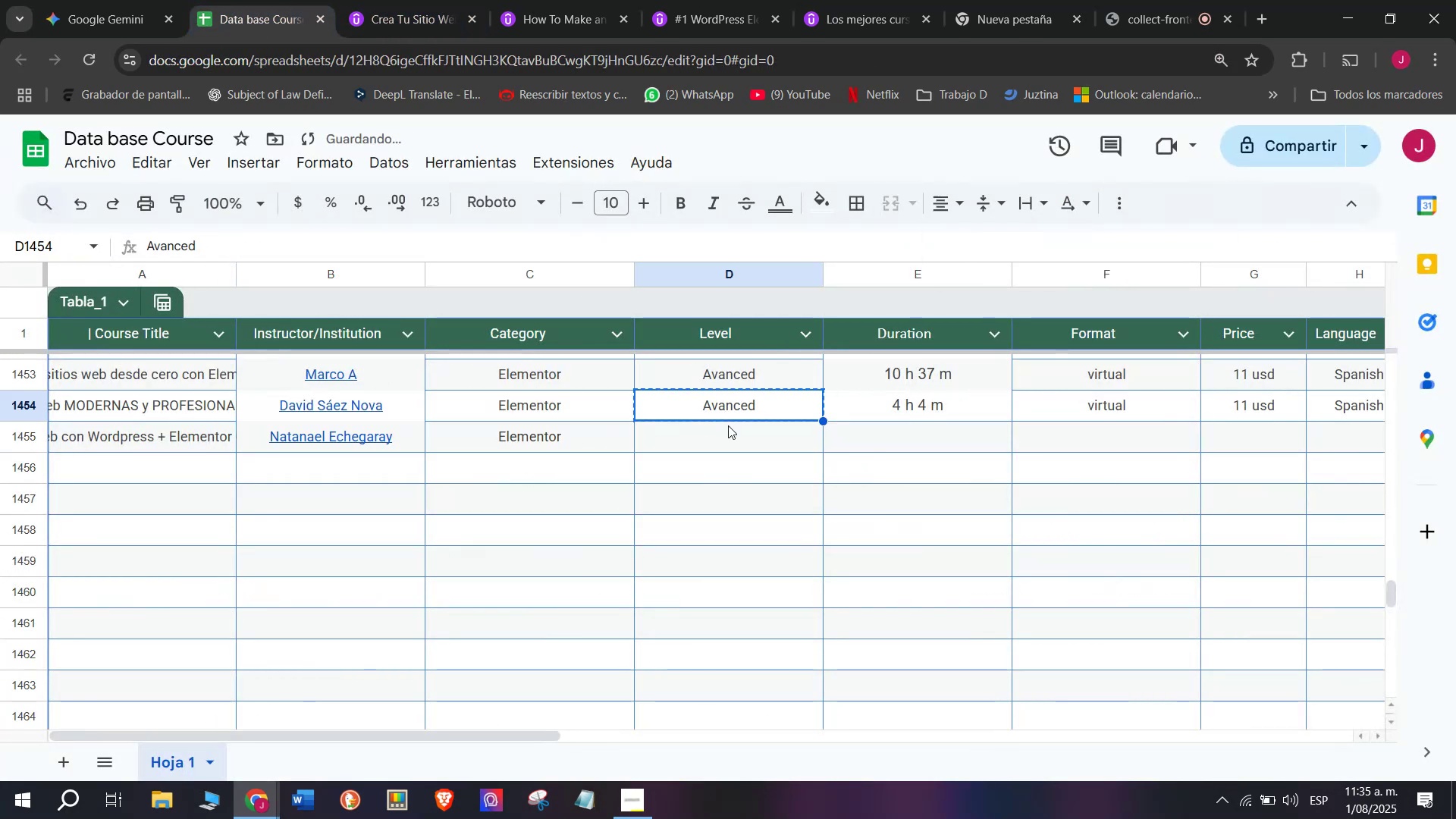 
key(Control+C)
 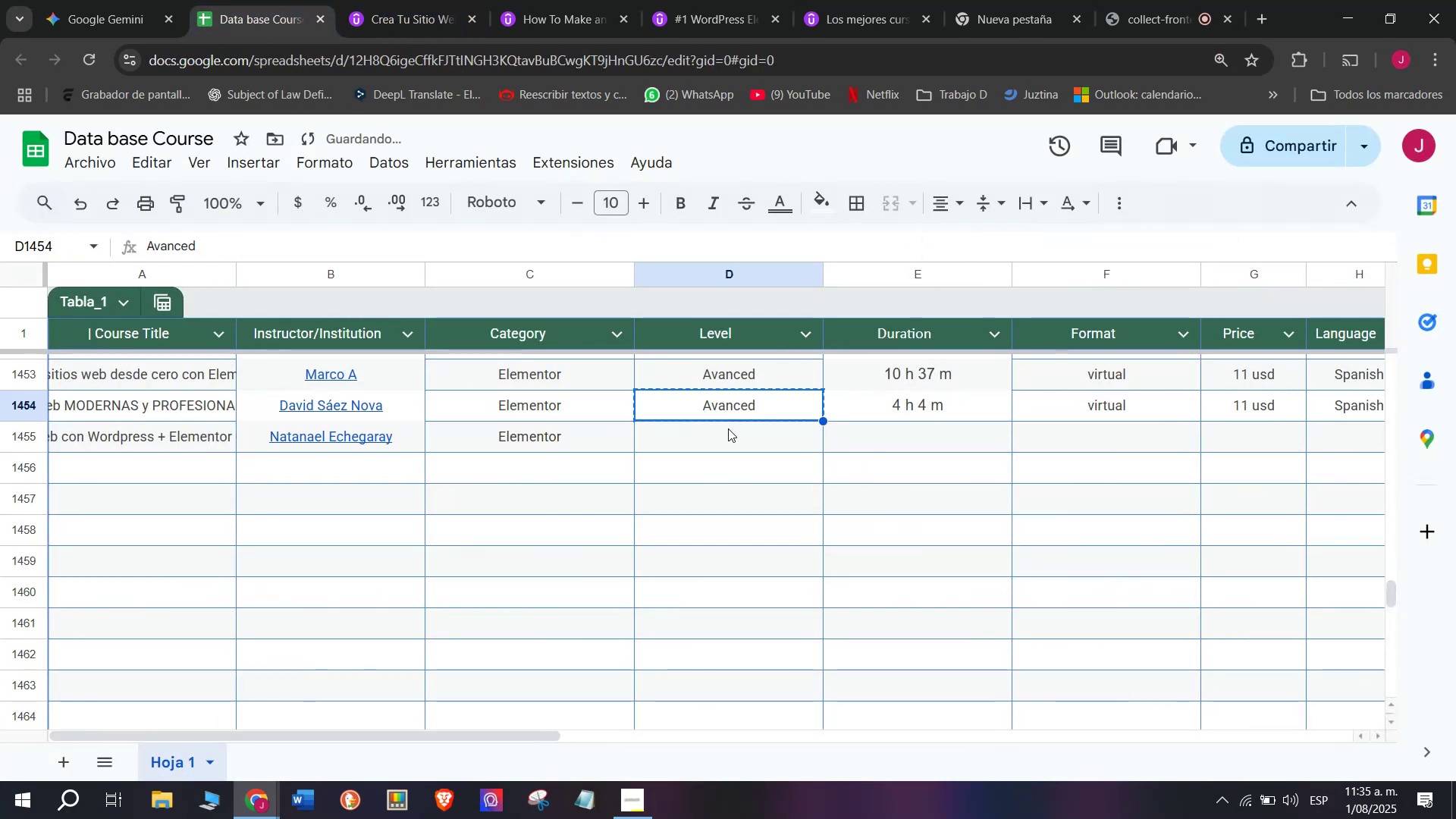 
key(Control+ControlLeft)
 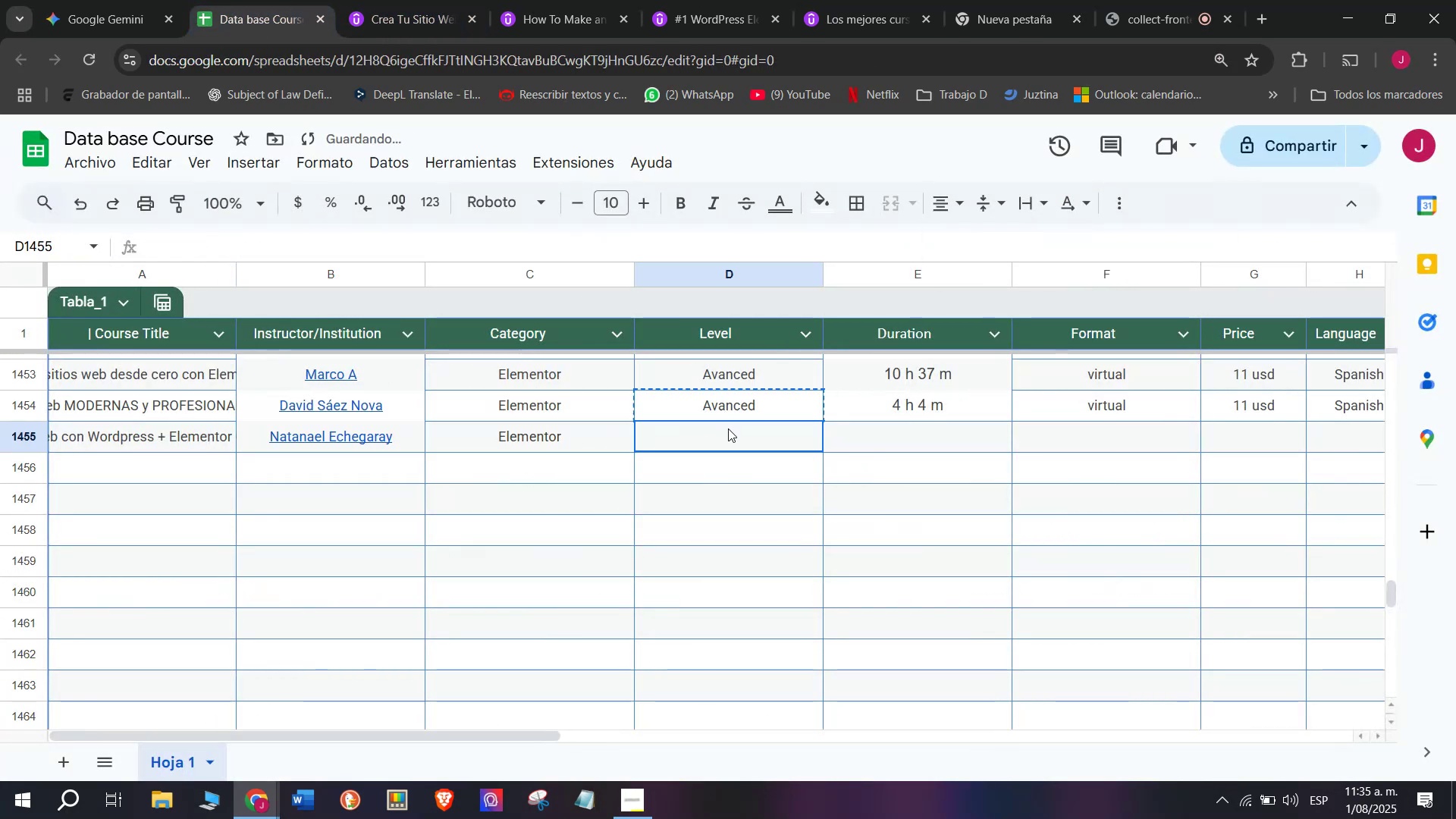 
key(Z)
 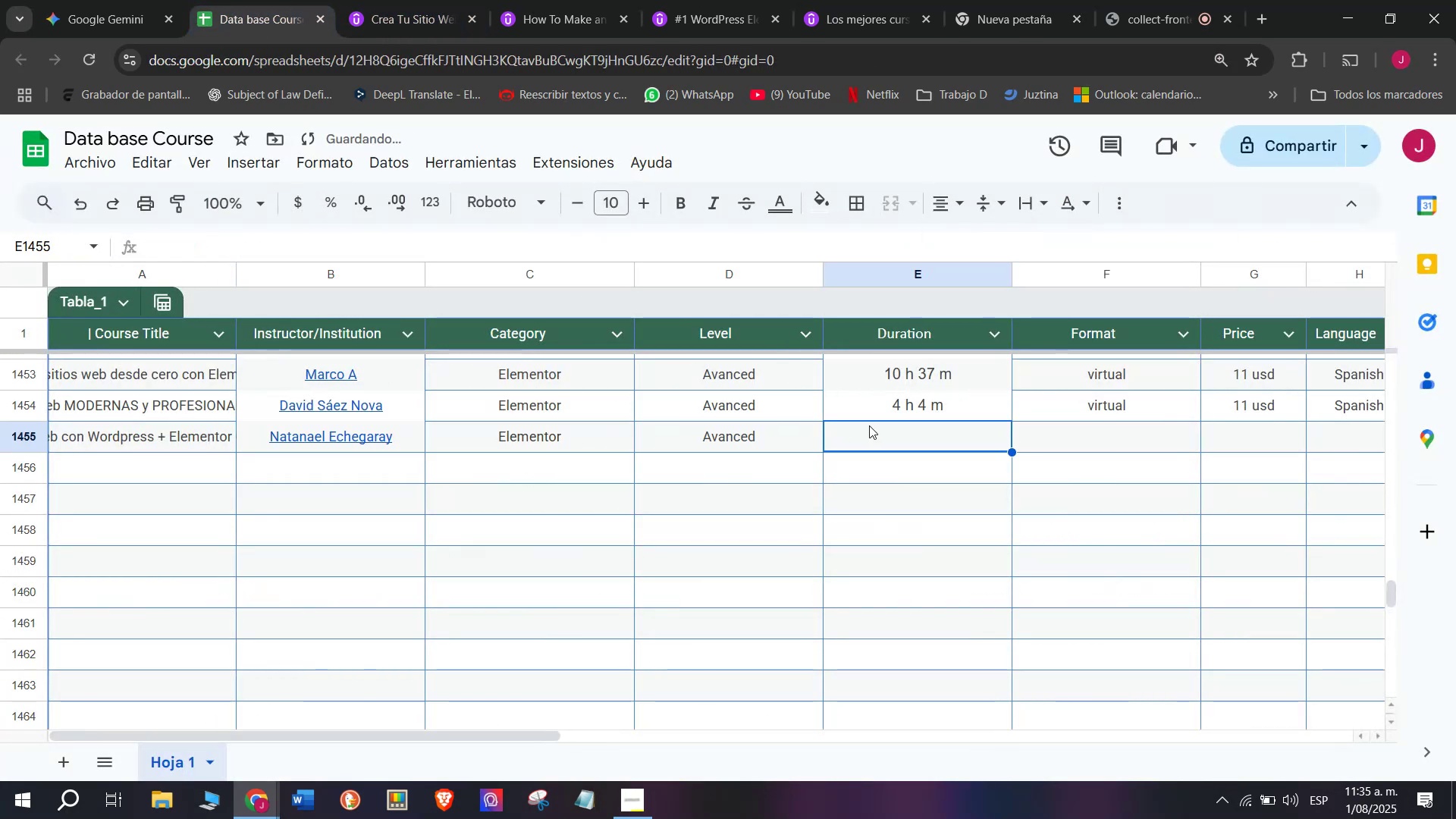 
key(Control+V)
 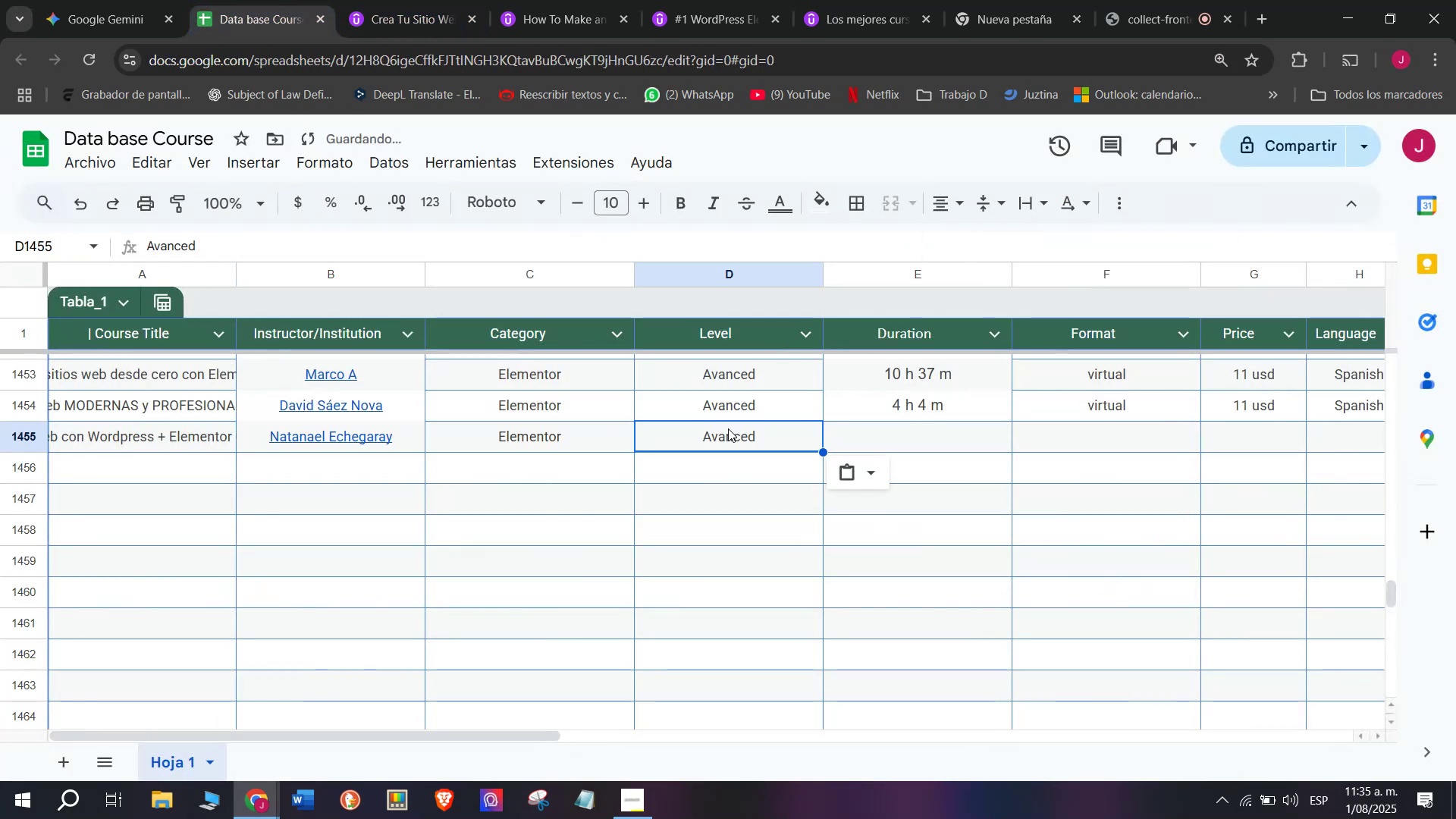 
triple_click([728, 428])
 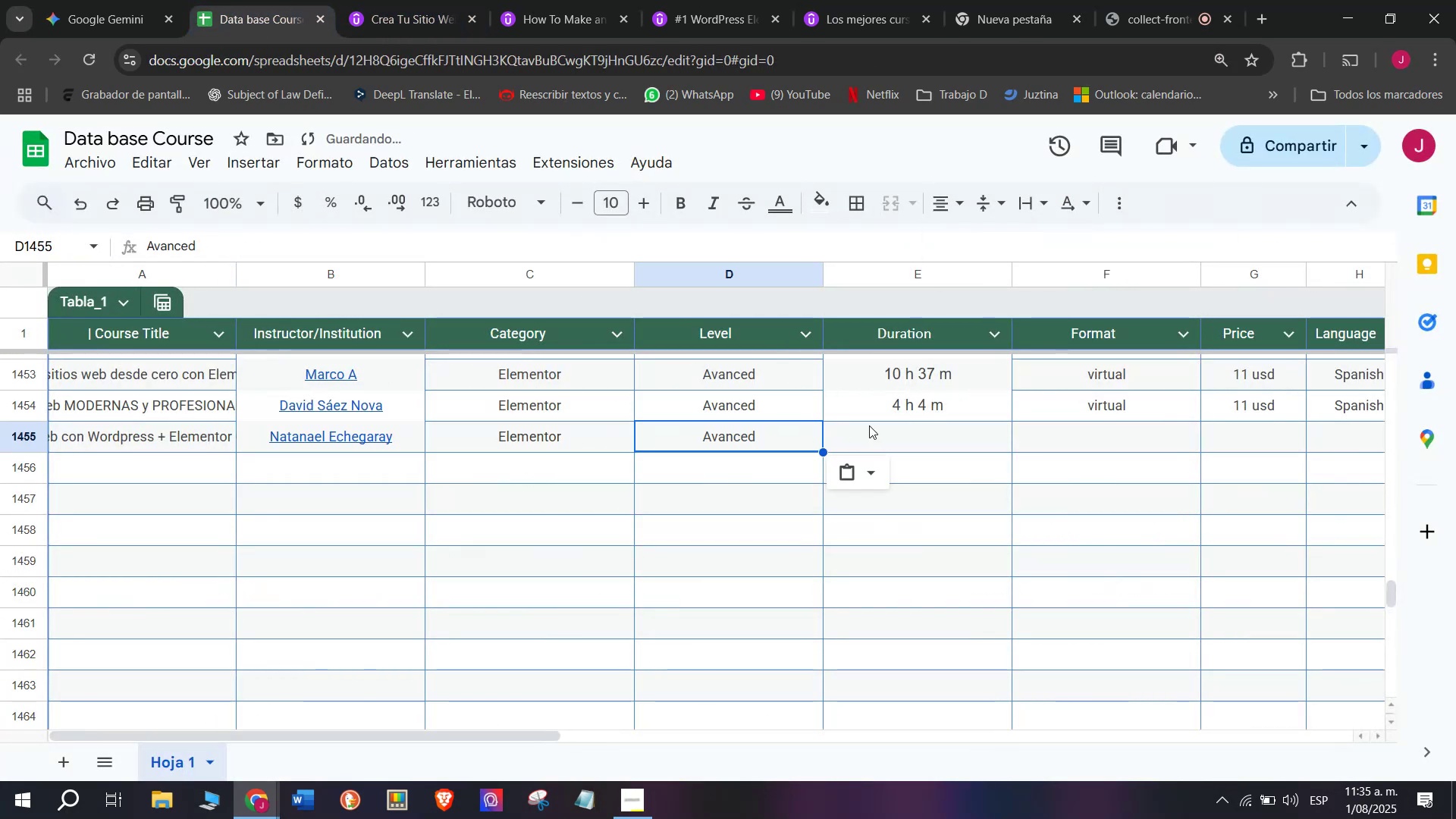 
triple_click([869, 425])
 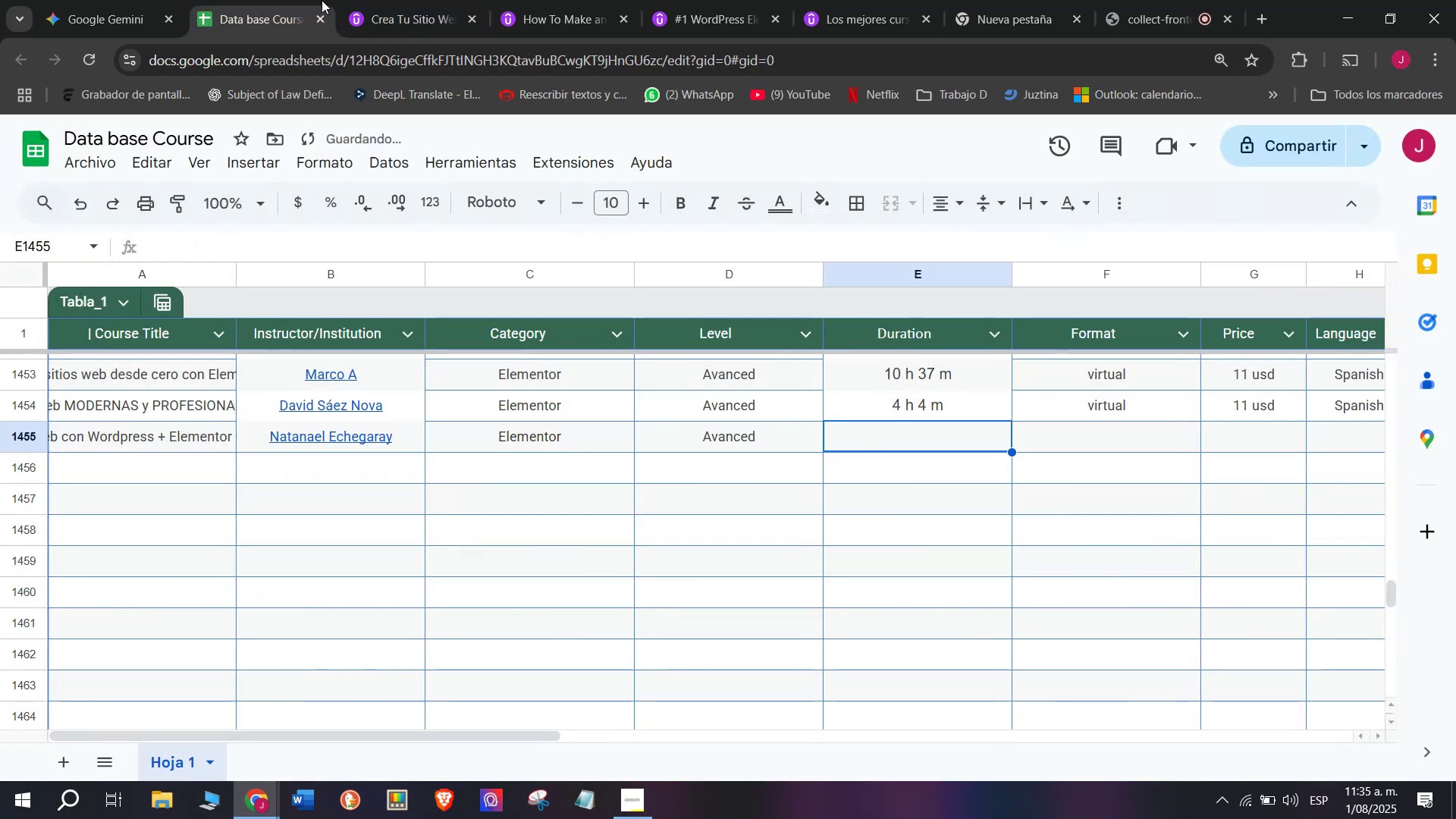 
left_click([400, 0])
 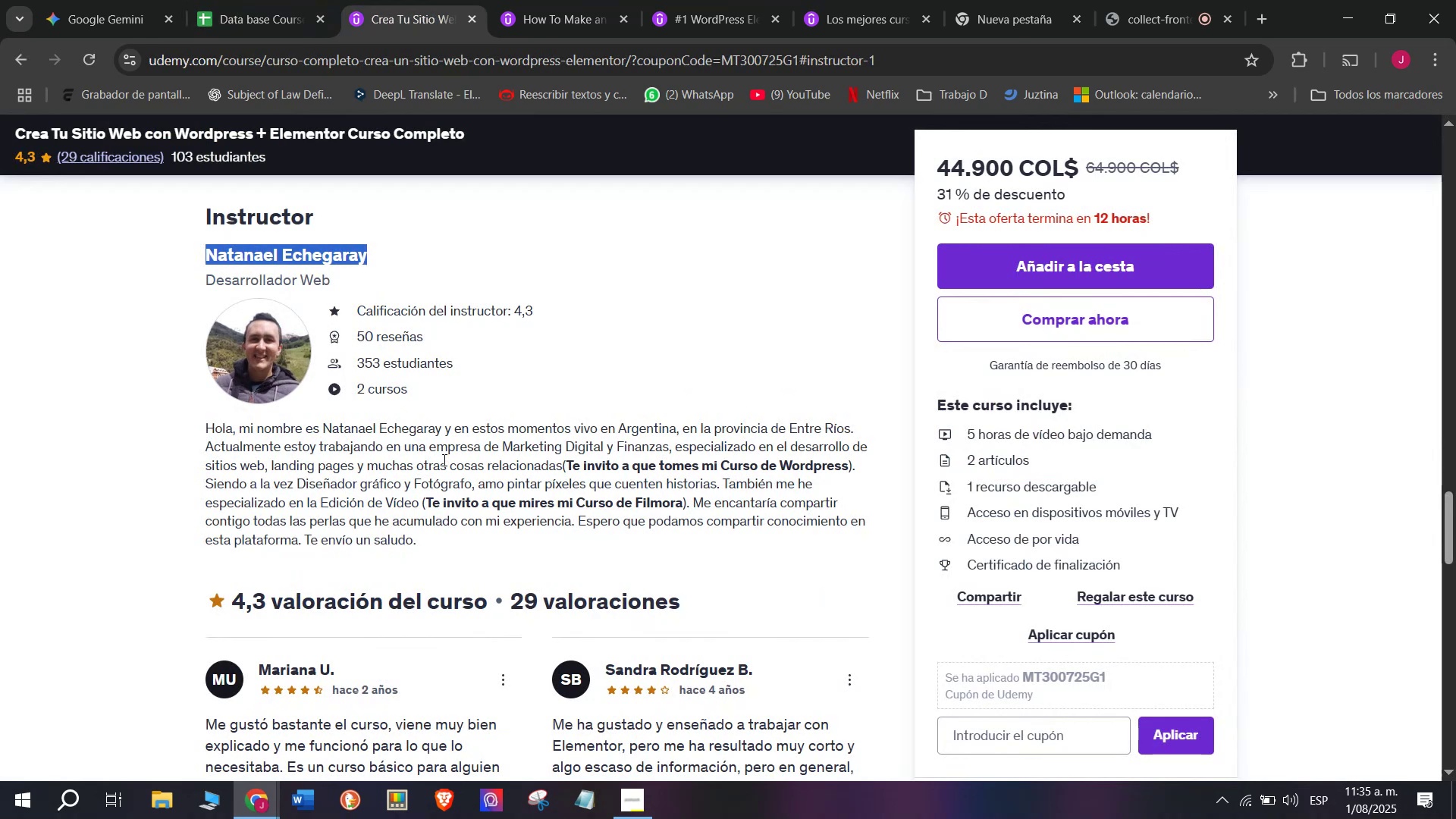 
scroll: coordinate [442, 494], scroll_direction: up, amount: 9.0
 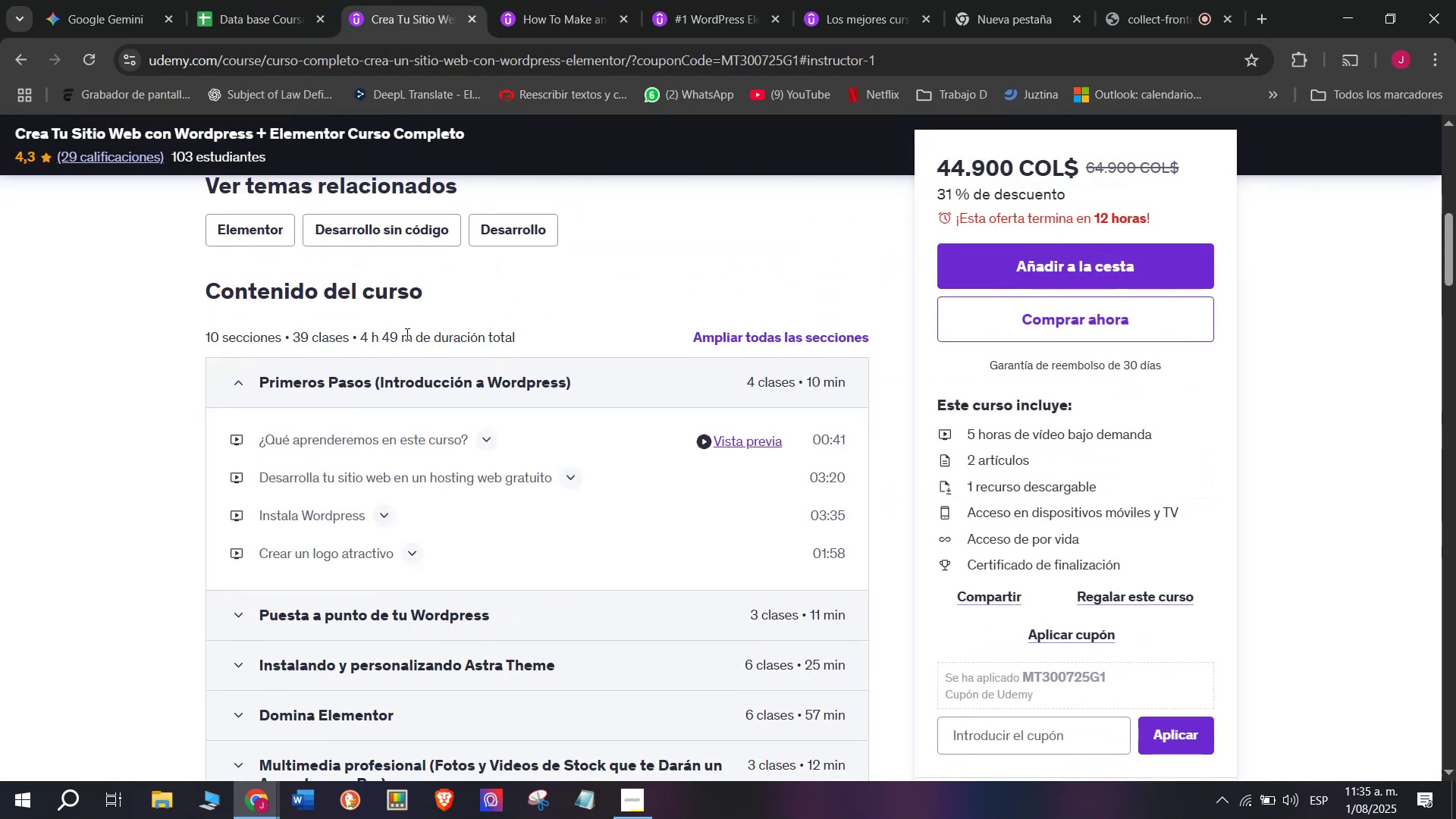 
left_click_drag(start_coordinate=[412, 334], to_coordinate=[363, 326])
 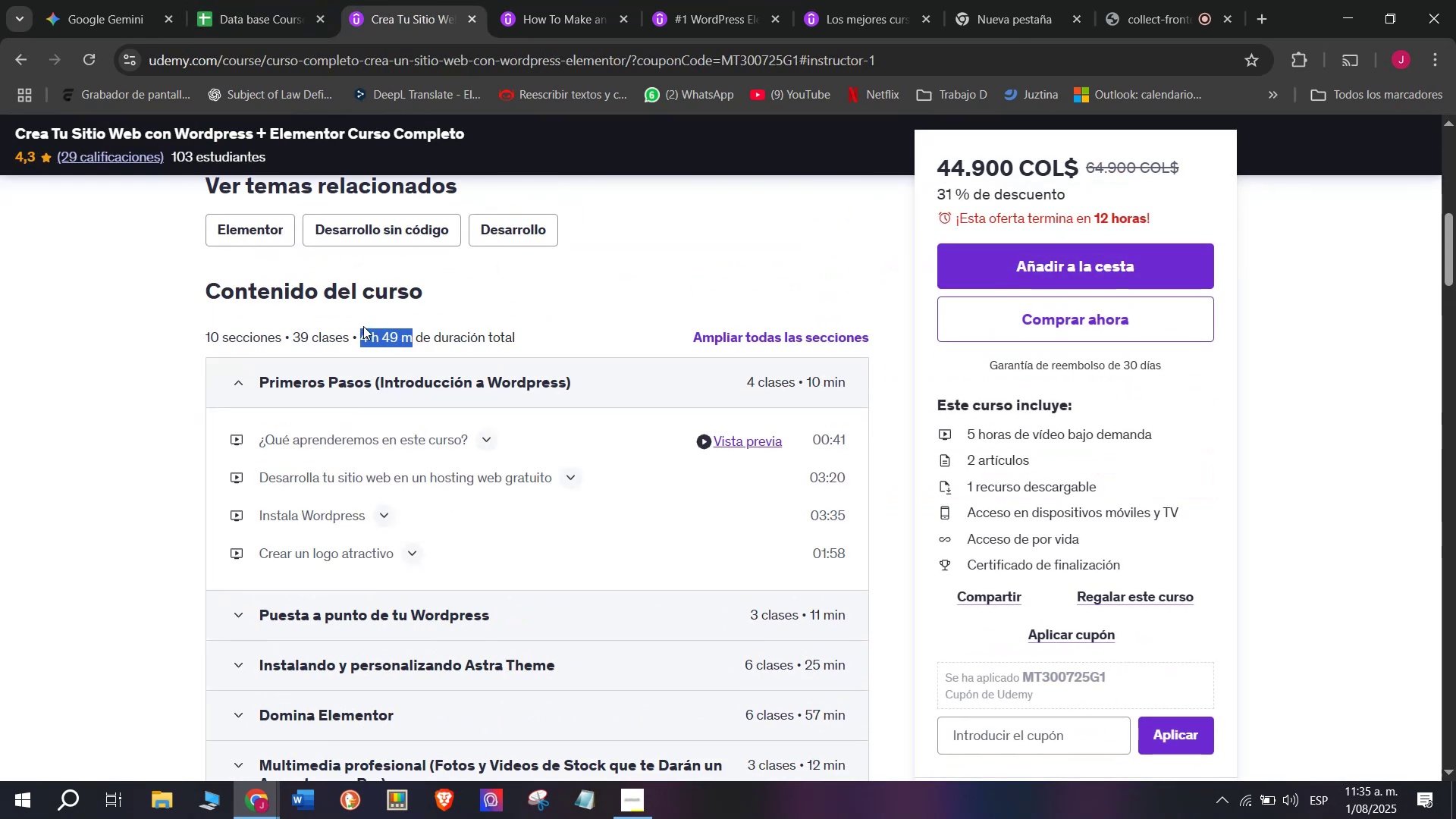 
key(Break)
 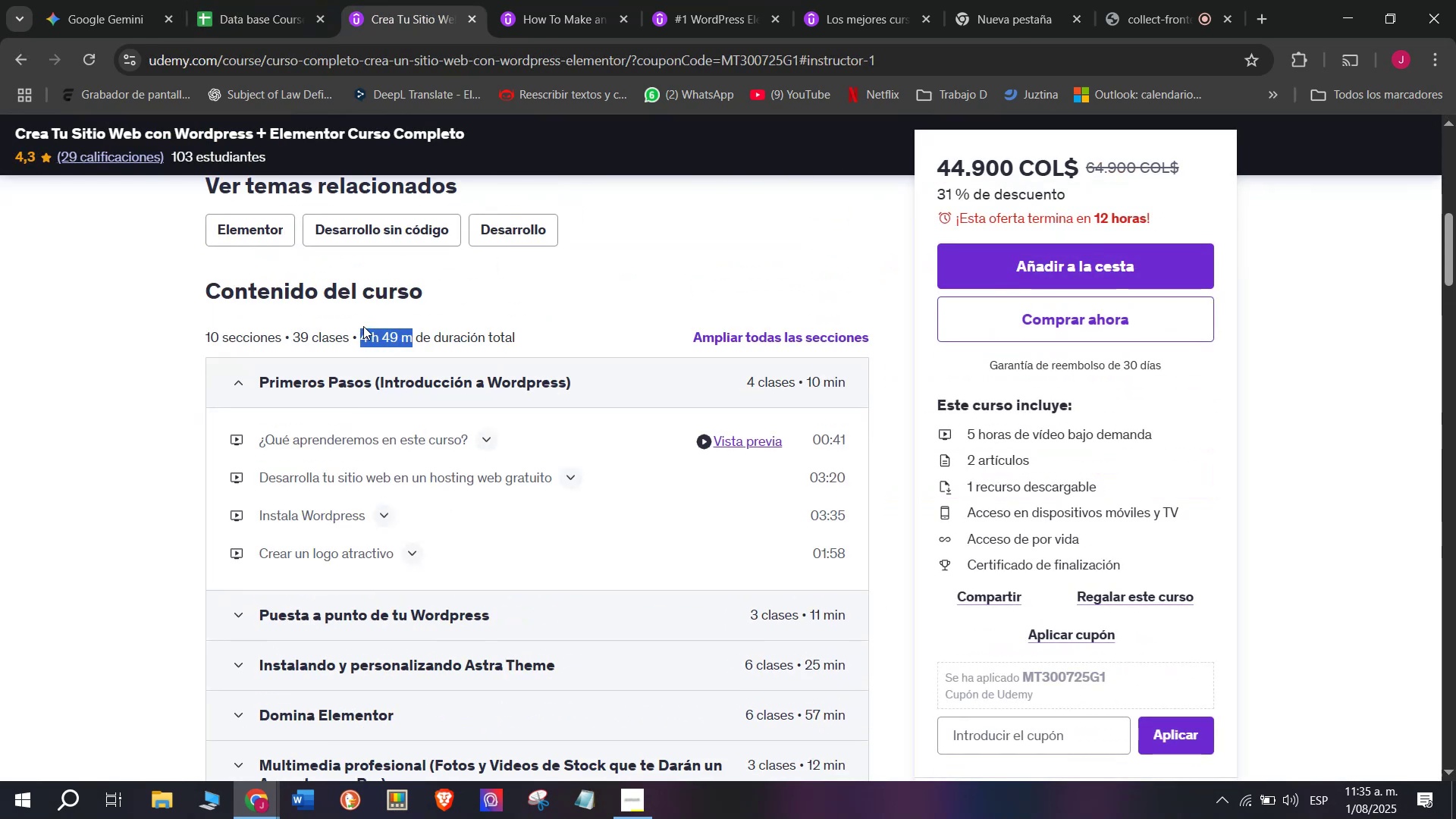 
key(Control+ControlLeft)
 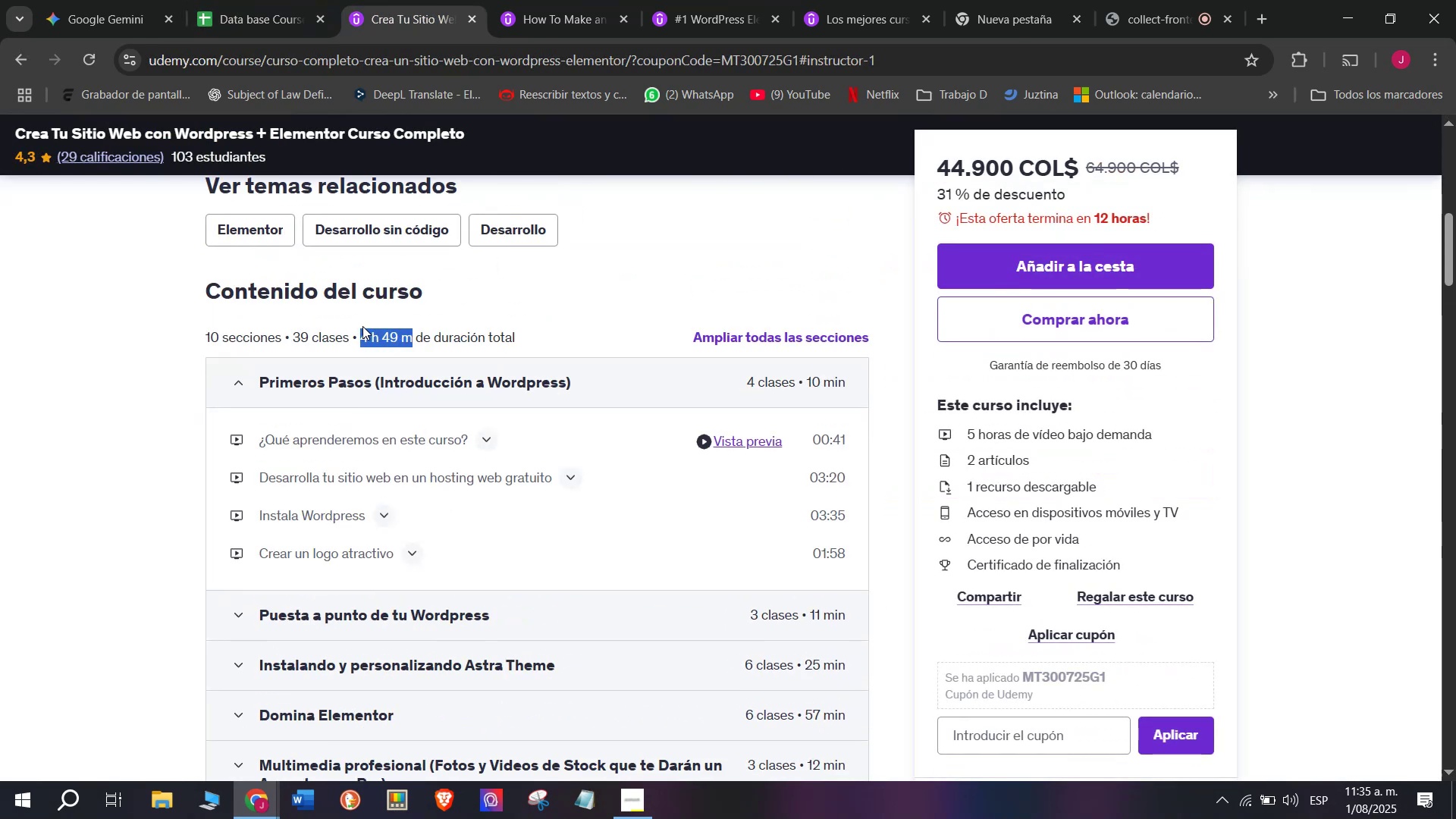 
key(Control+C)
 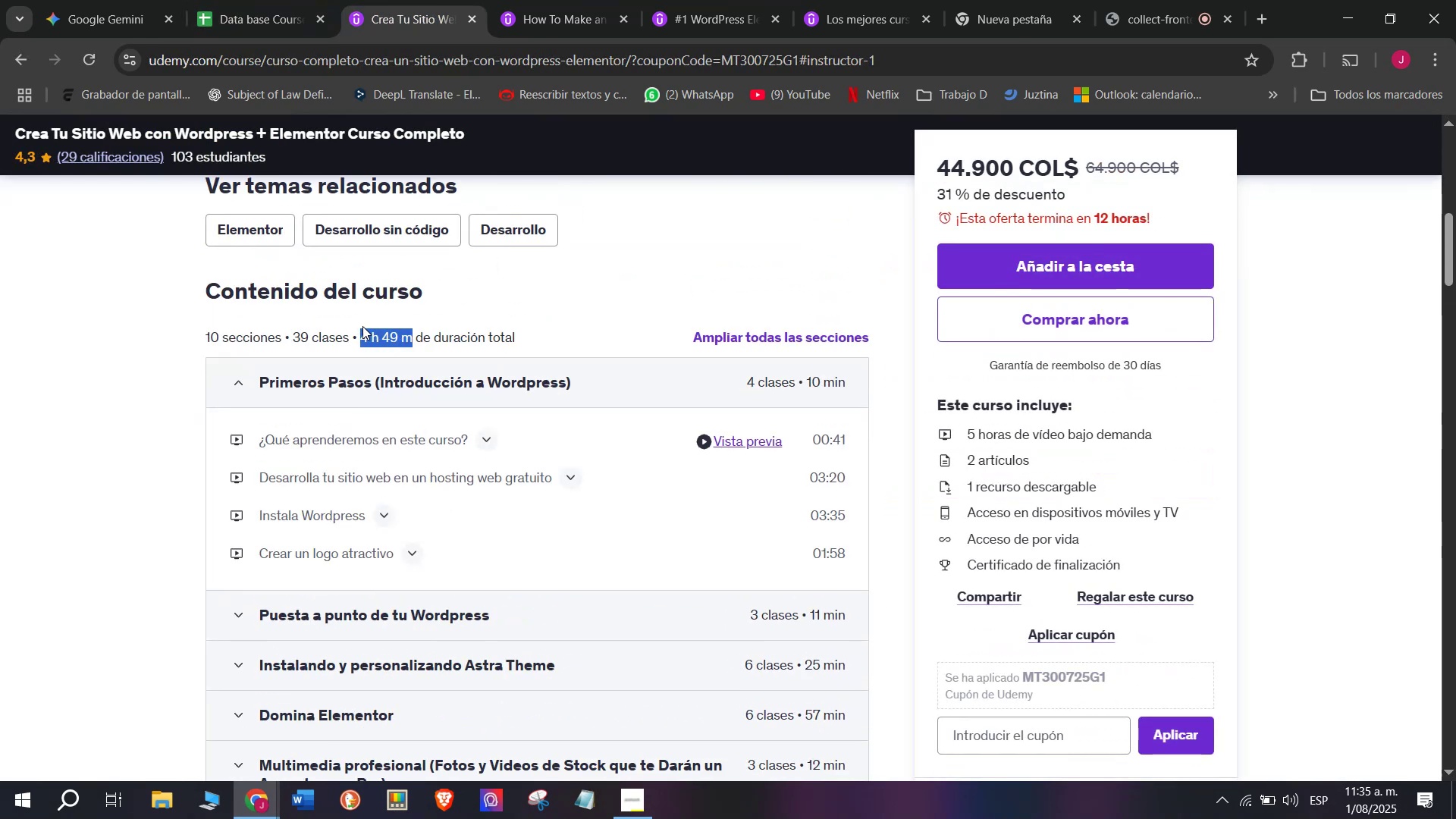 
key(Control+ControlLeft)
 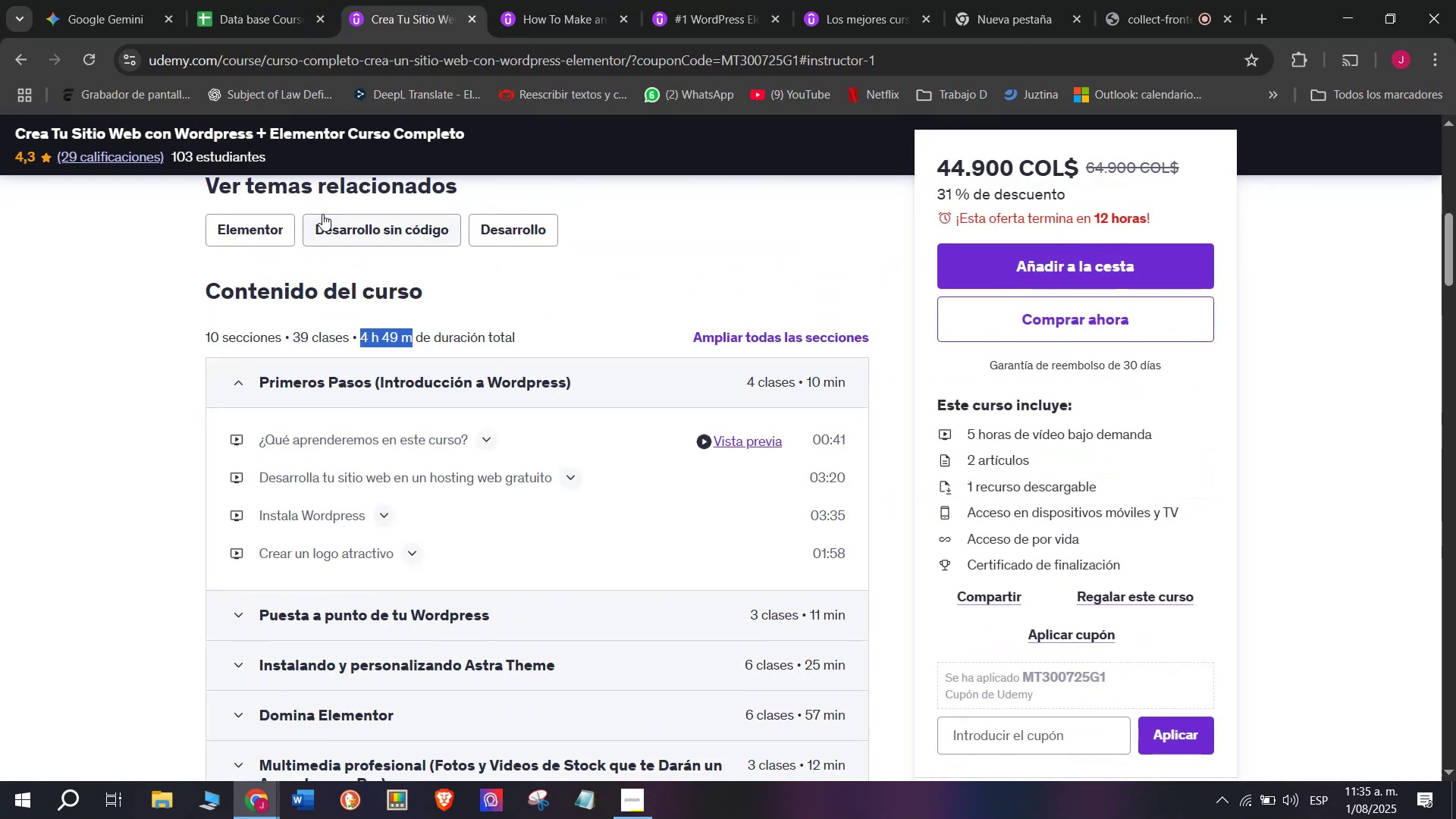 
key(Break)
 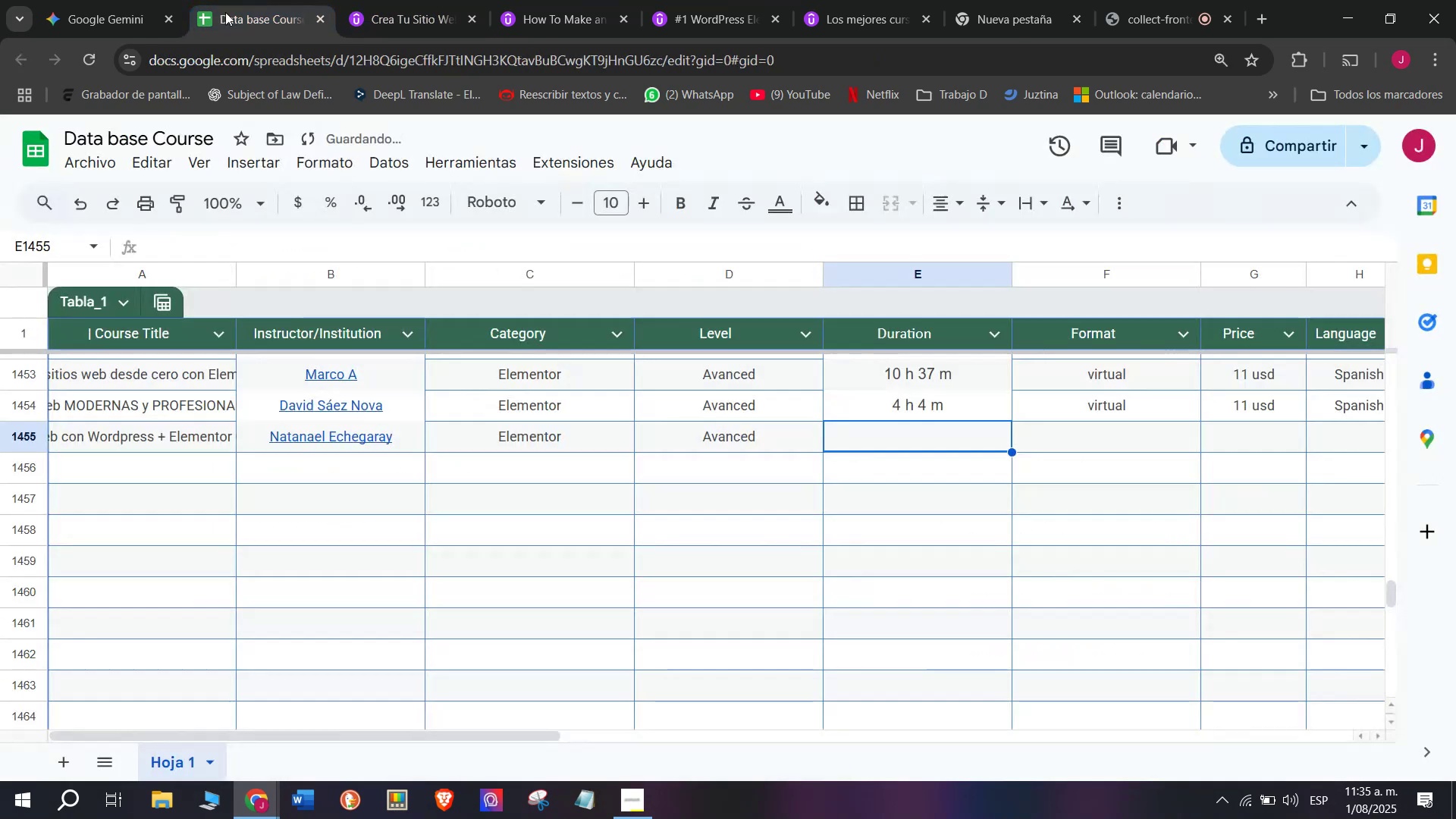 
key(Control+C)
 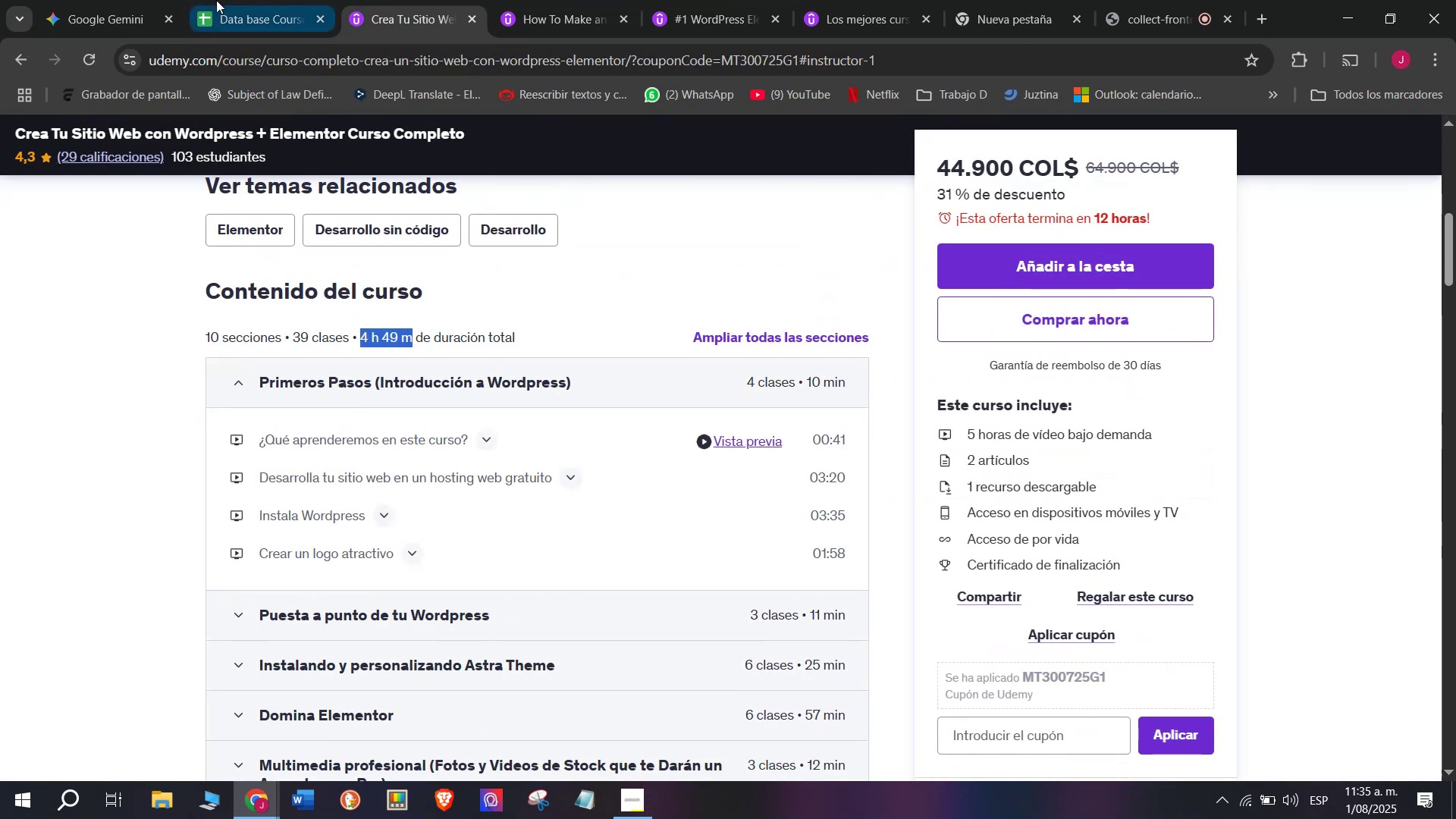 
left_click([217, 0])
 